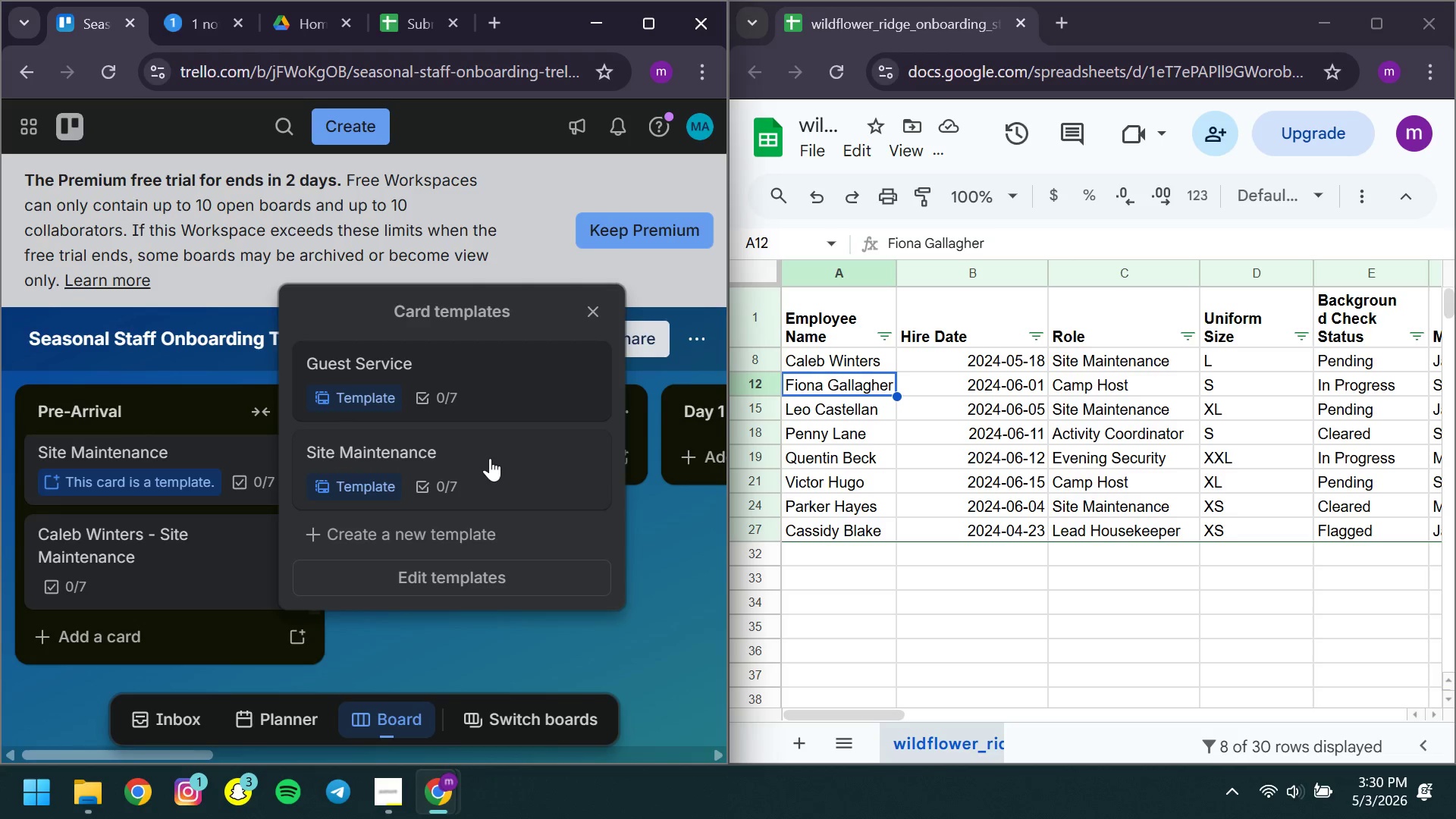 
left_click([490, 458])
 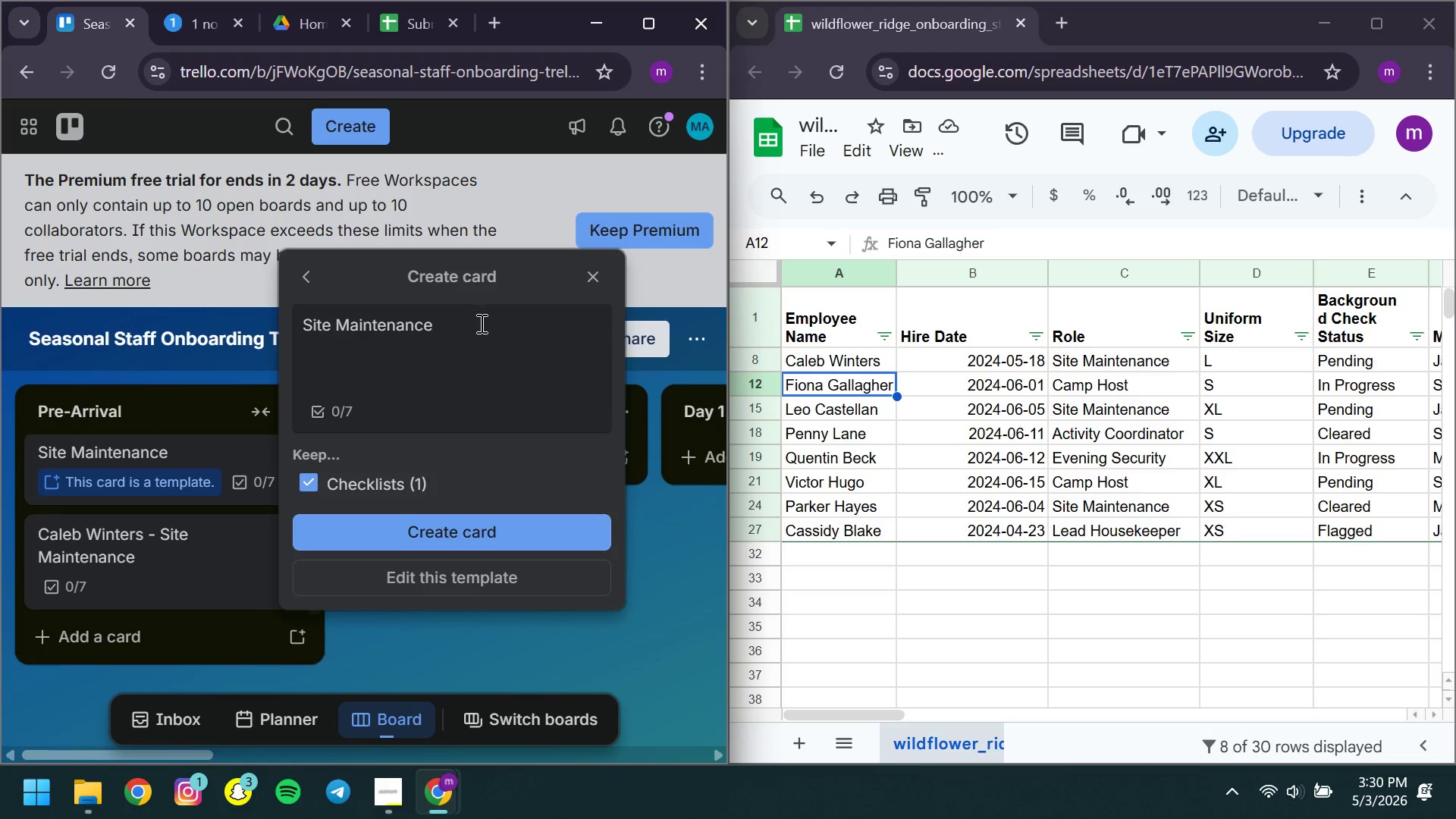 
left_click([480, 323])
 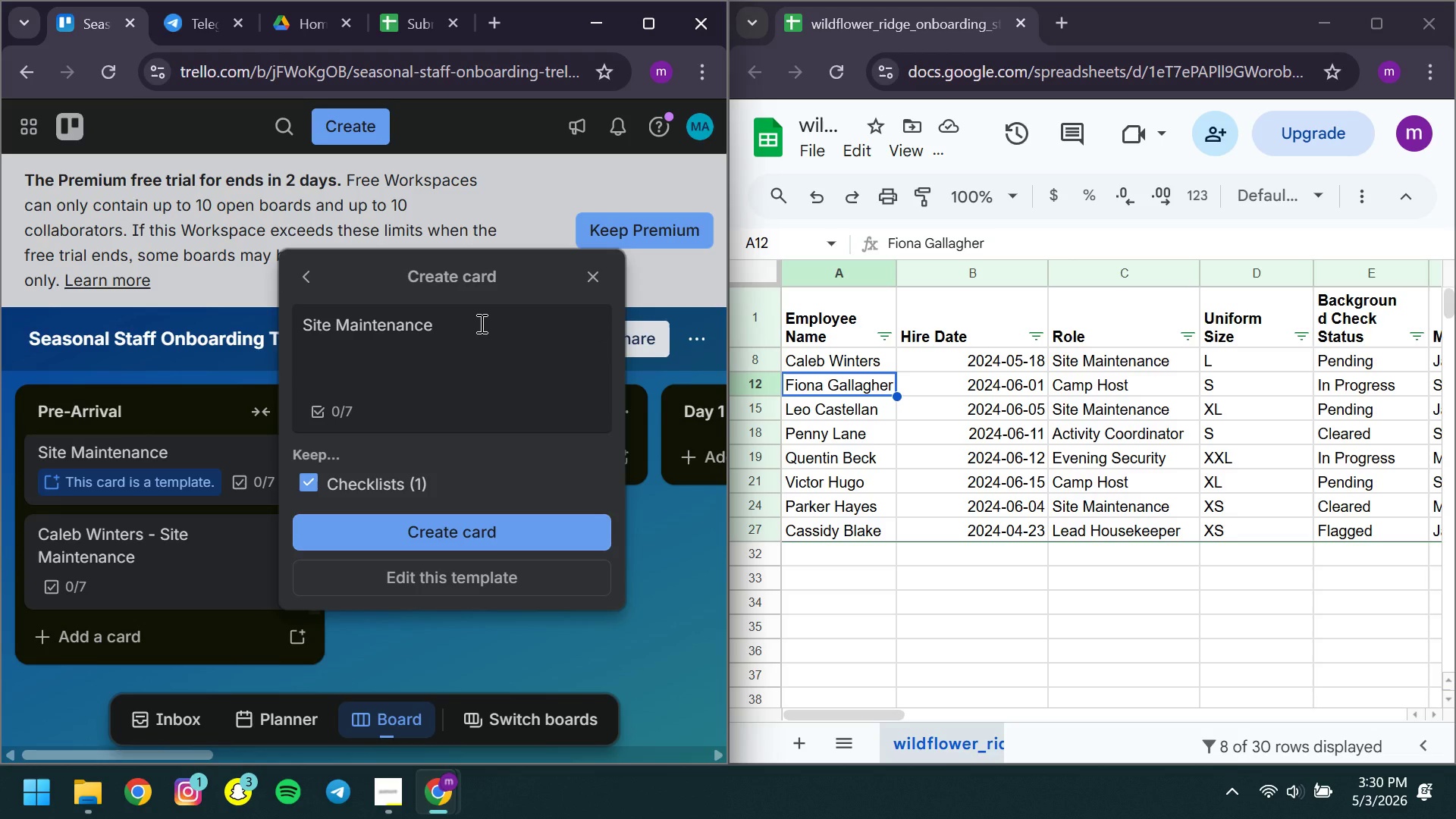 
key(Control+ControlLeft)
 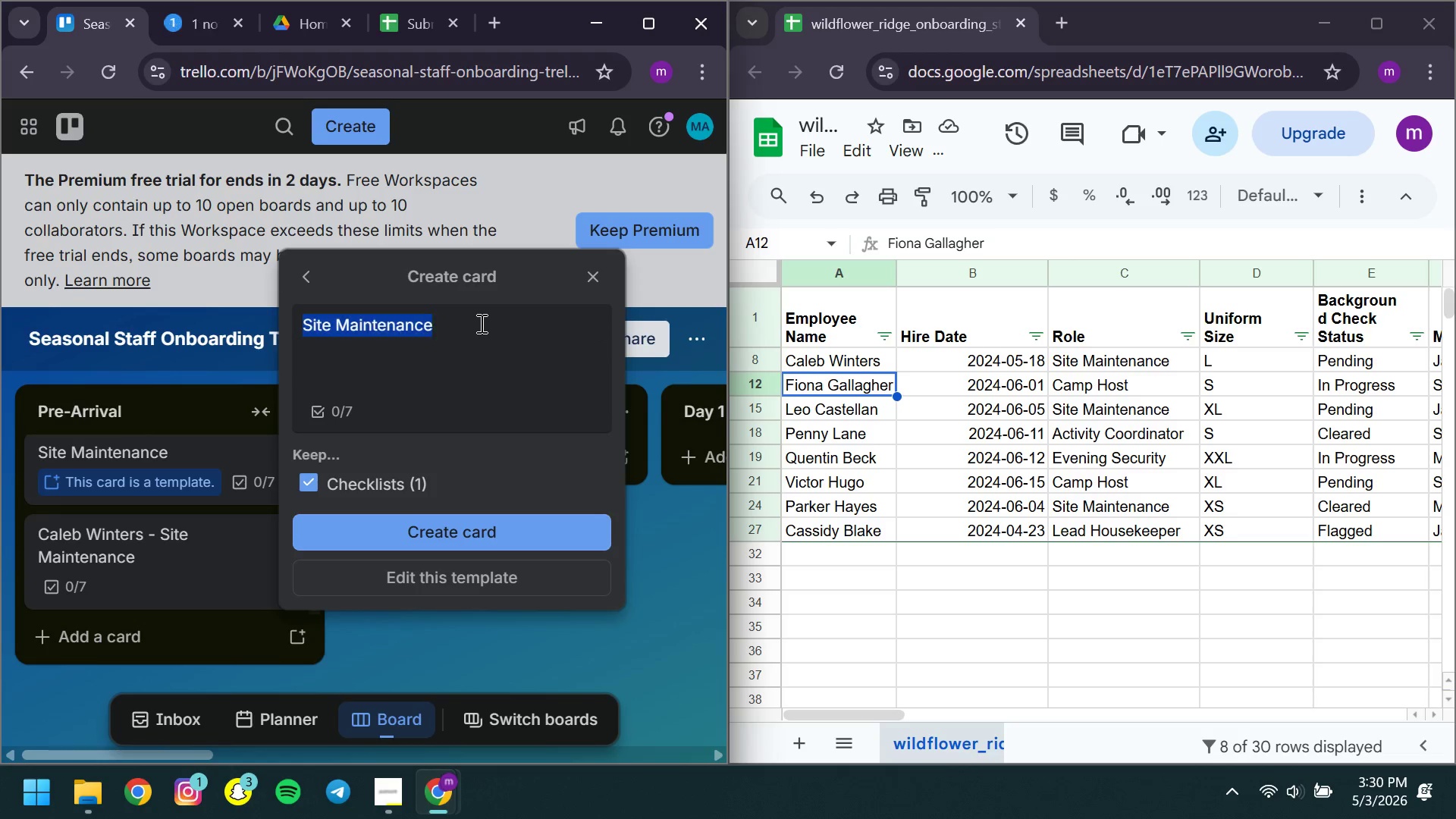 
key(Control+A)
 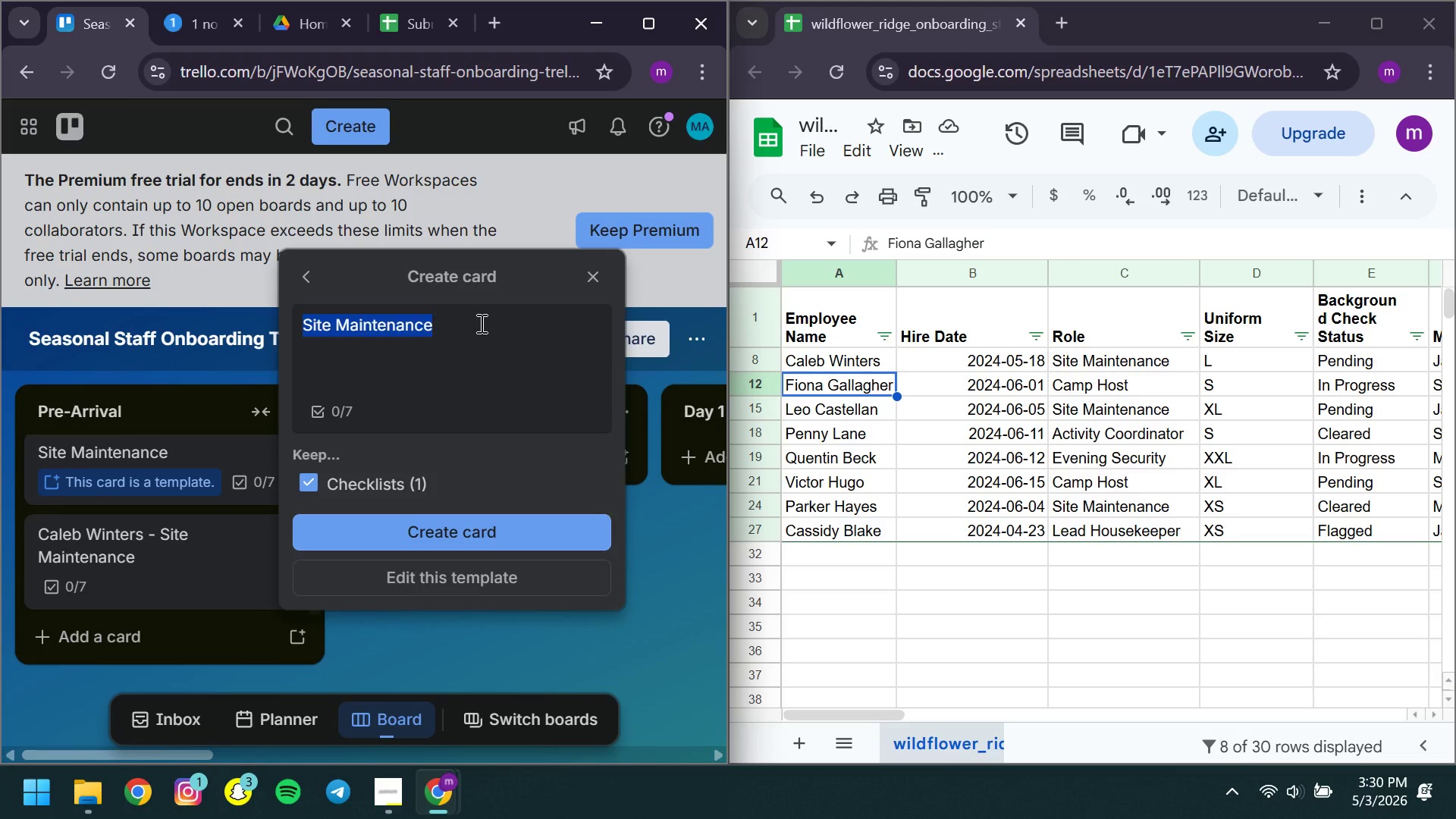 
key(Control+CapsLock)
 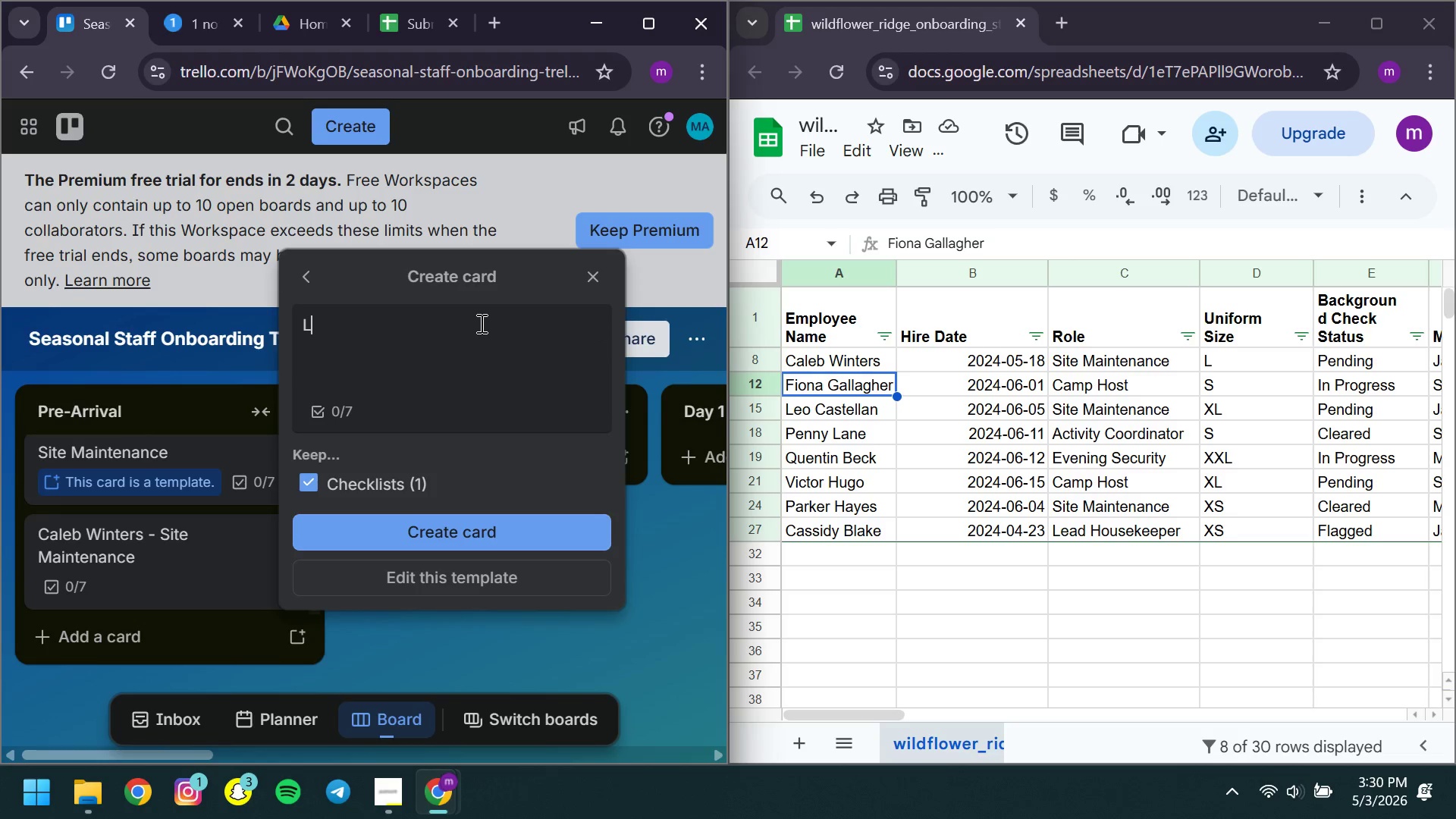 
key(Control+L)
 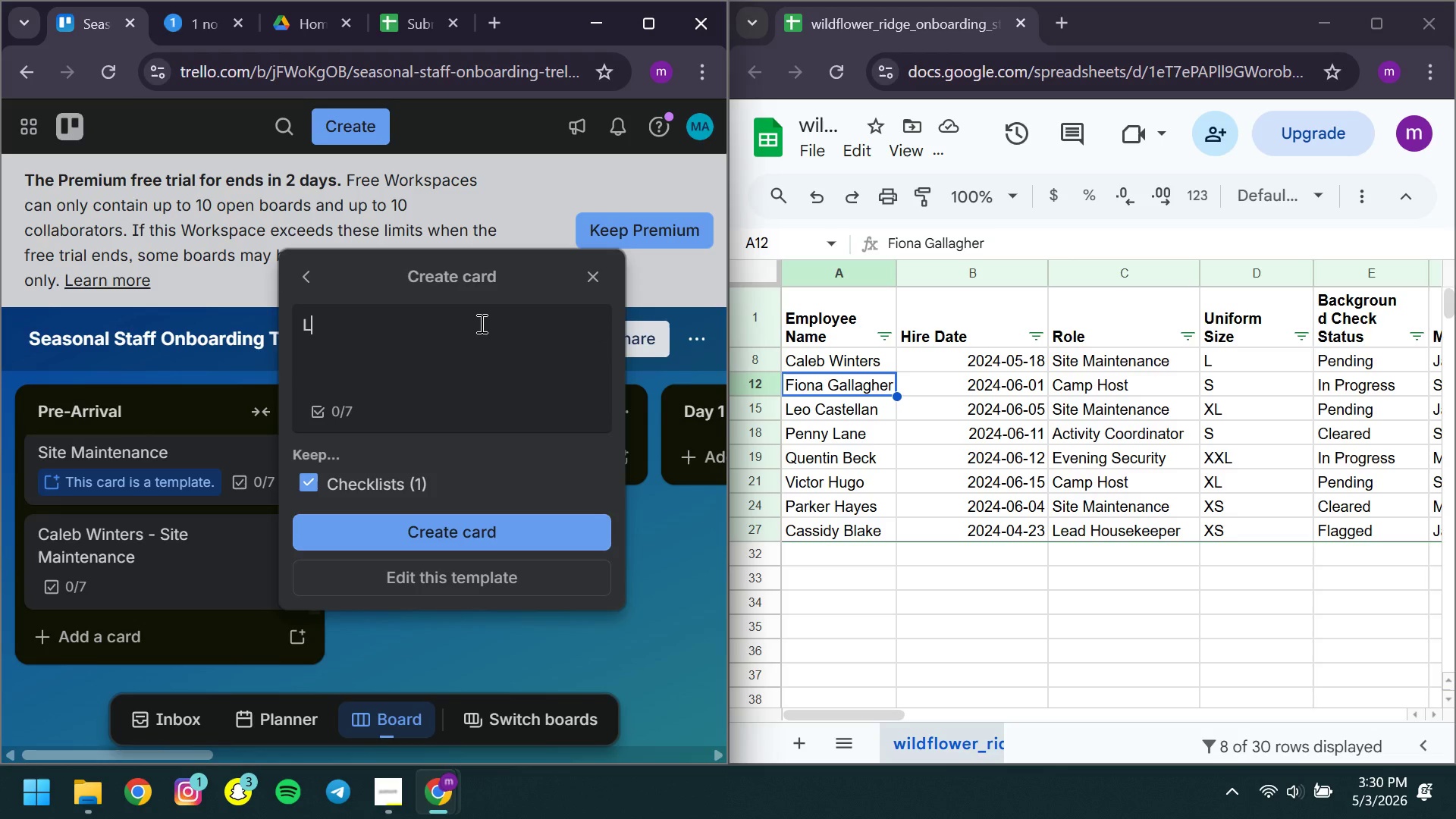 
key(Control+CapsLock)
 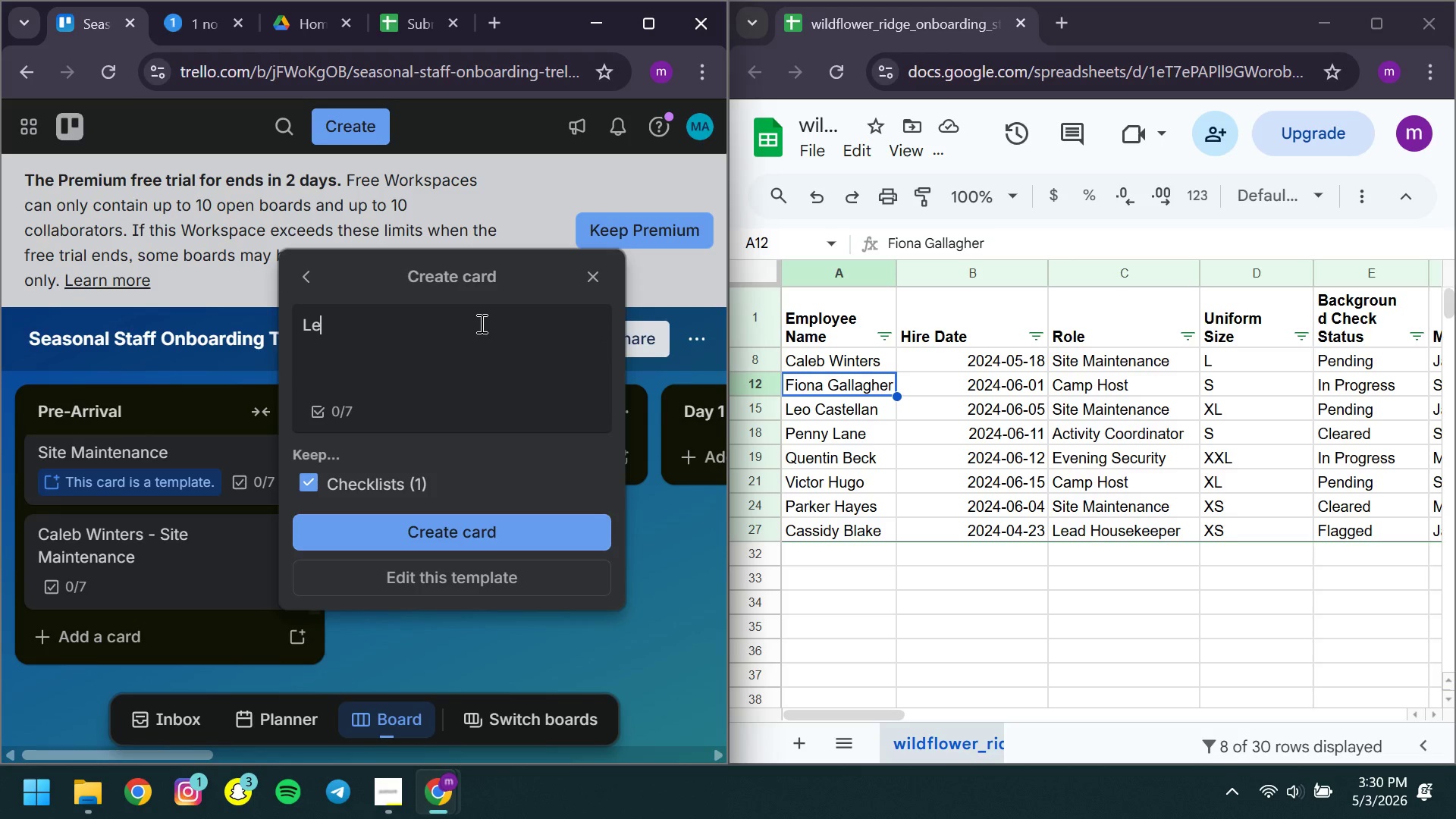 
key(Control+E)
 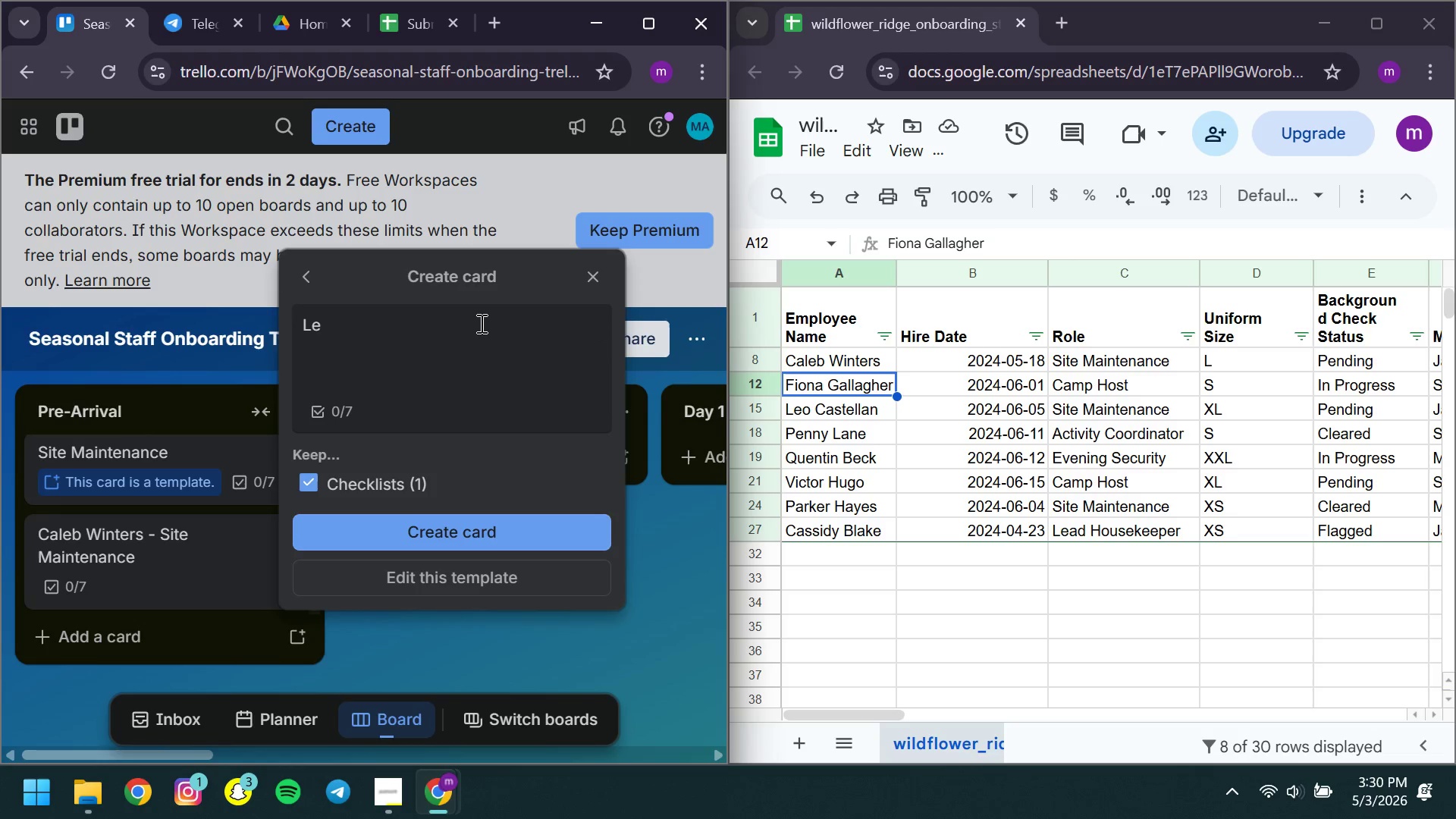 
type(o Castellan - Site Maintenace )
 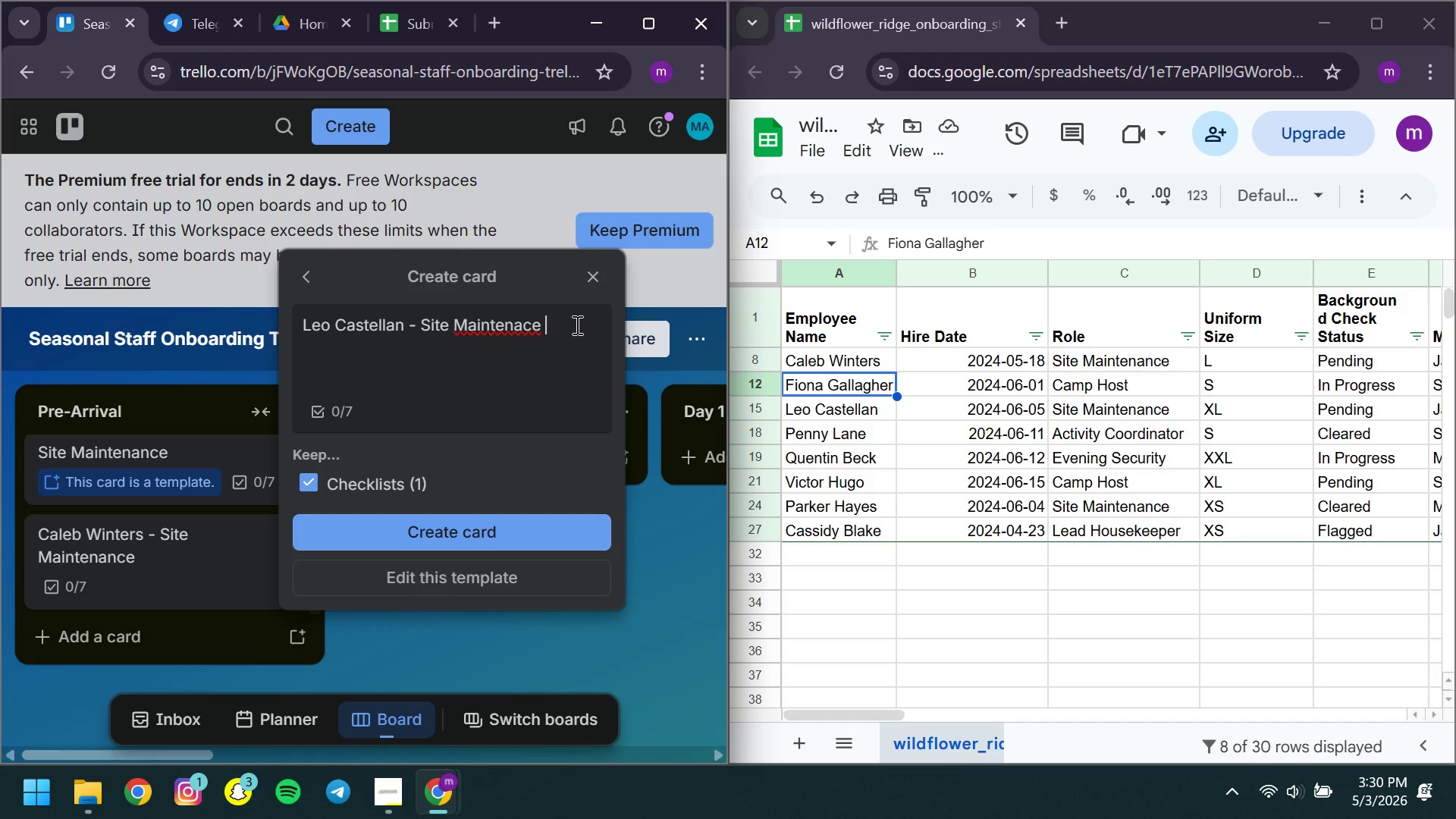 
key(Backspace)
key(Backspace)
key(Backspace)
key(Backspace)
key(Backspace)
key(Backspace)
type(enance )
 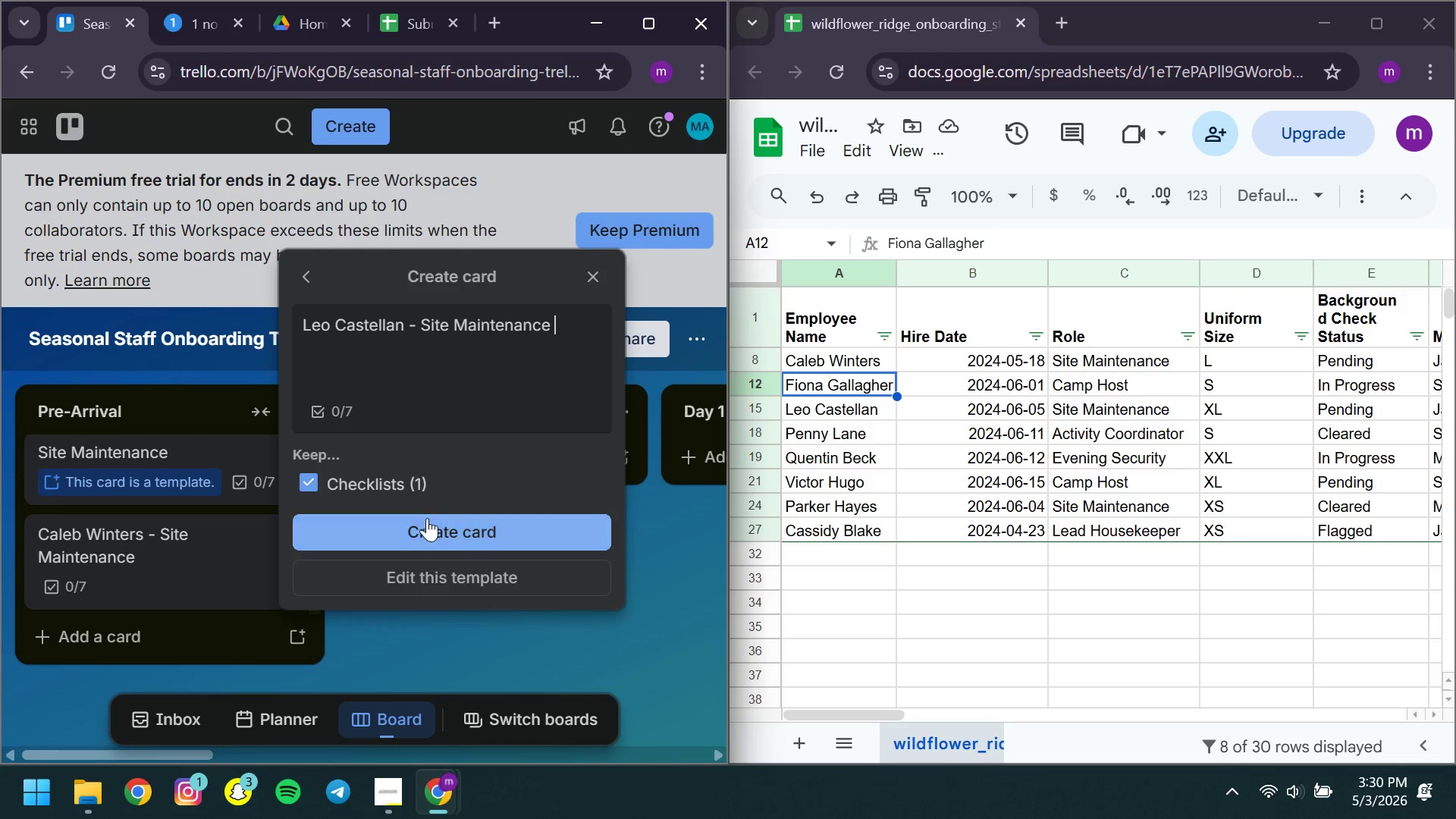 
left_click([417, 521])
 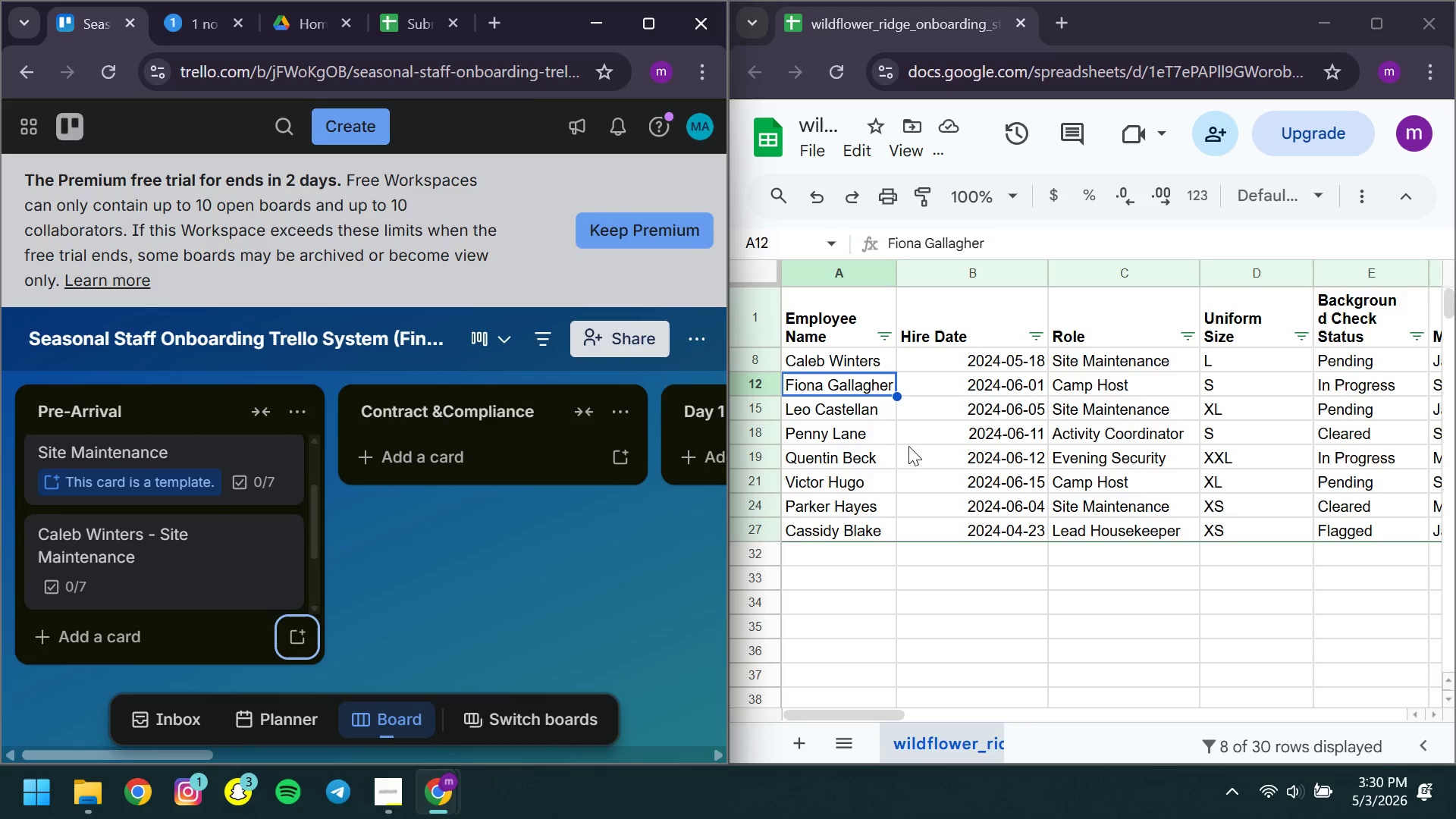 
left_click([821, 432])
 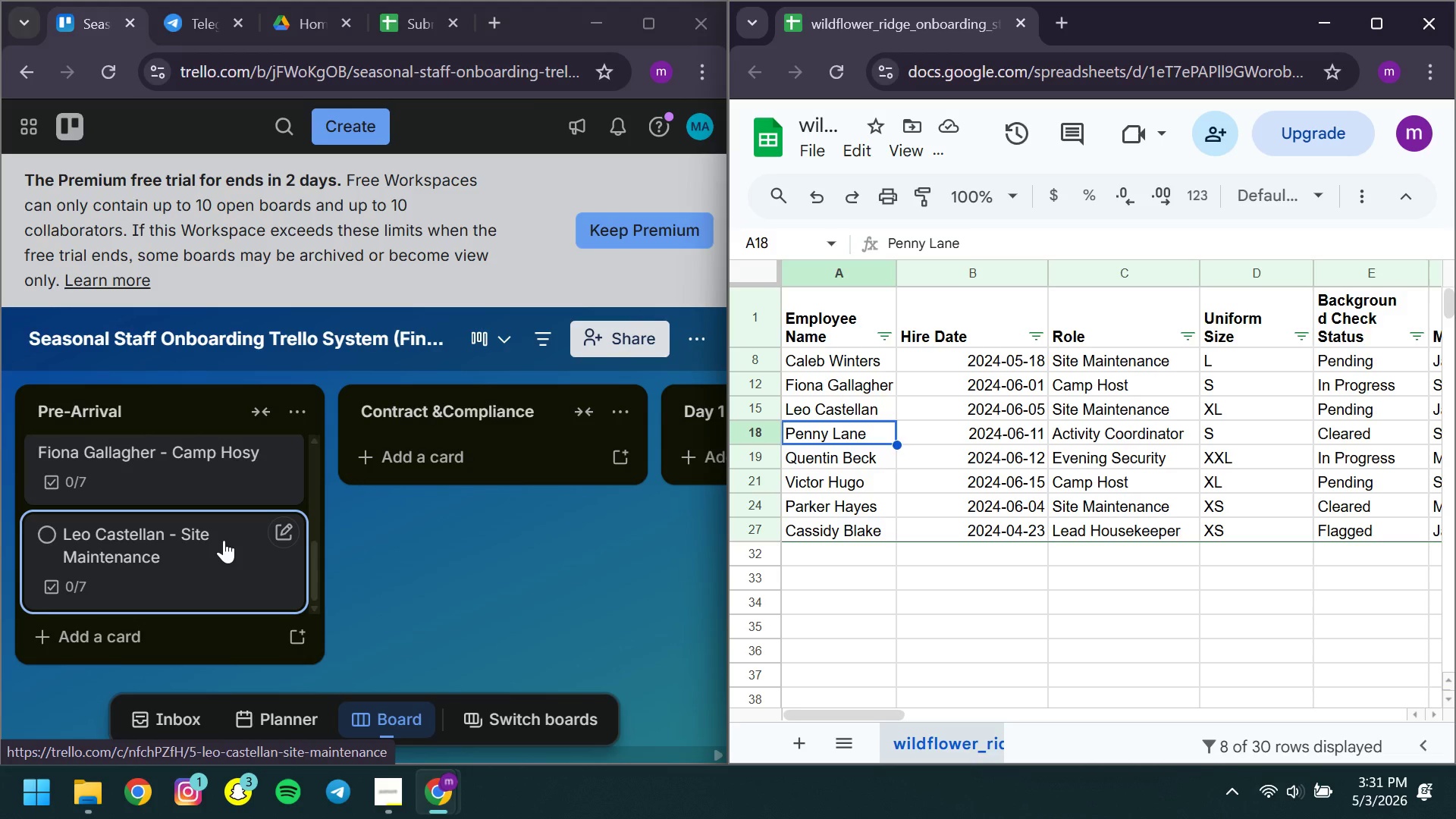 
wait(31.27)
 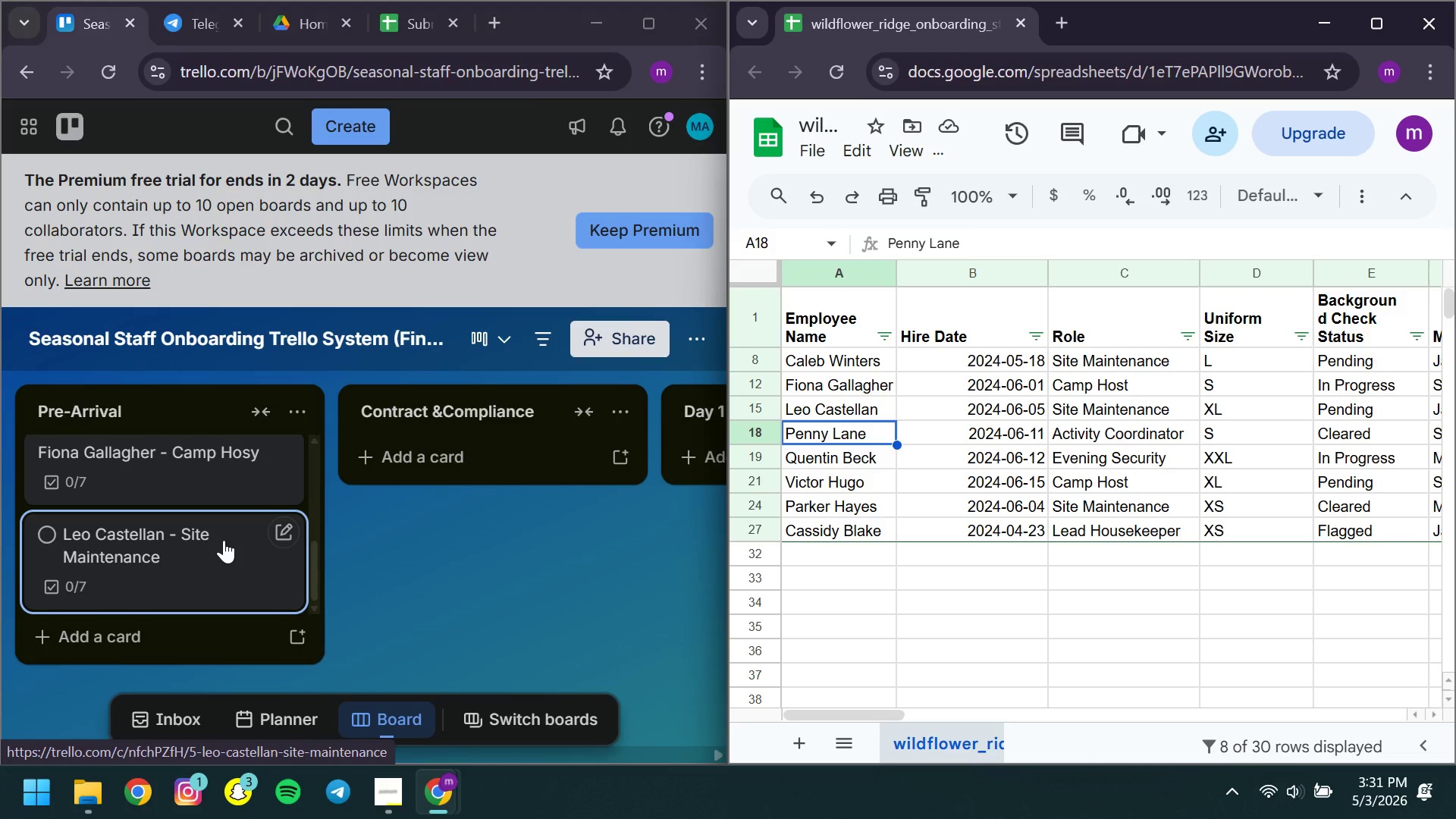 
left_click([758, 438])
 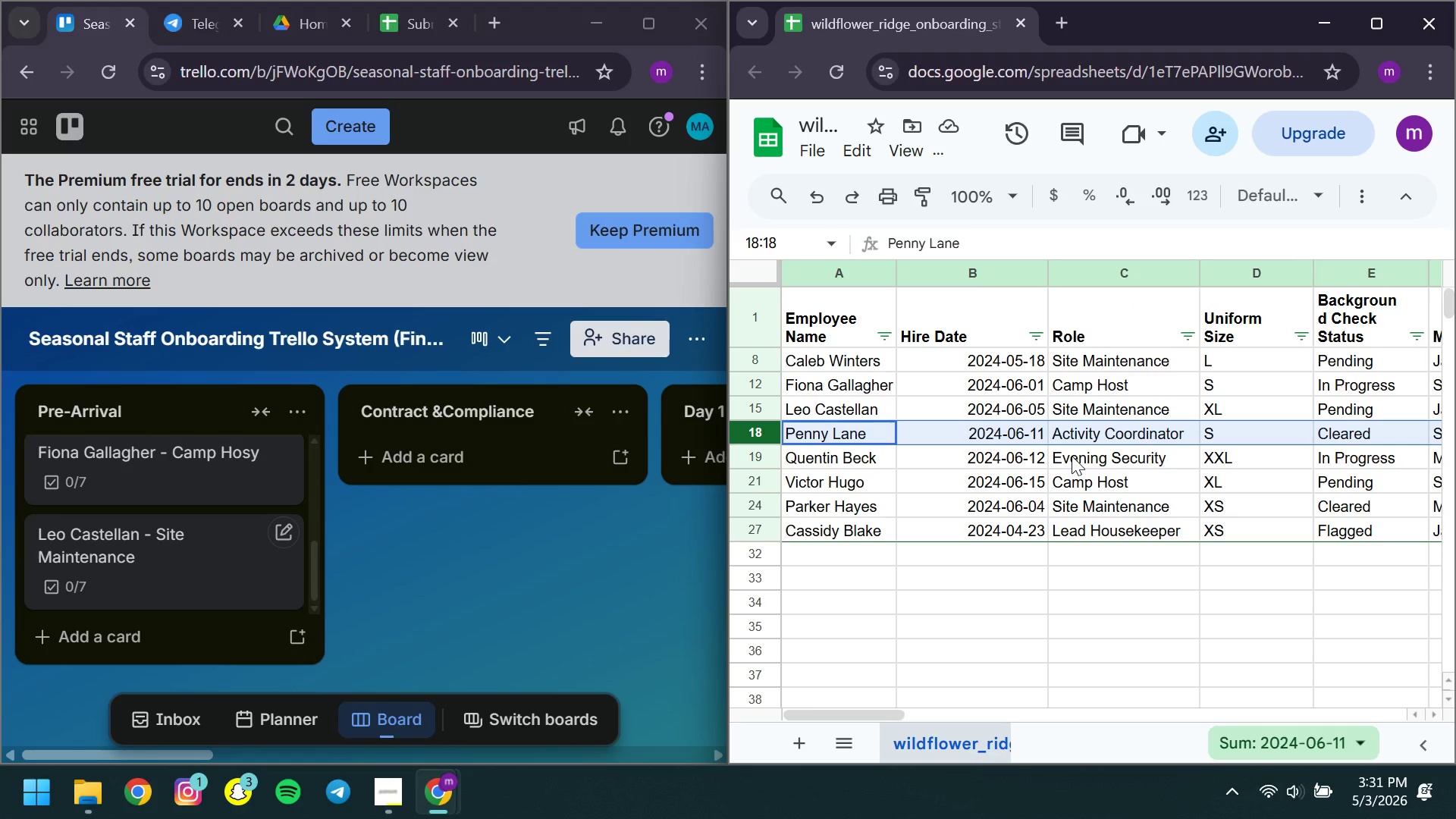 
wait(12.06)
 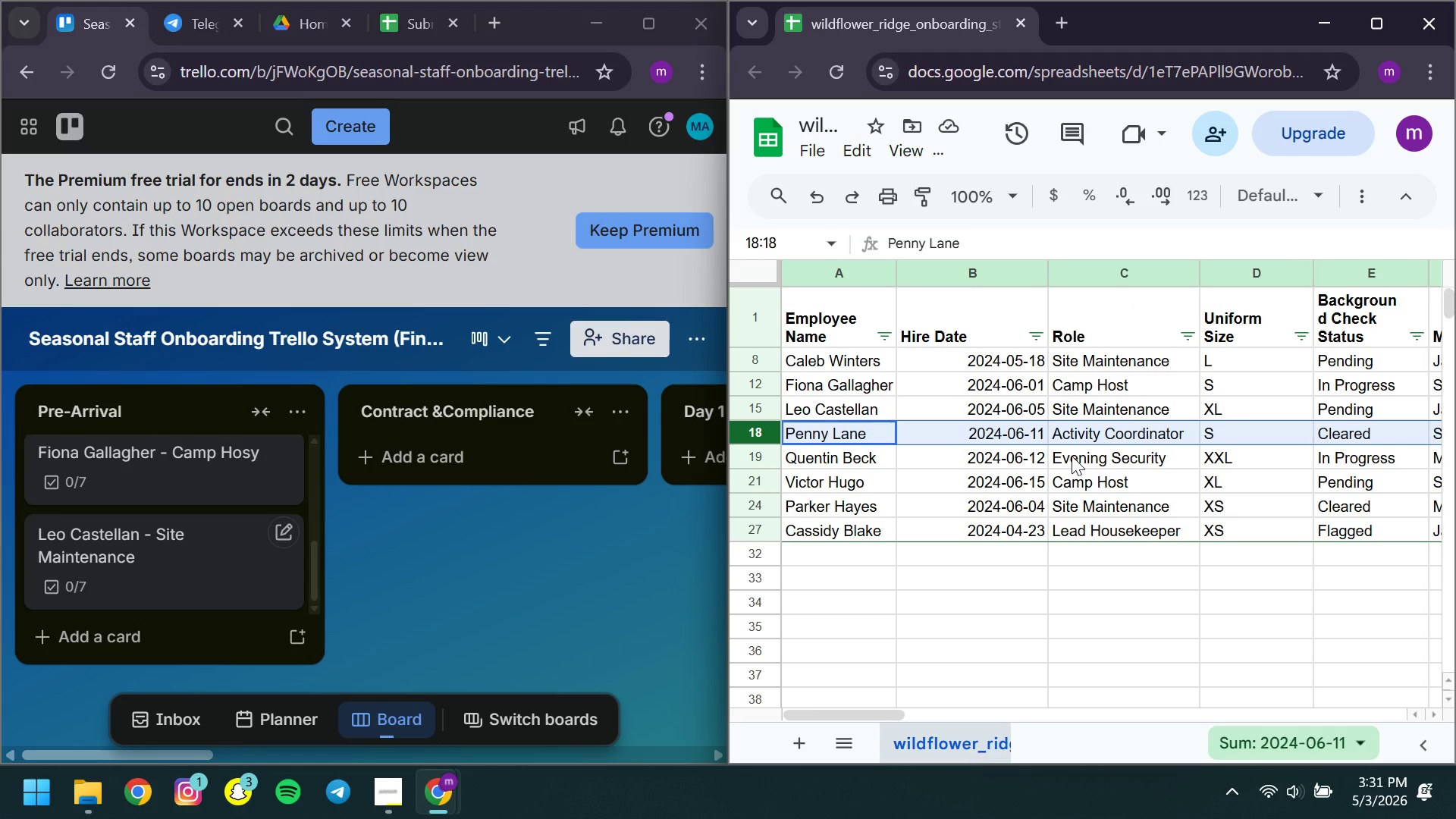 
left_click([296, 639])
 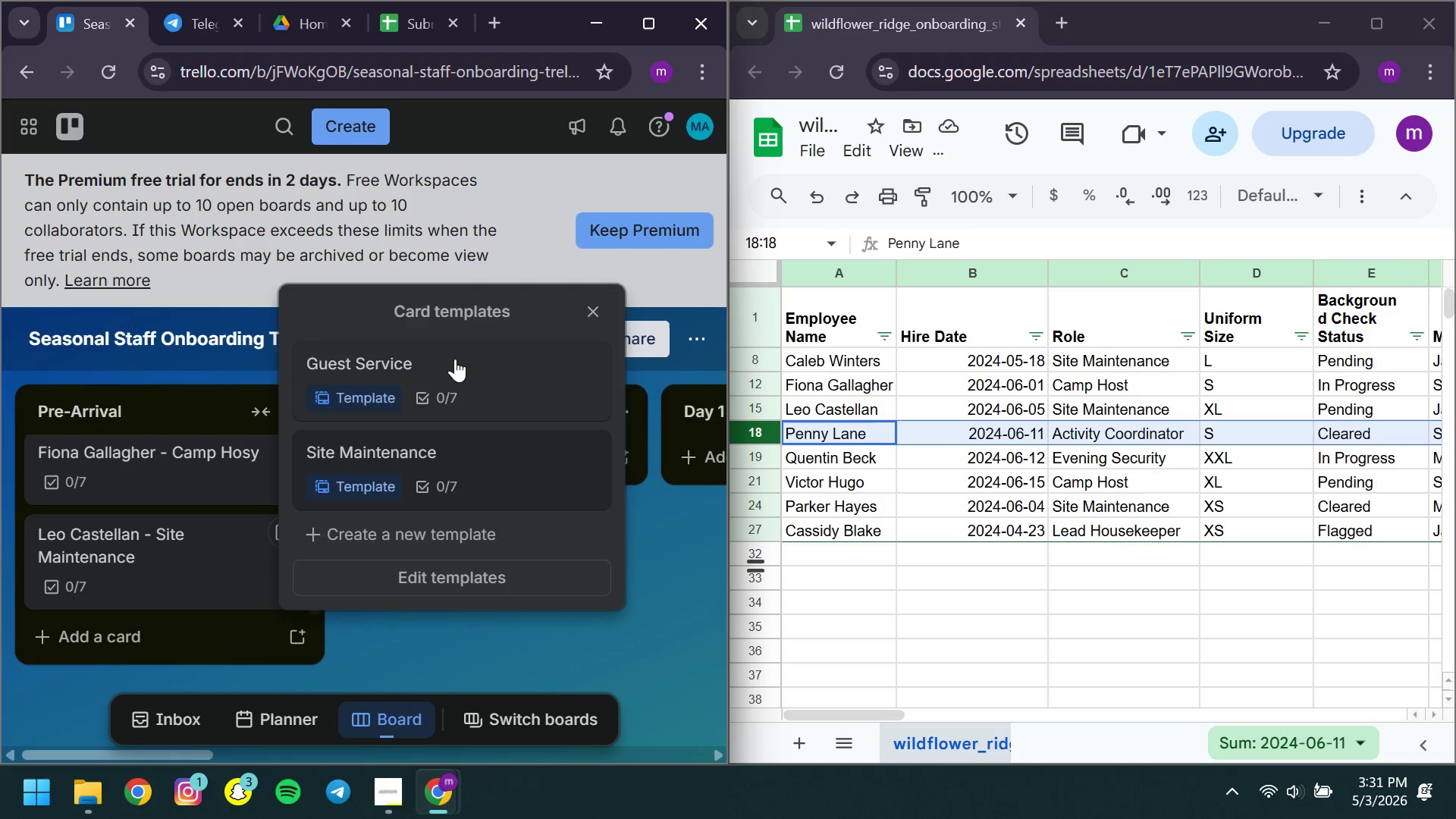 
left_click([454, 359])
 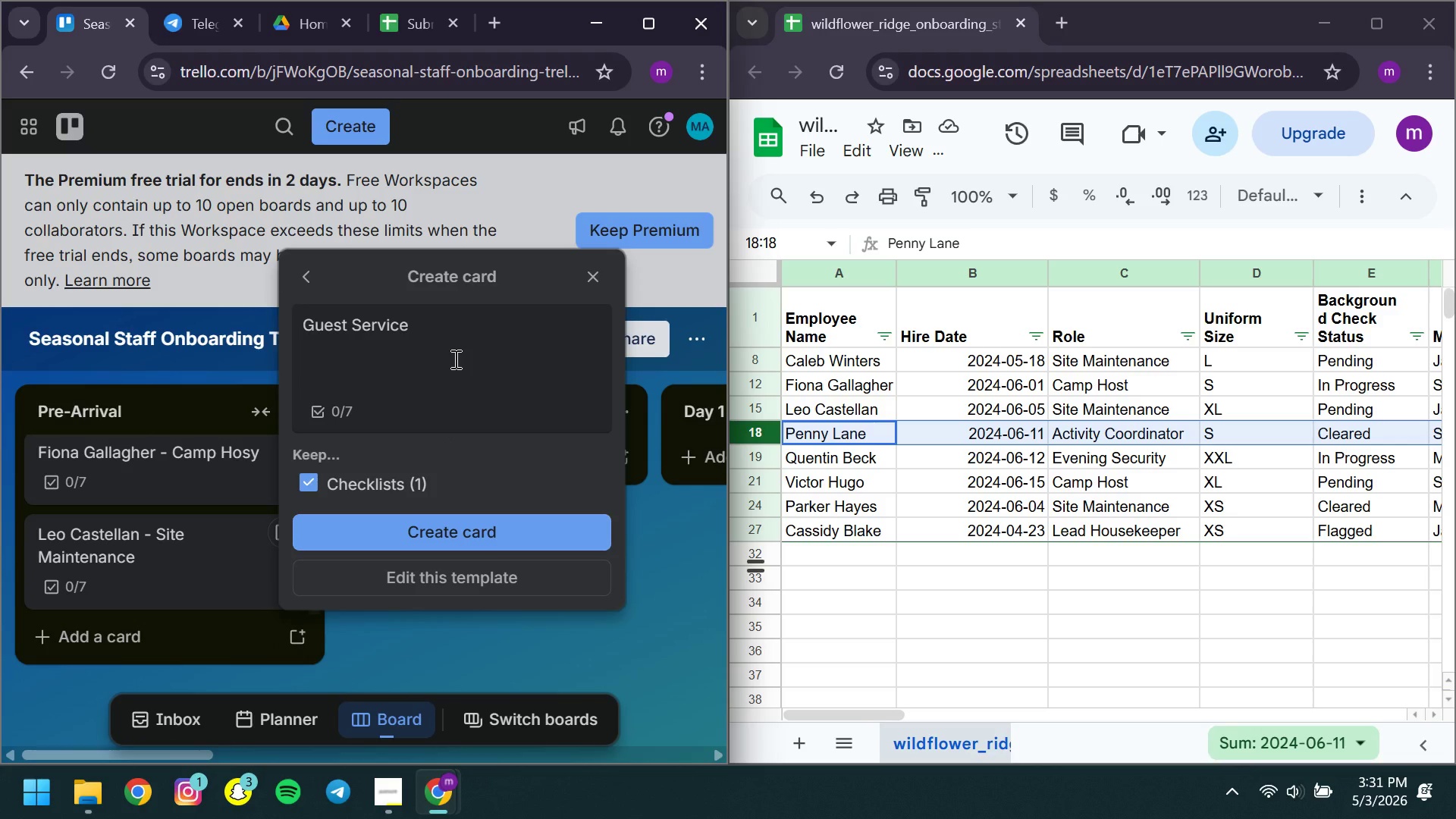 
wait(14.16)
 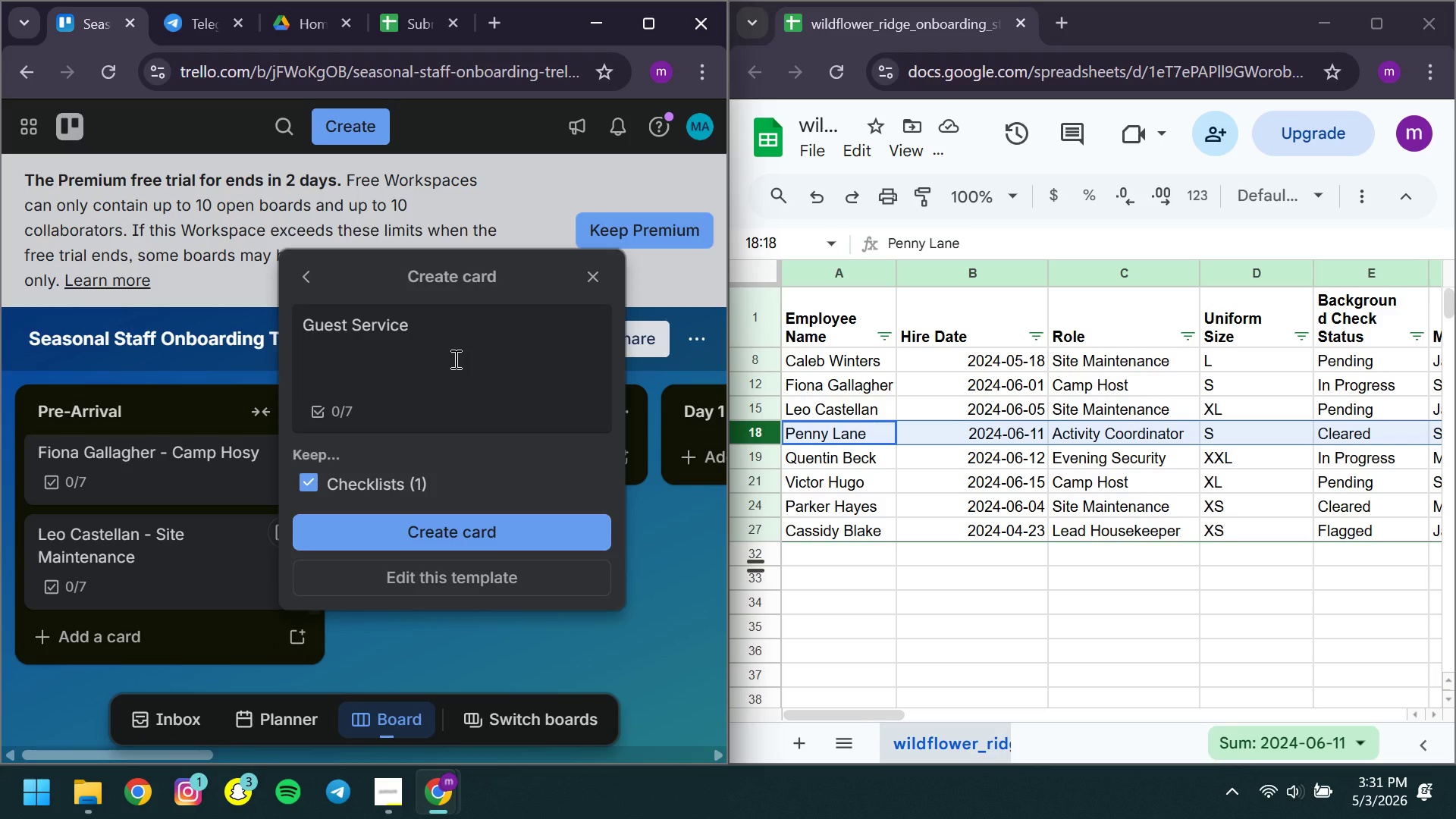 
left_click([454, 359])
 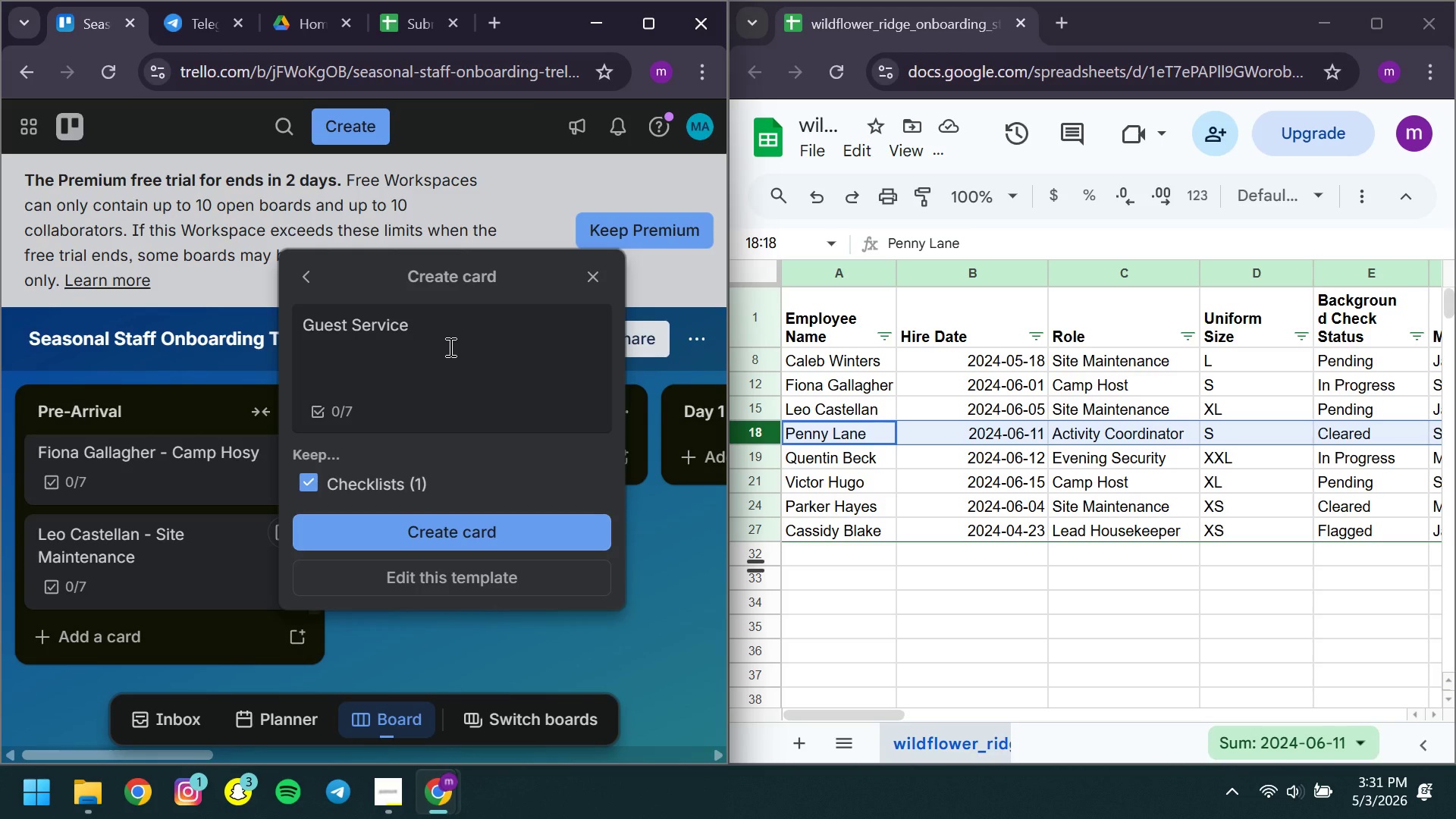 
key(Control+ControlLeft)
 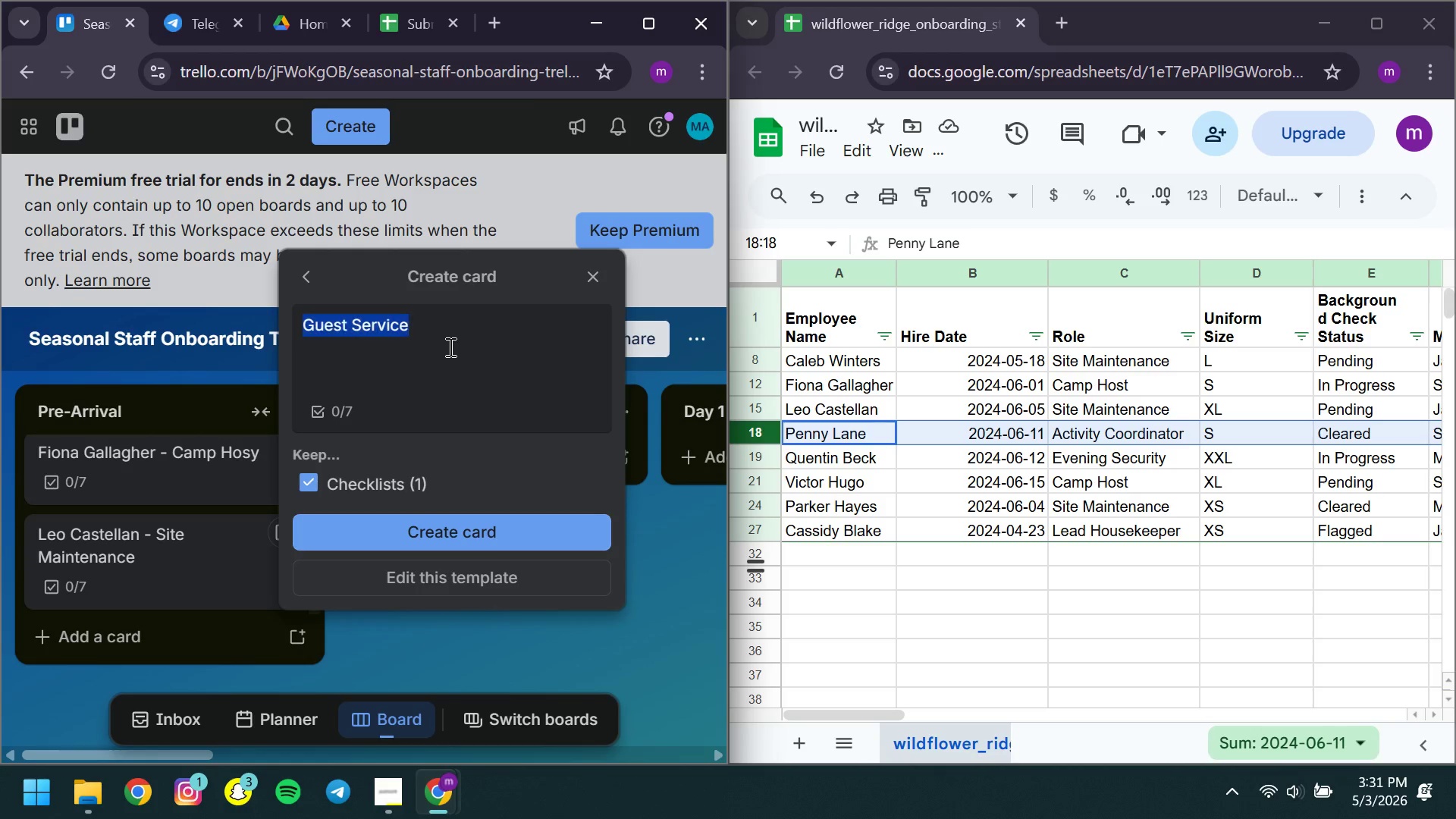 
key(Control+A)
 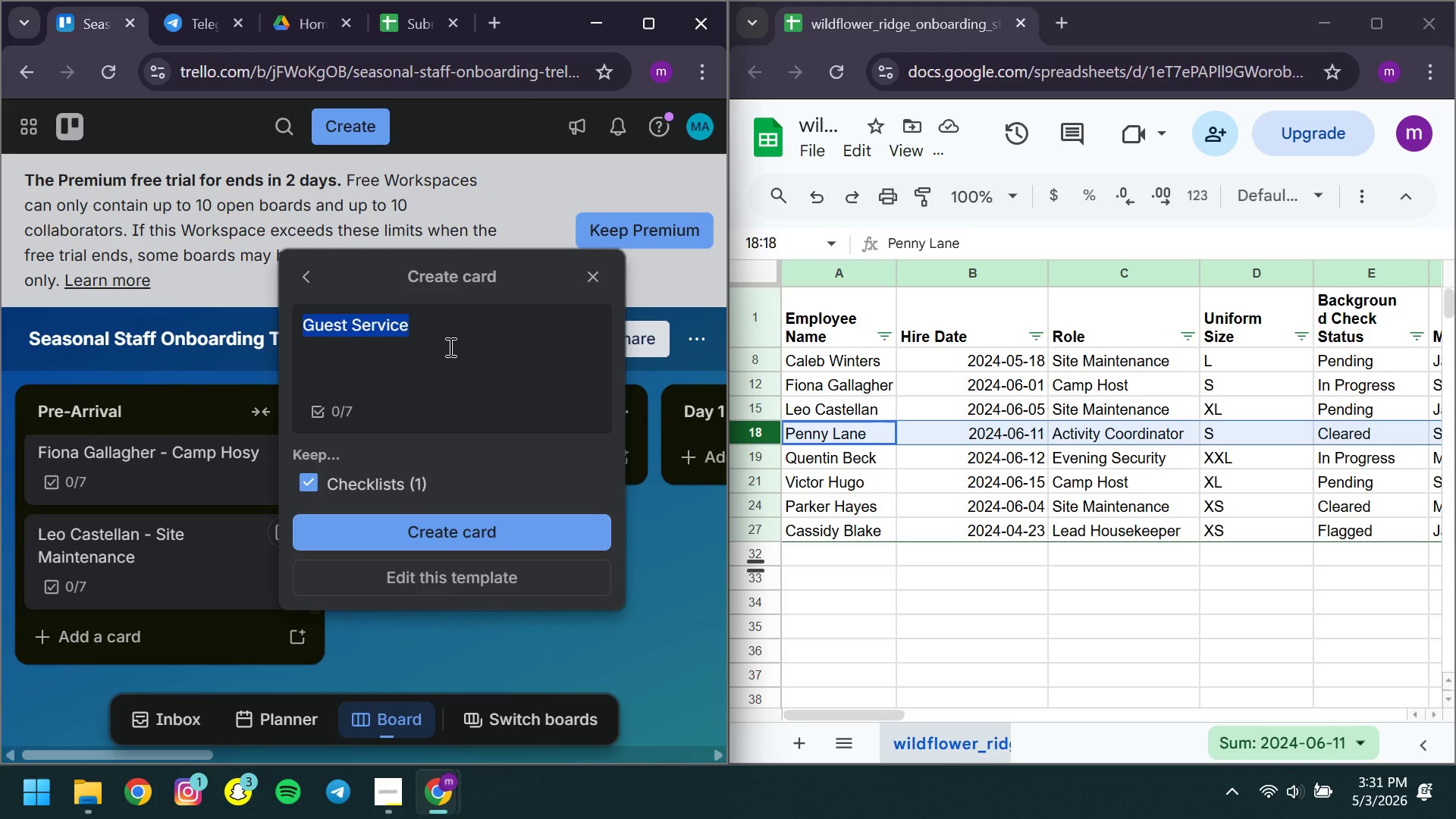 
key(CapsLock)
 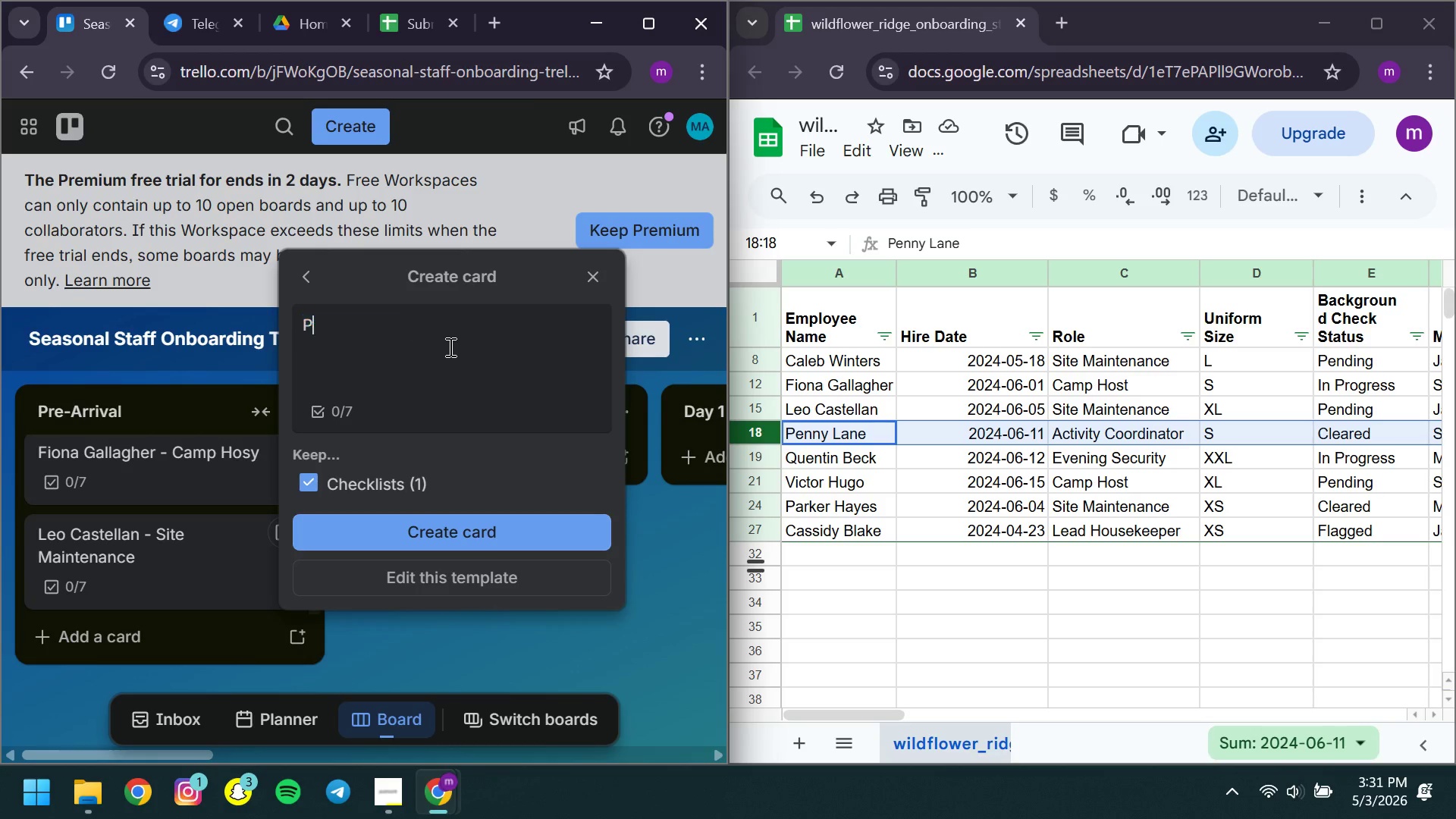 
key(P)
 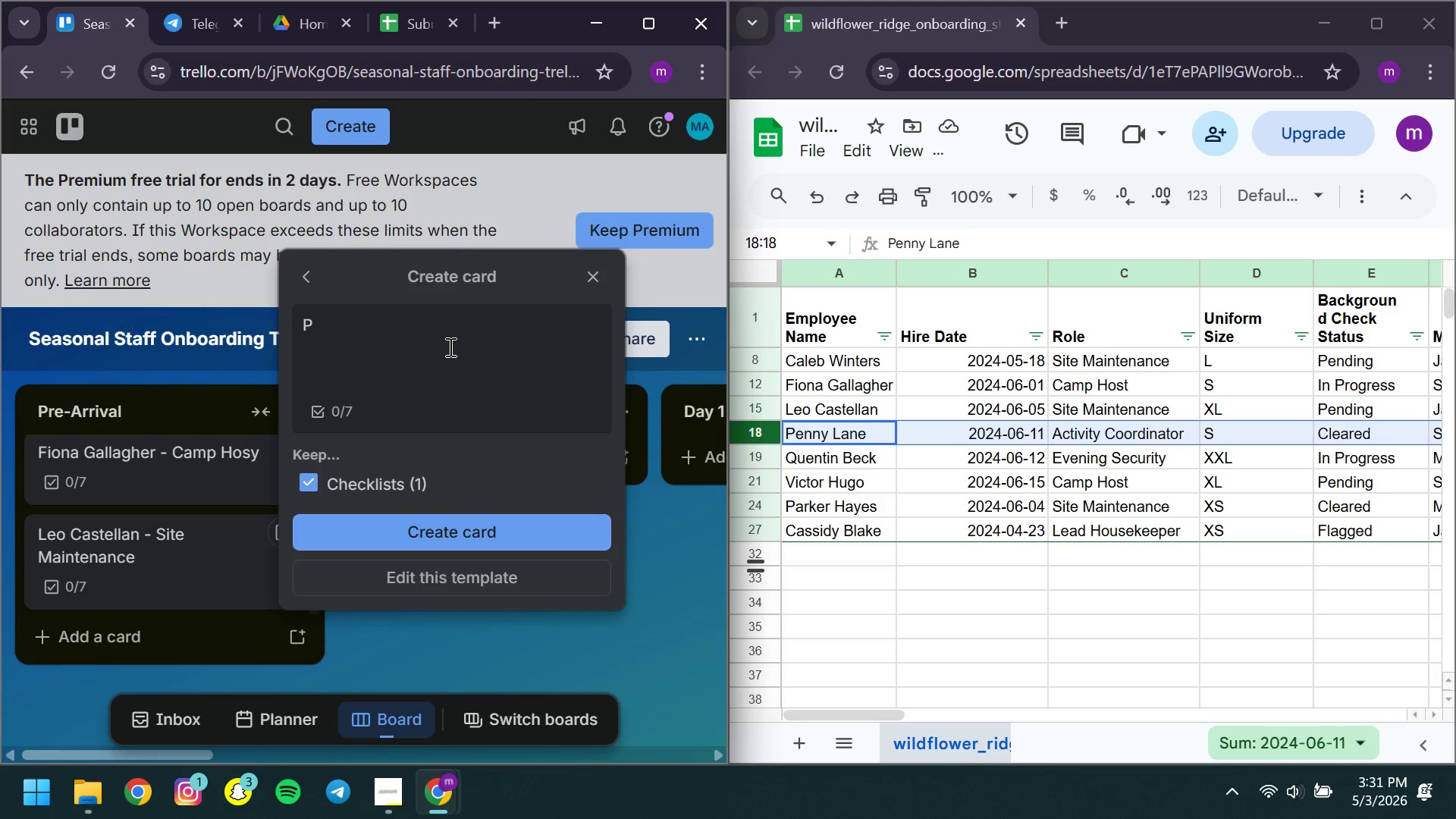 
key(CapsLock)
 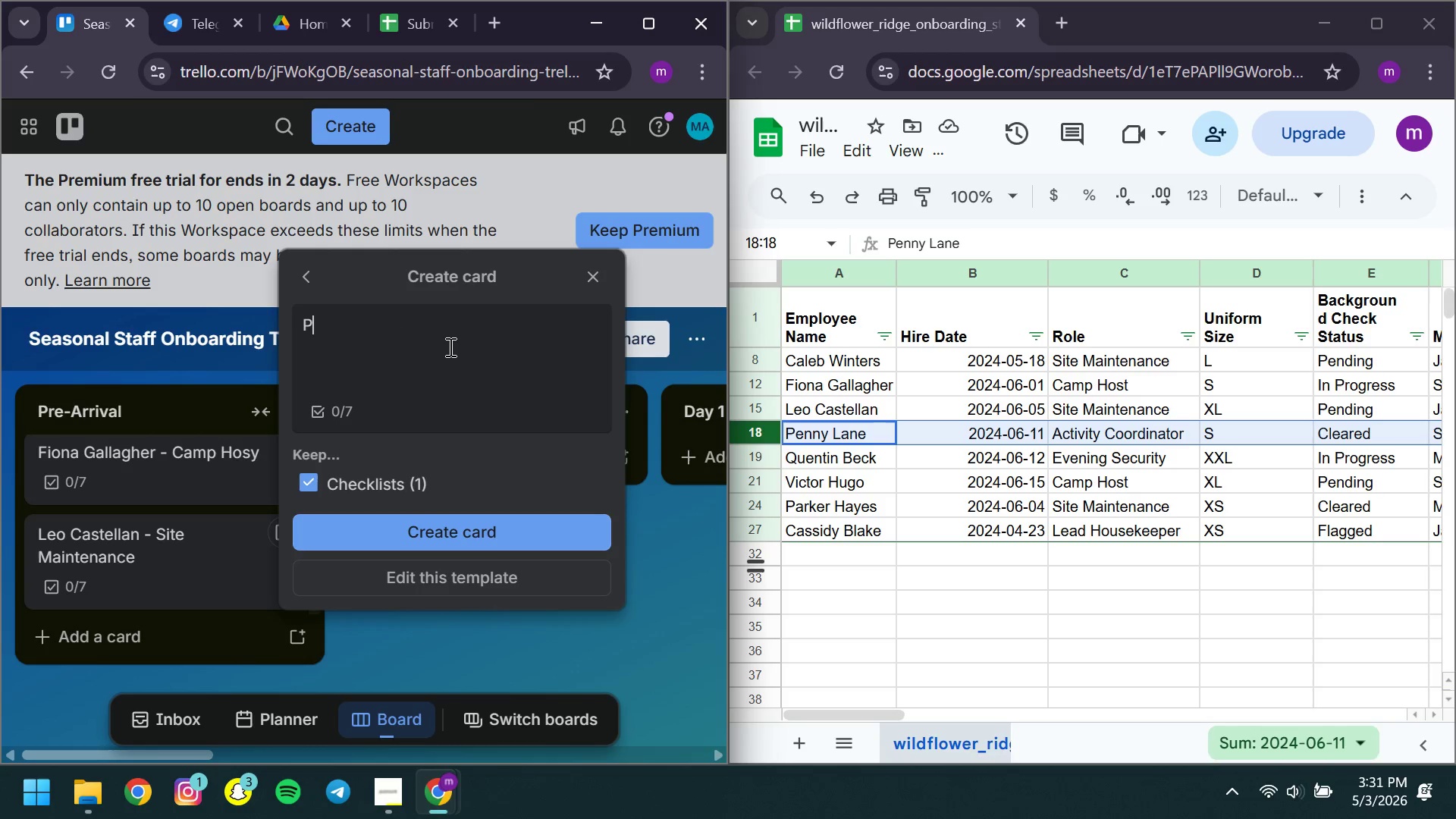 
key(E)
 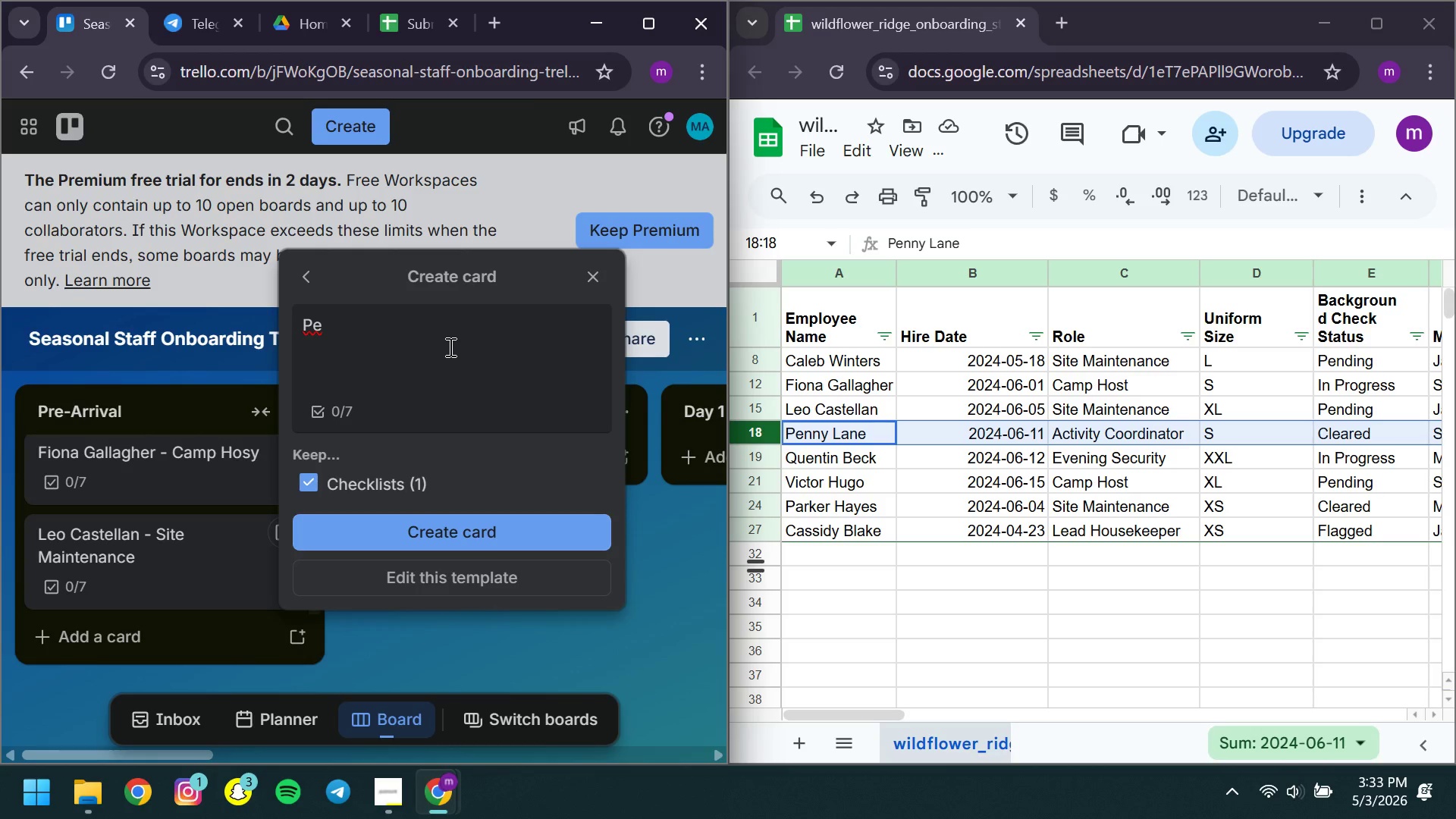 
wait(107.5)
 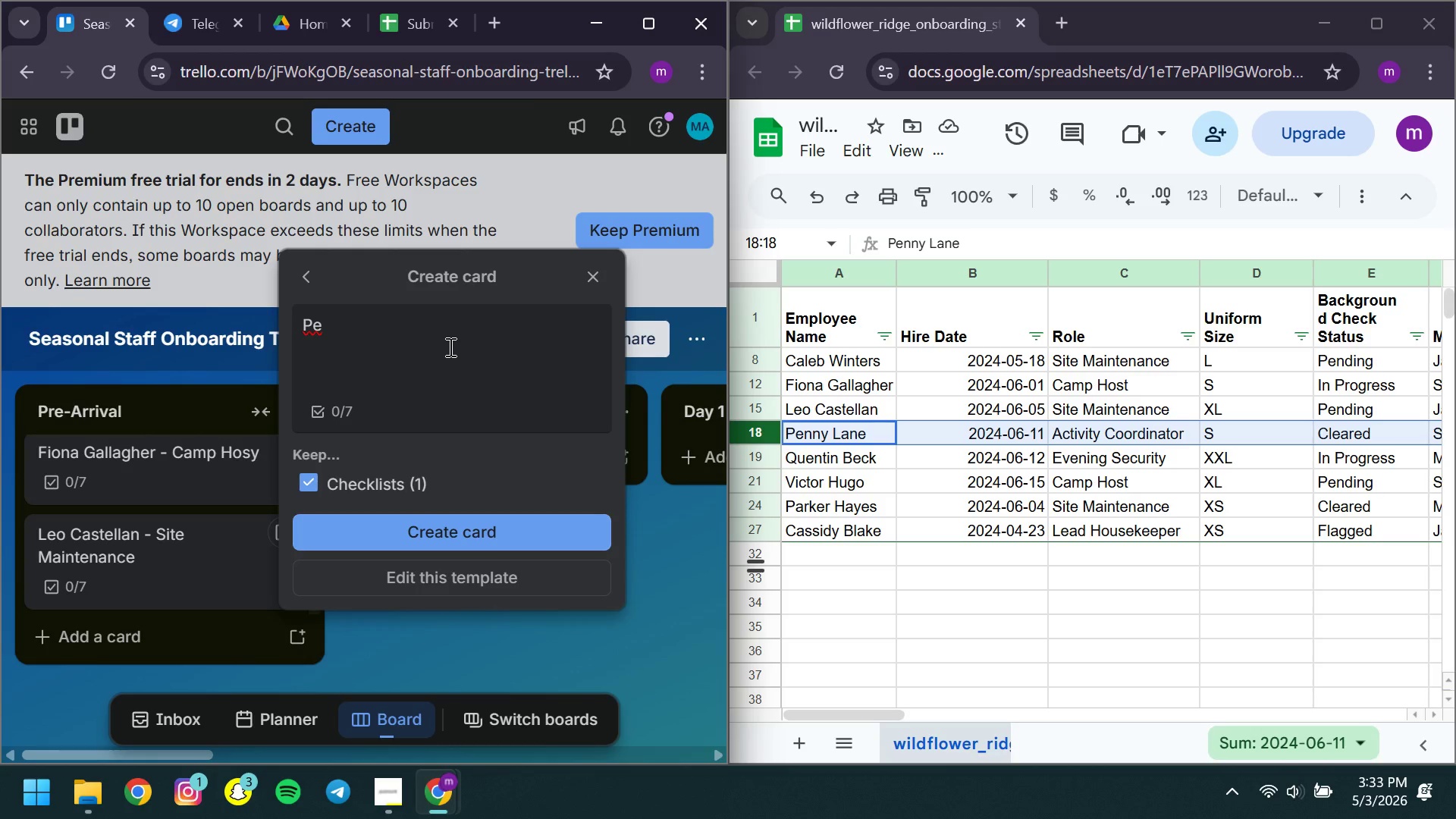 
left_click([449, 347])
 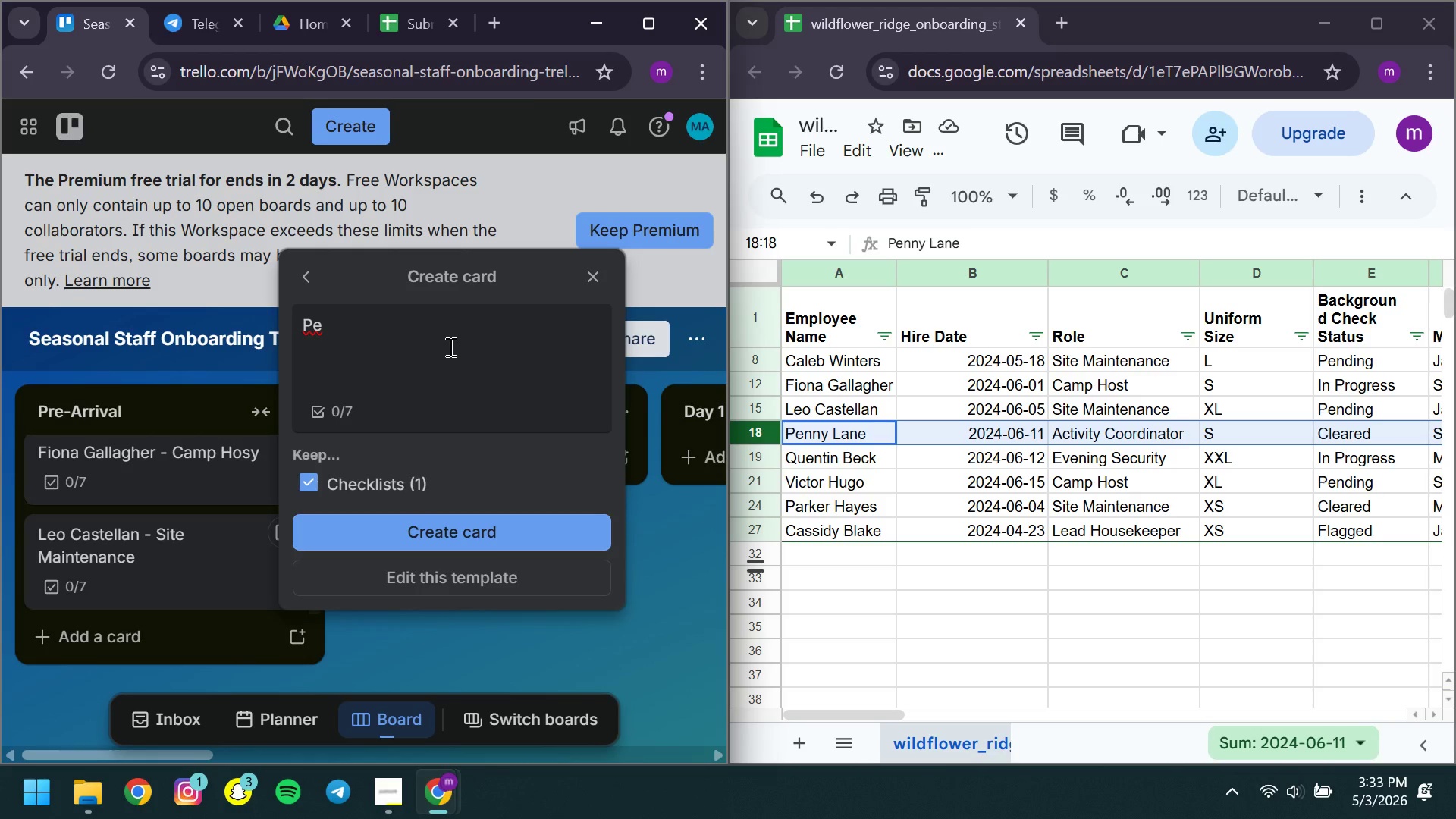 
type(nny Lane - Activity Coordinator )
 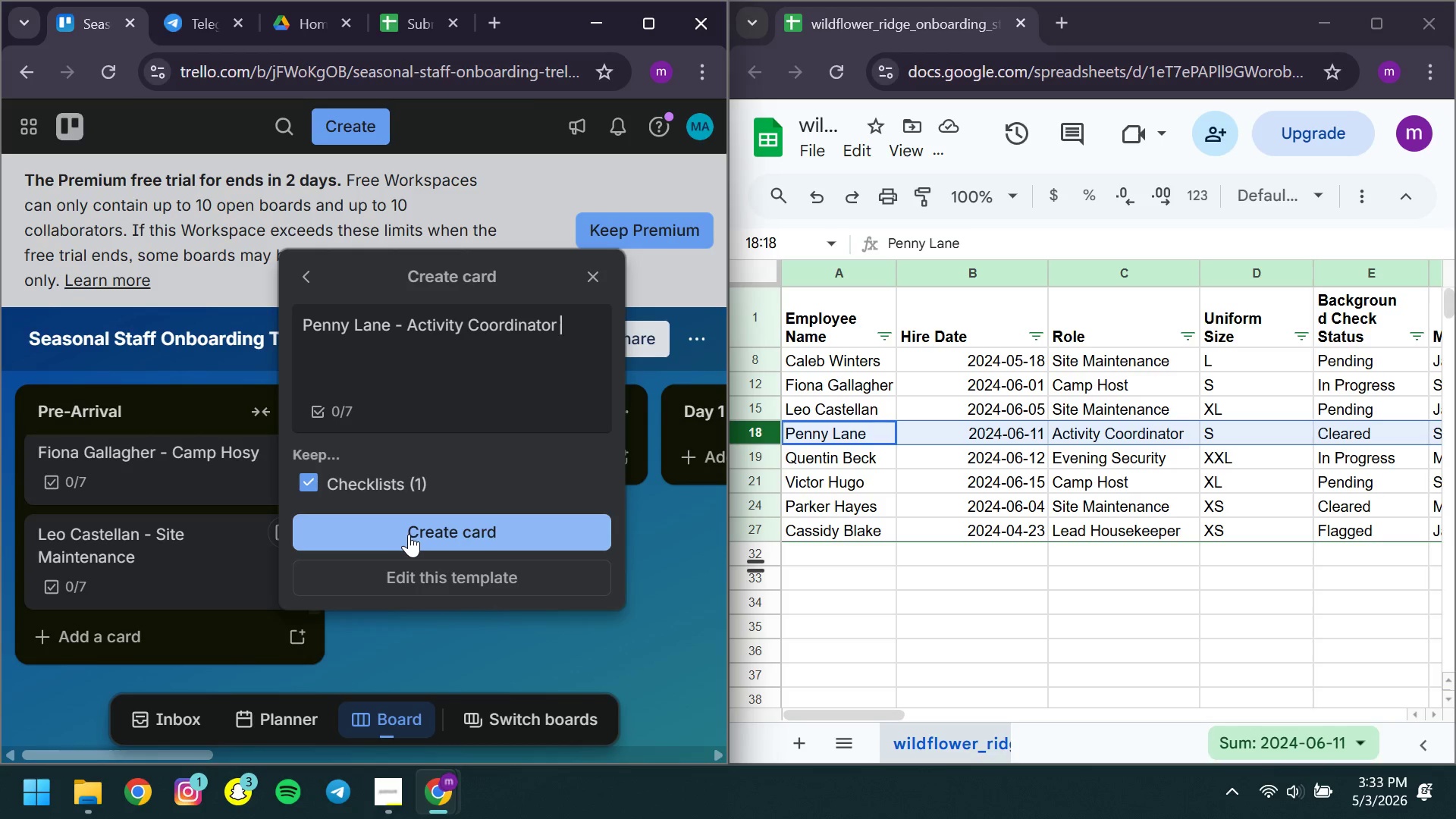 
left_click([409, 534])
 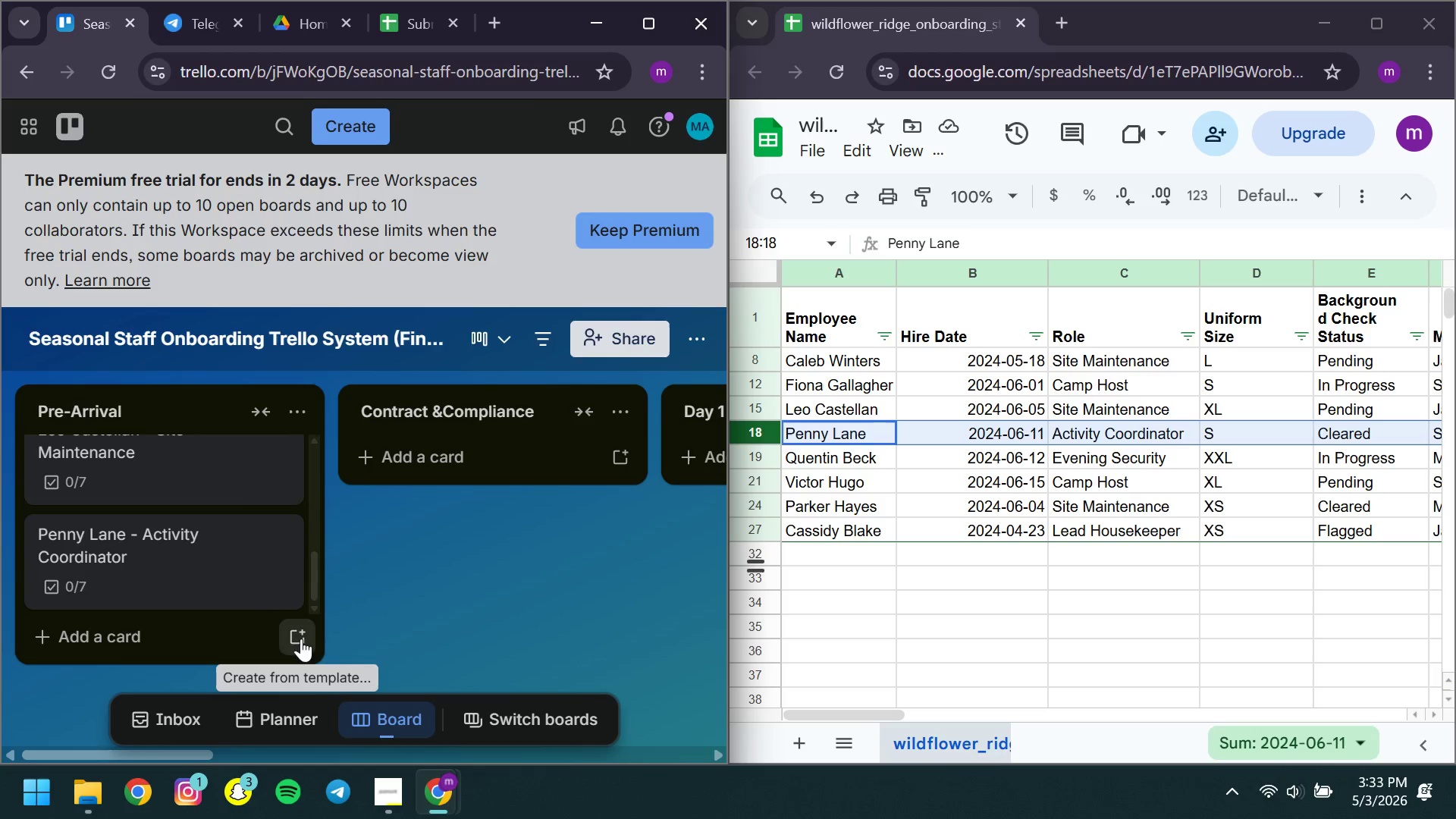 
left_click([225, 566])
 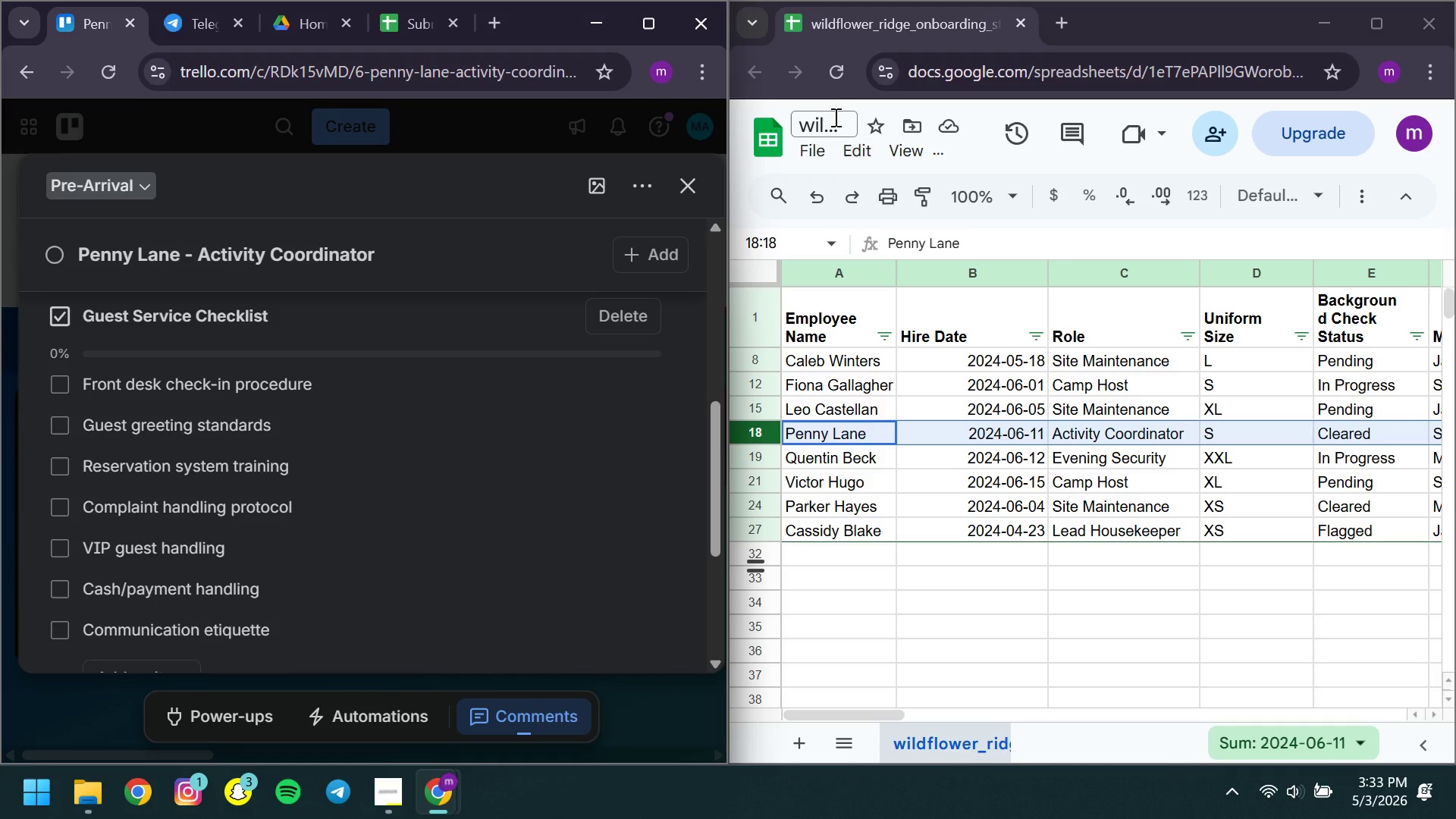 
left_click([706, 169])
 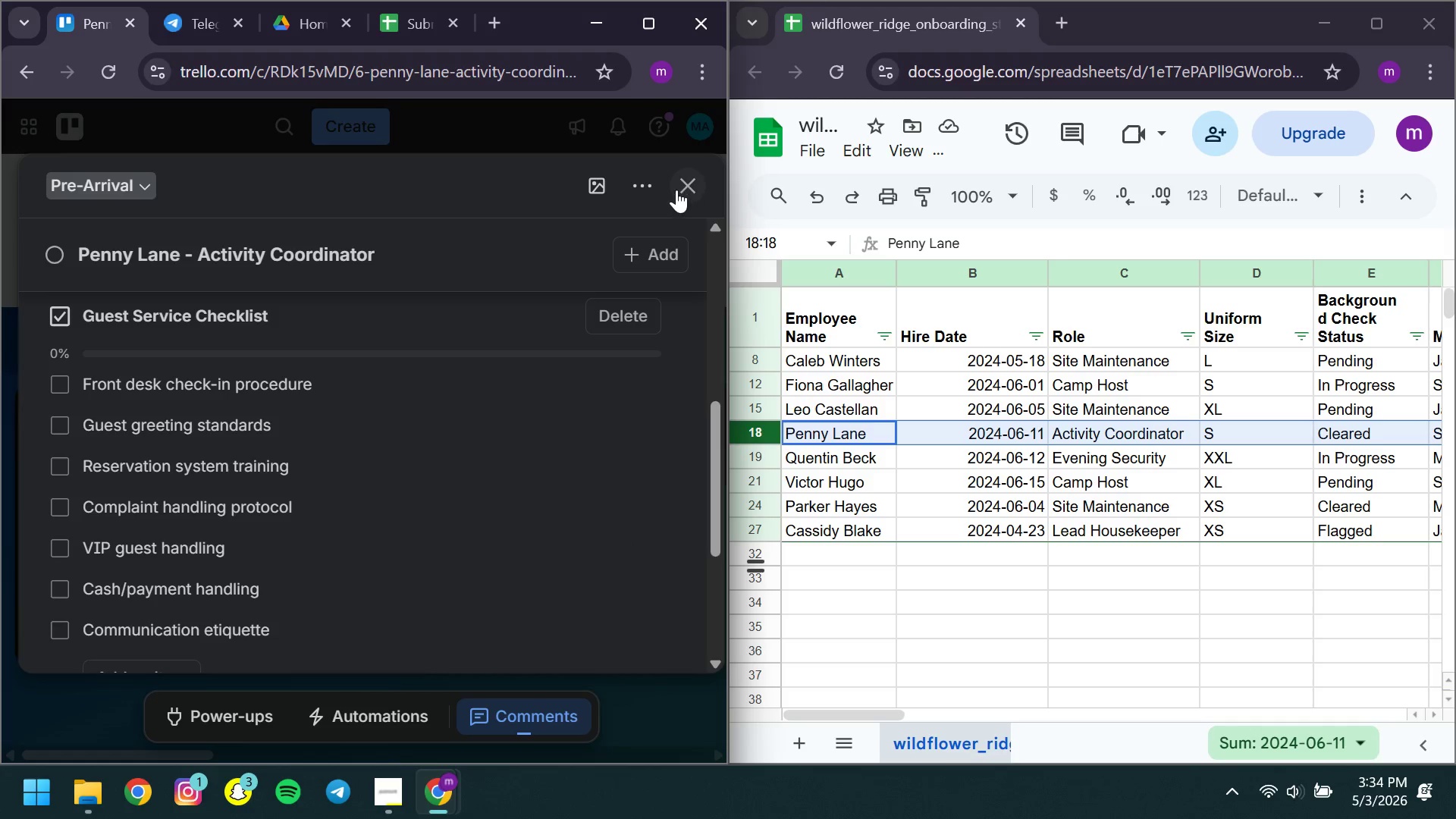 
left_click([676, 190])
 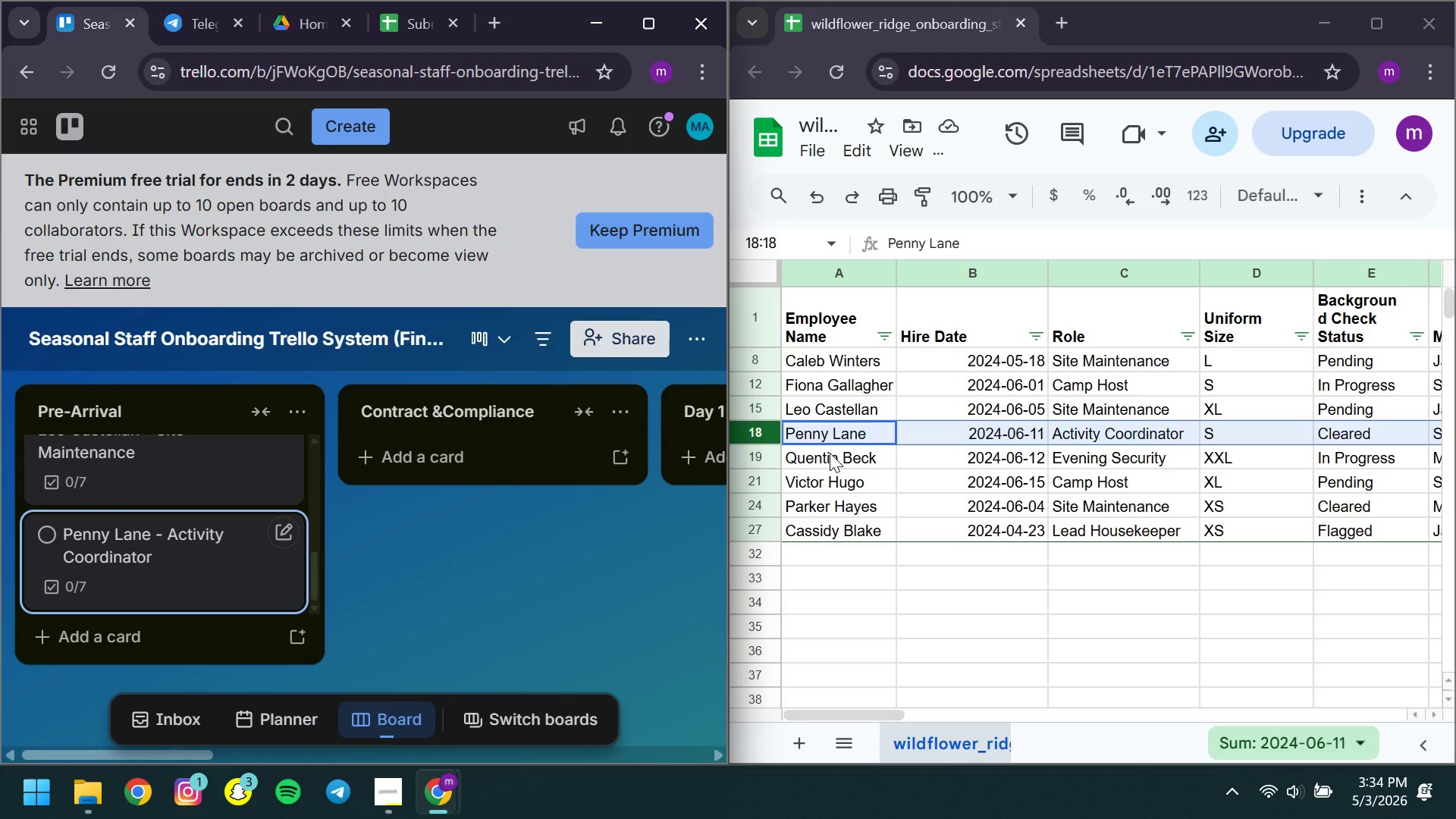 
wait(13.81)
 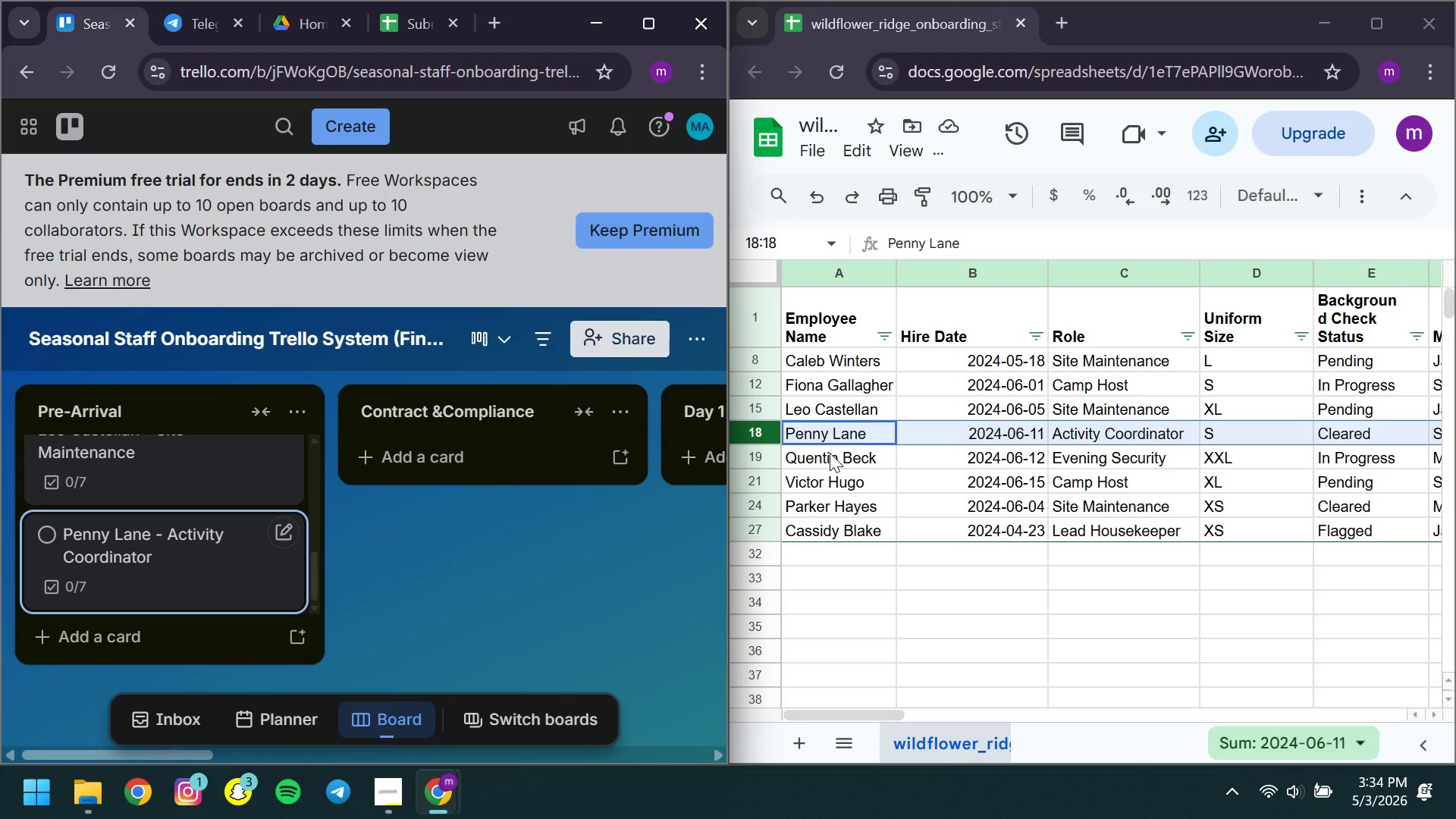 
left_click([754, 452])
 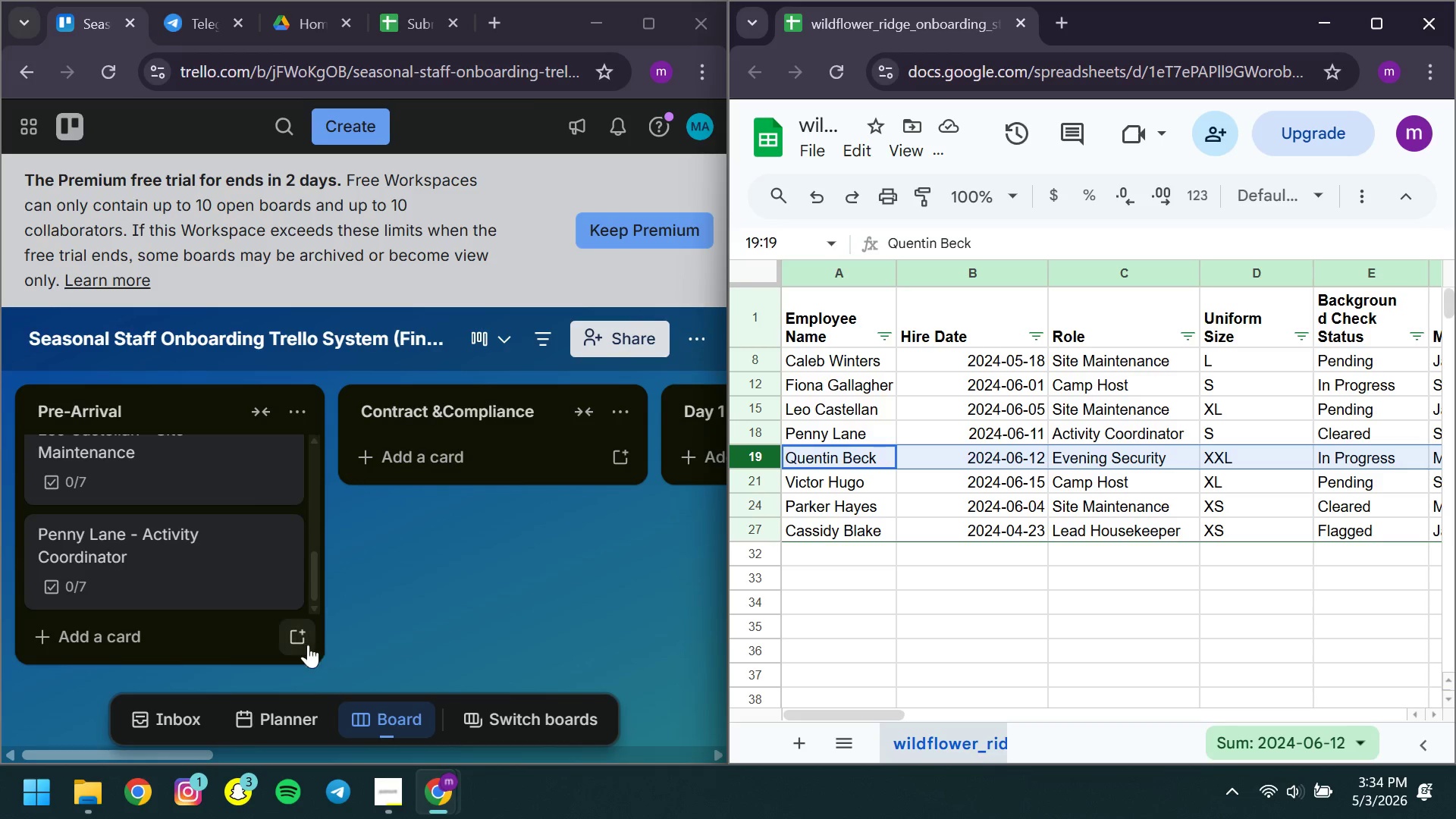 
left_click([303, 645])
 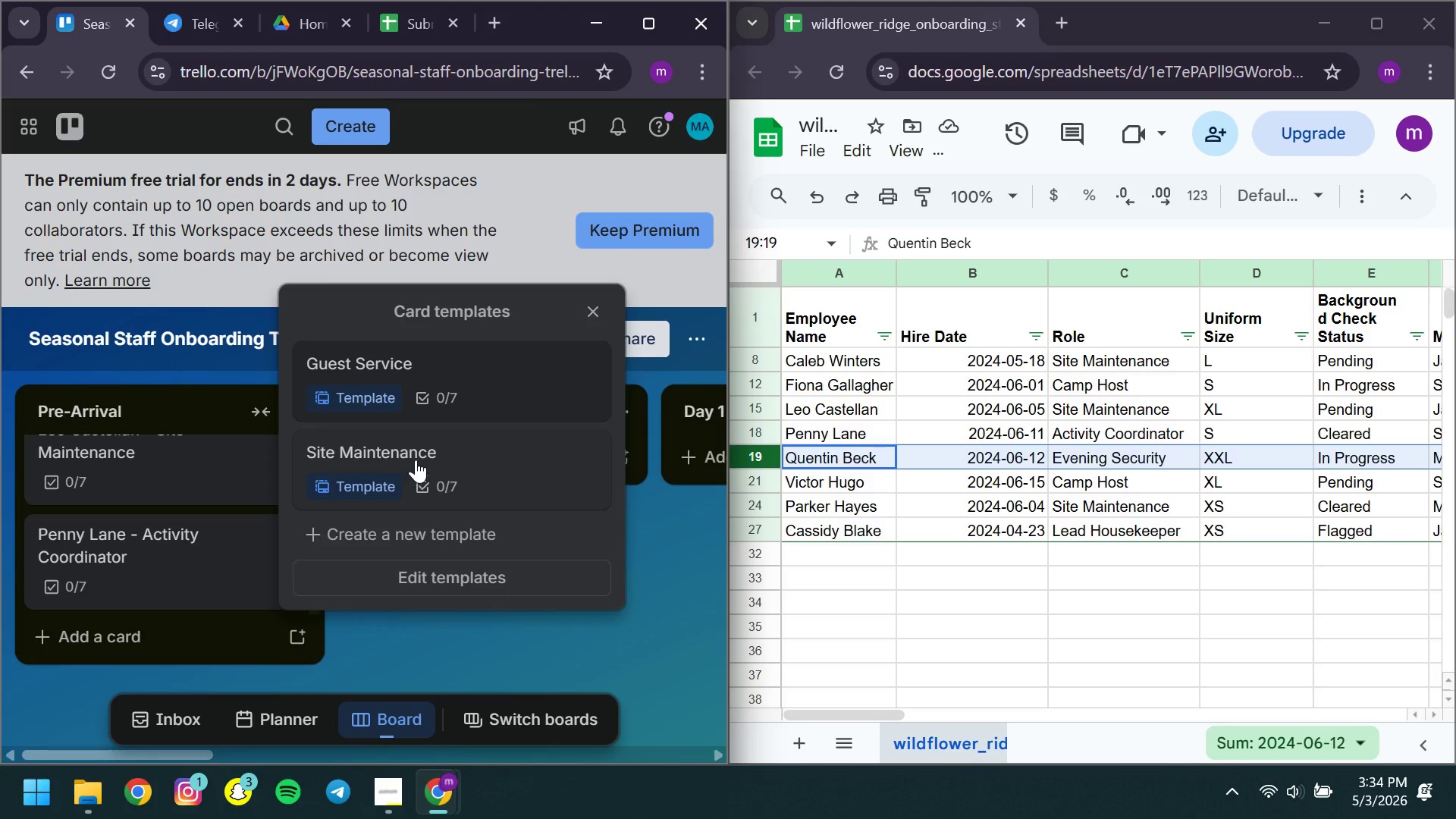 
left_click([488, 347])
 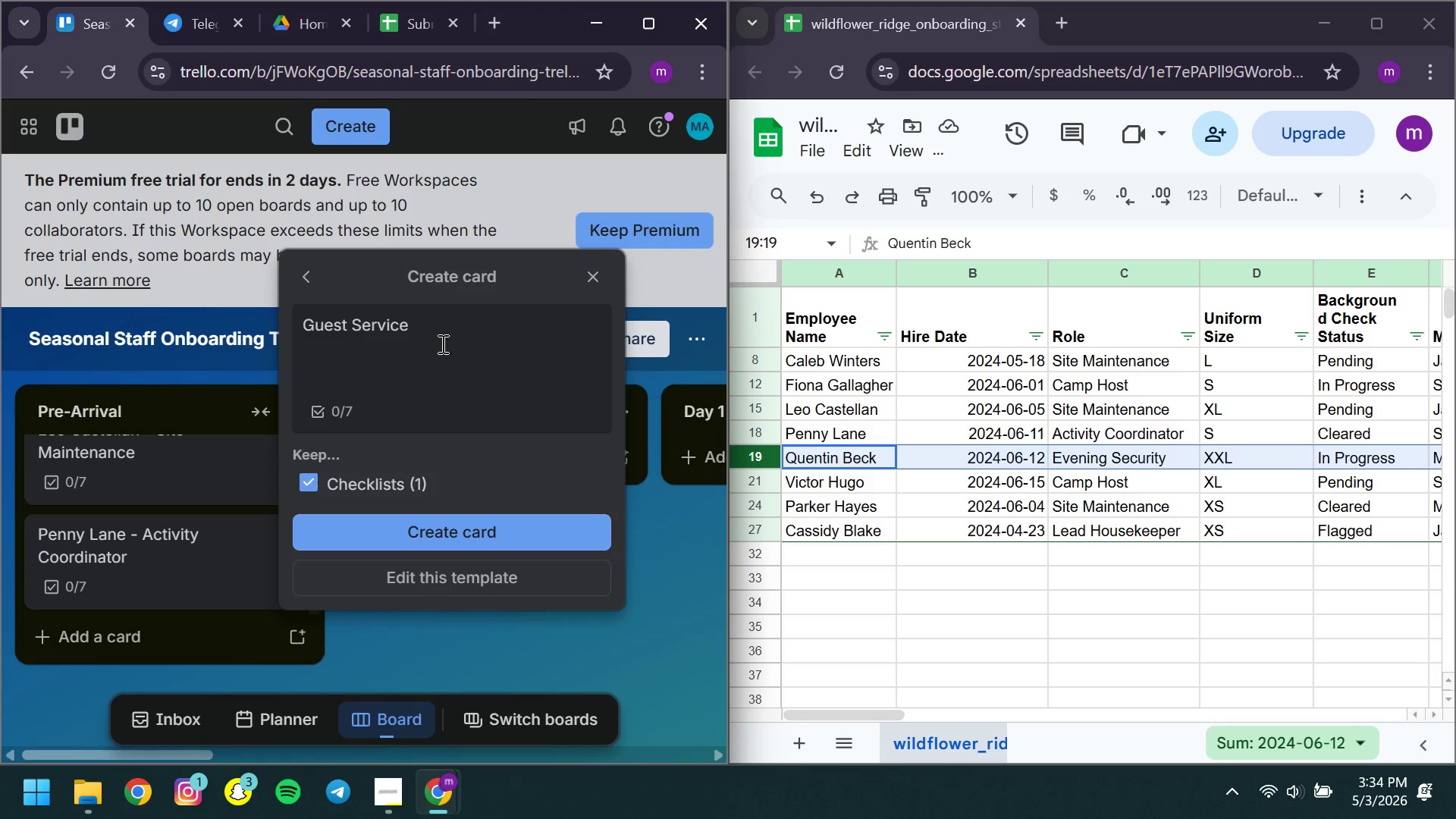 
left_click([441, 335])
 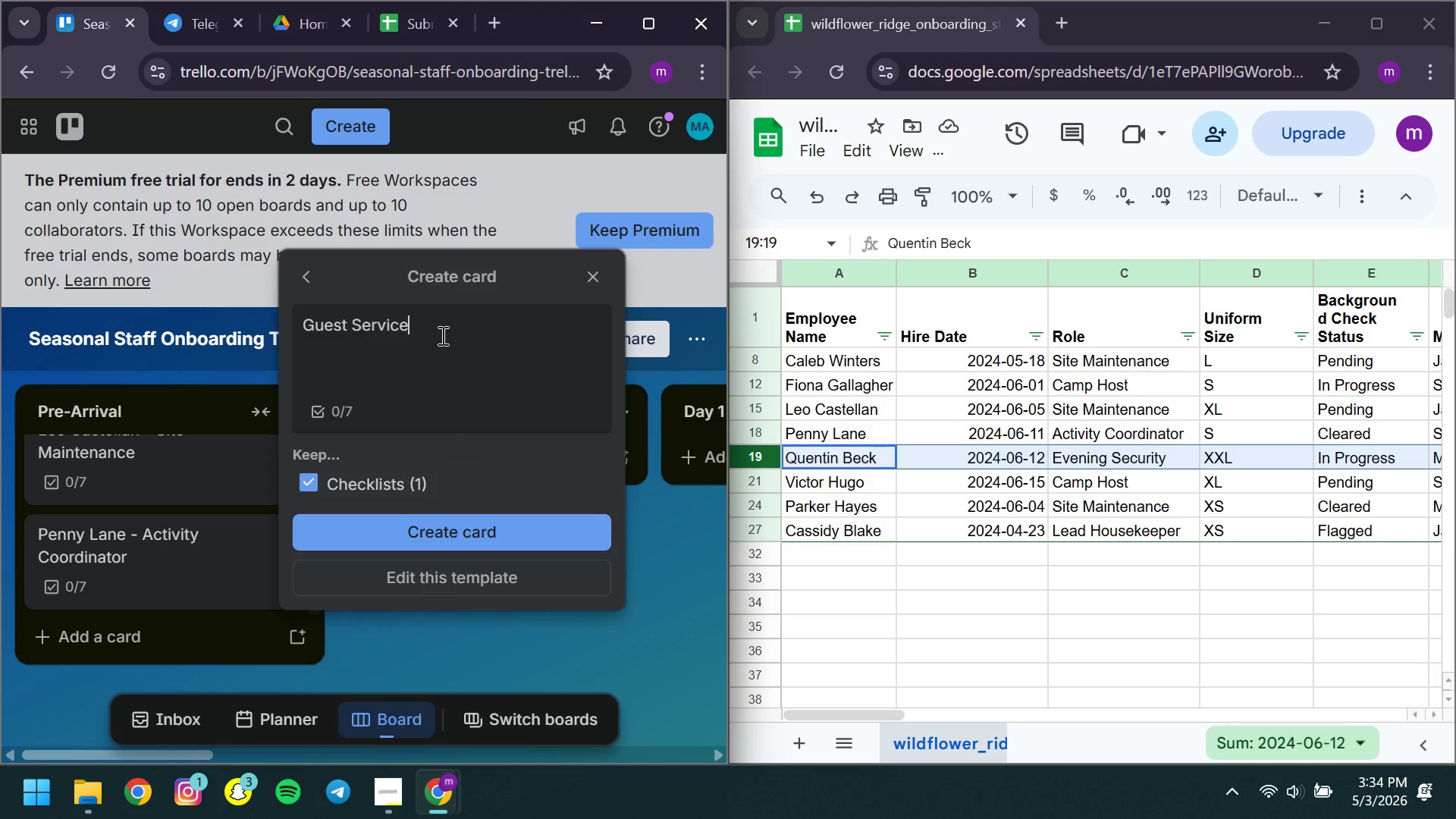 
key(Control+ControlLeft)
 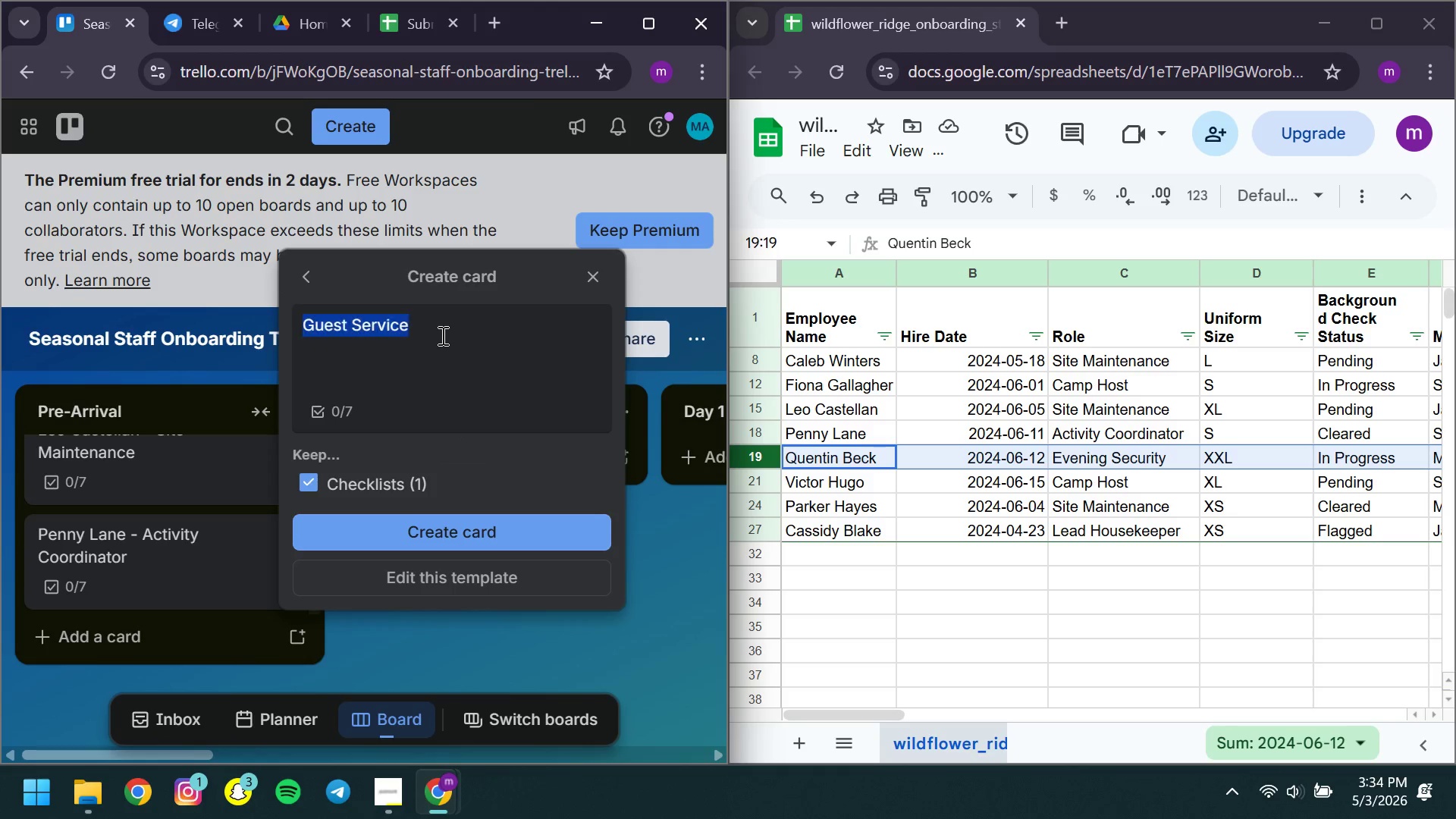 
key(Control+A)
 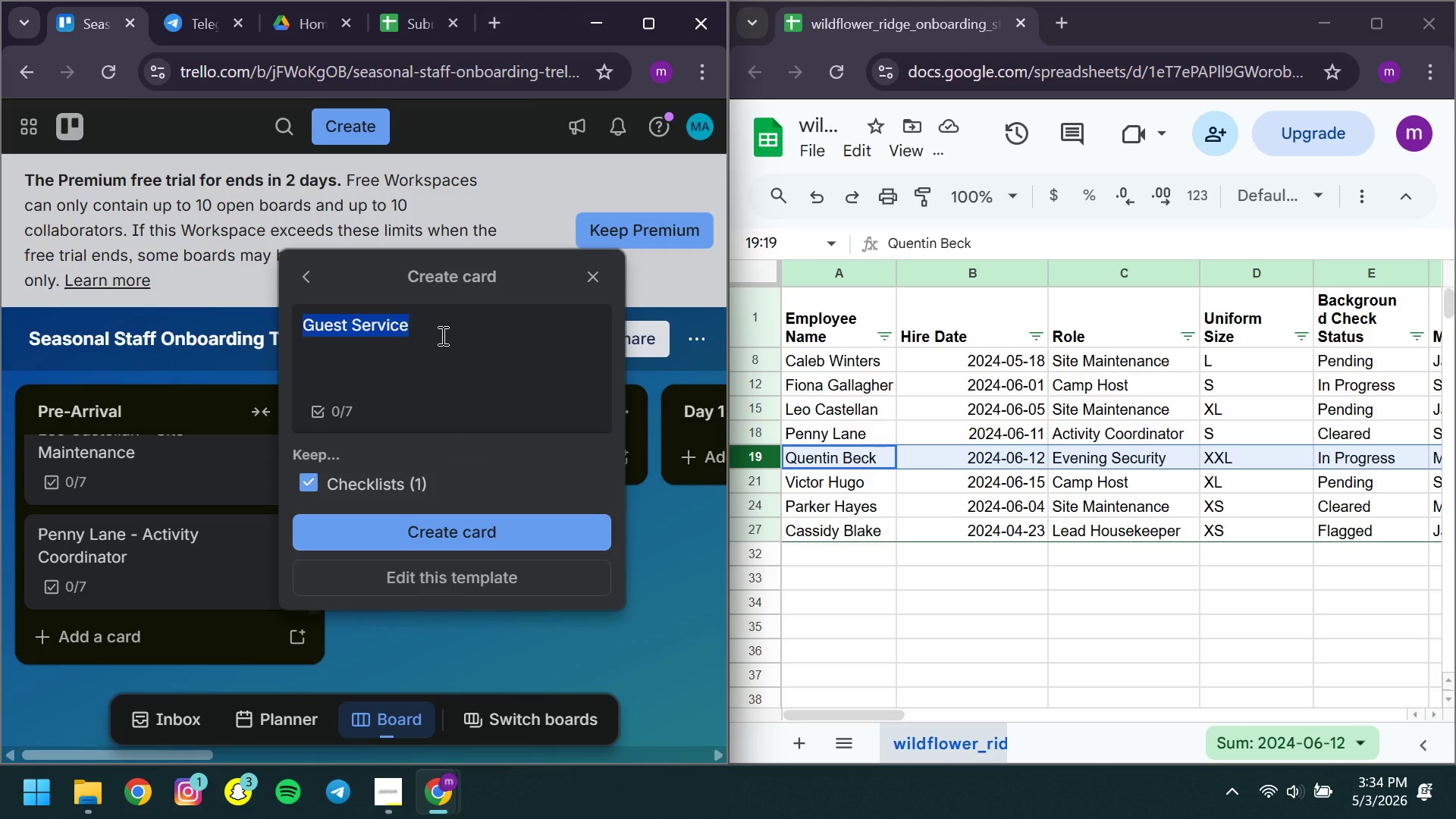 
type(Quentin B)
 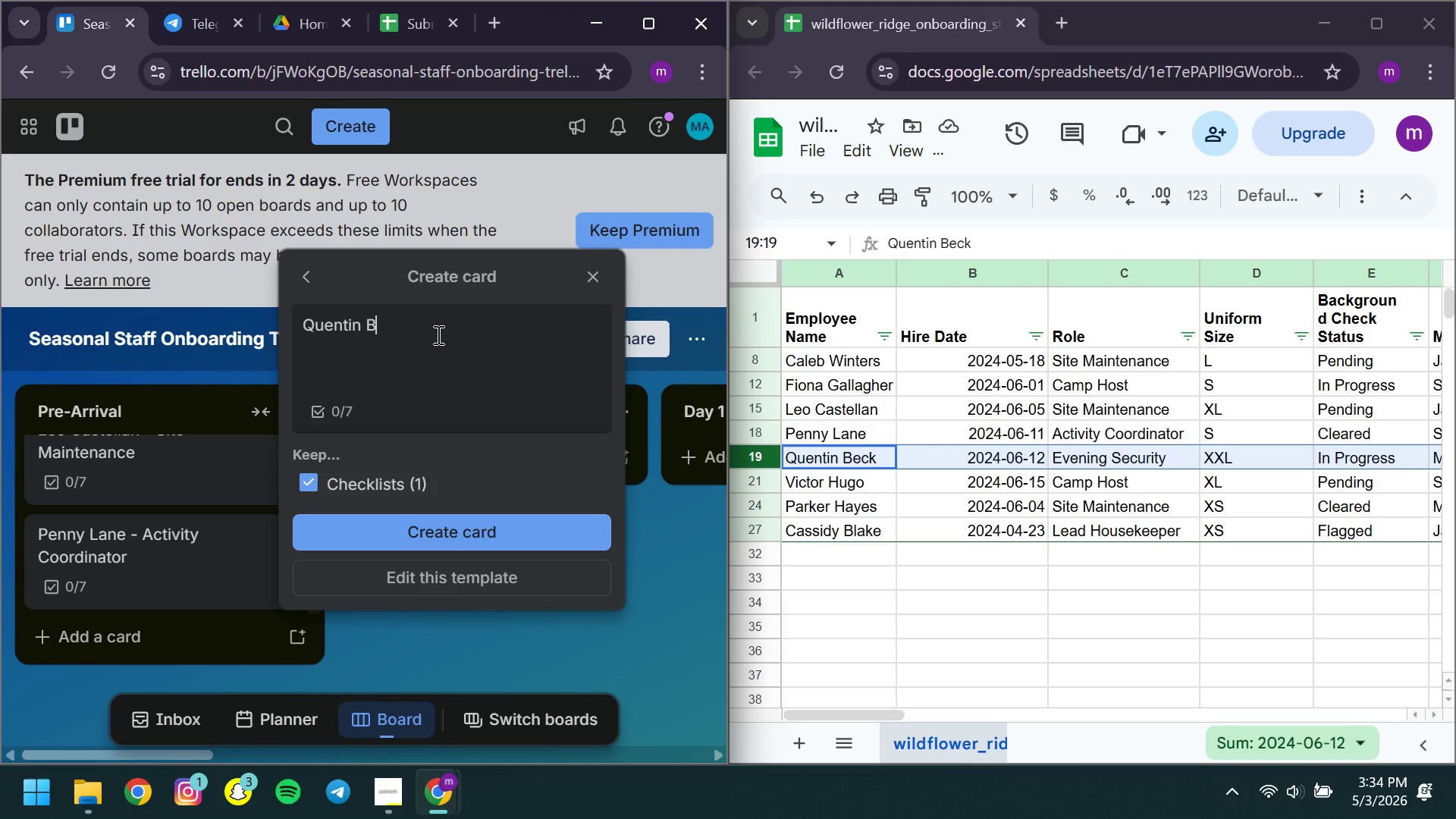 
type(eck - )
 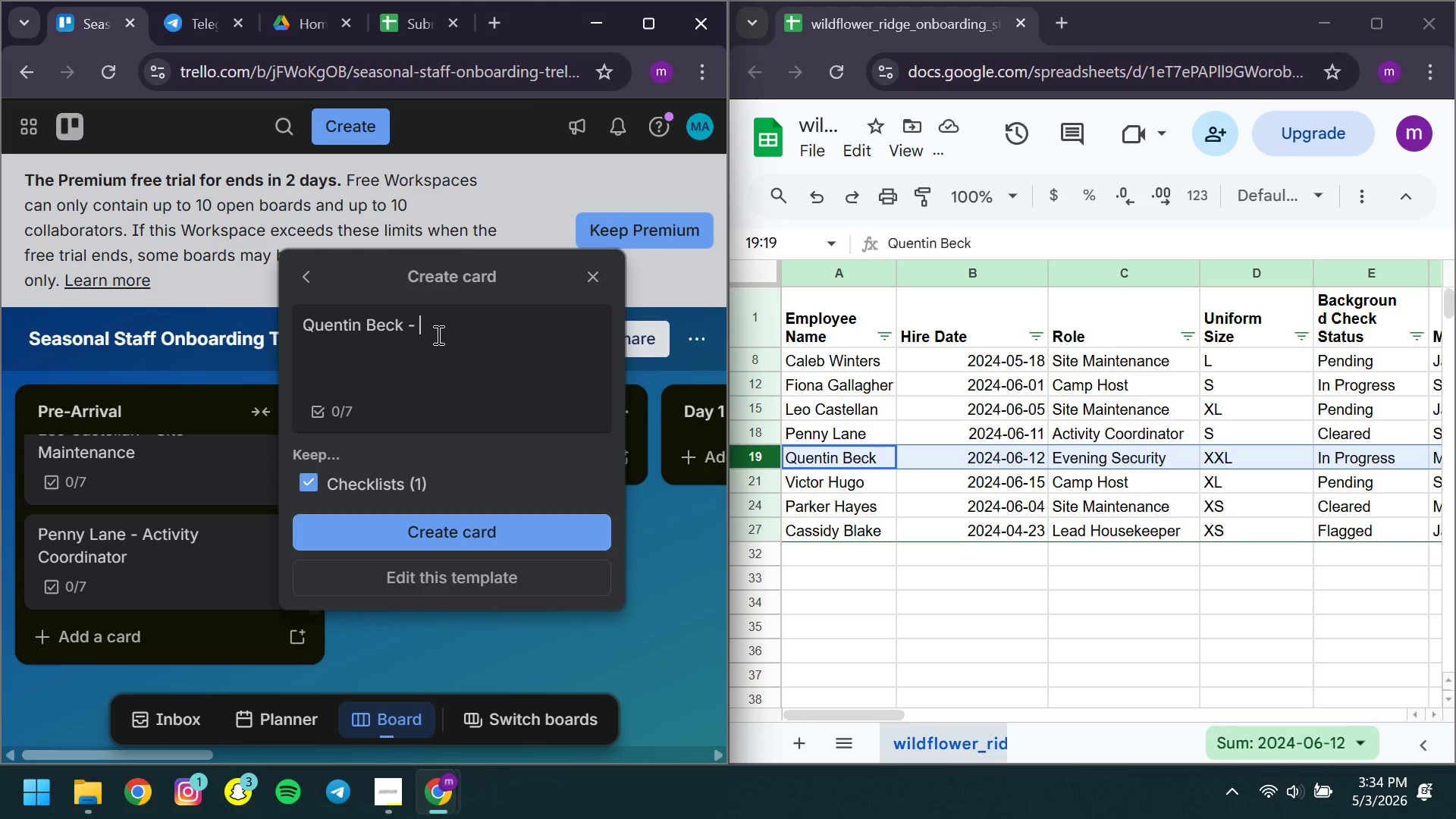 
wait(12.12)
 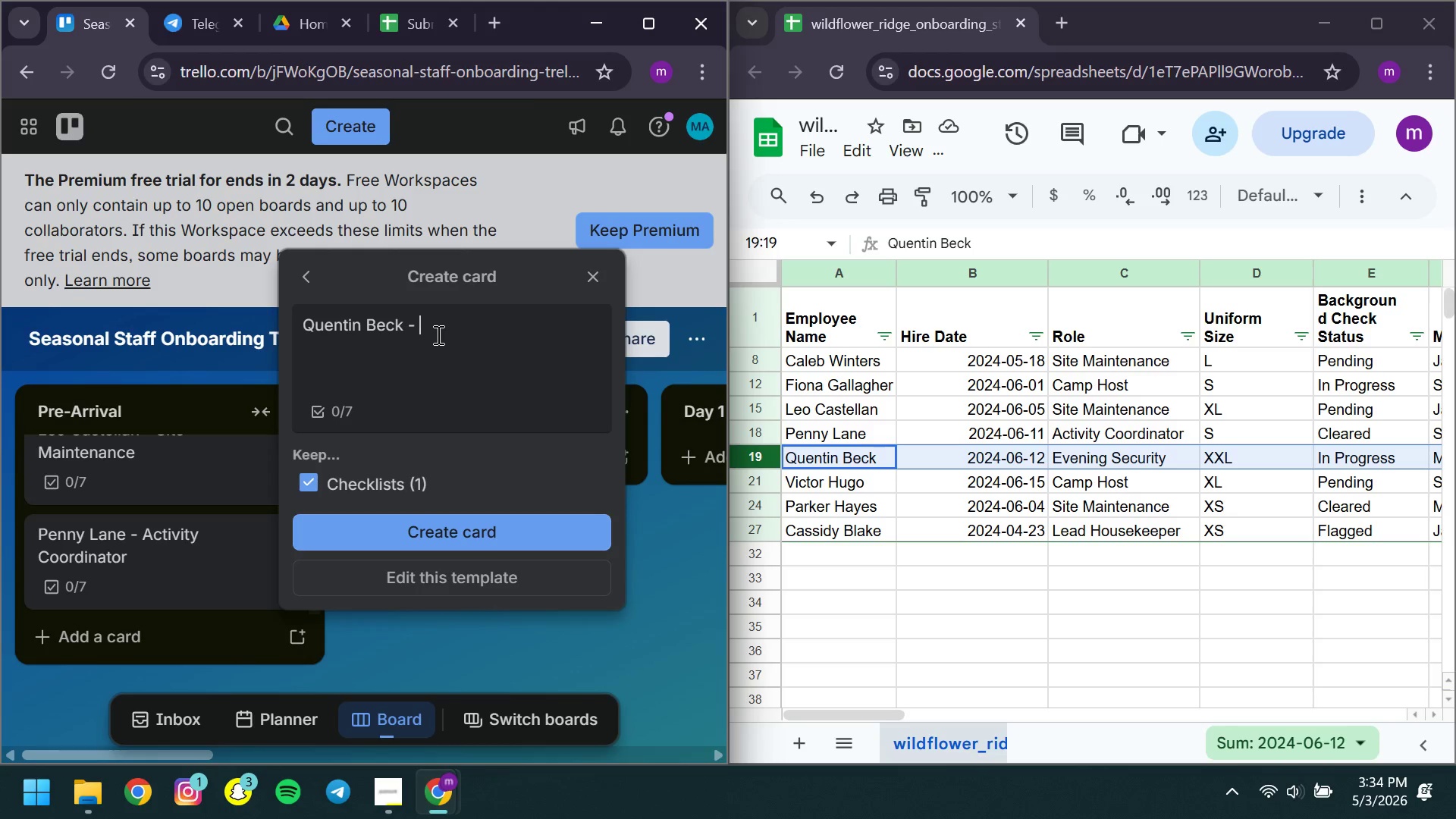 
type(Evenin)
key(Backspace)
type(ng Security )
 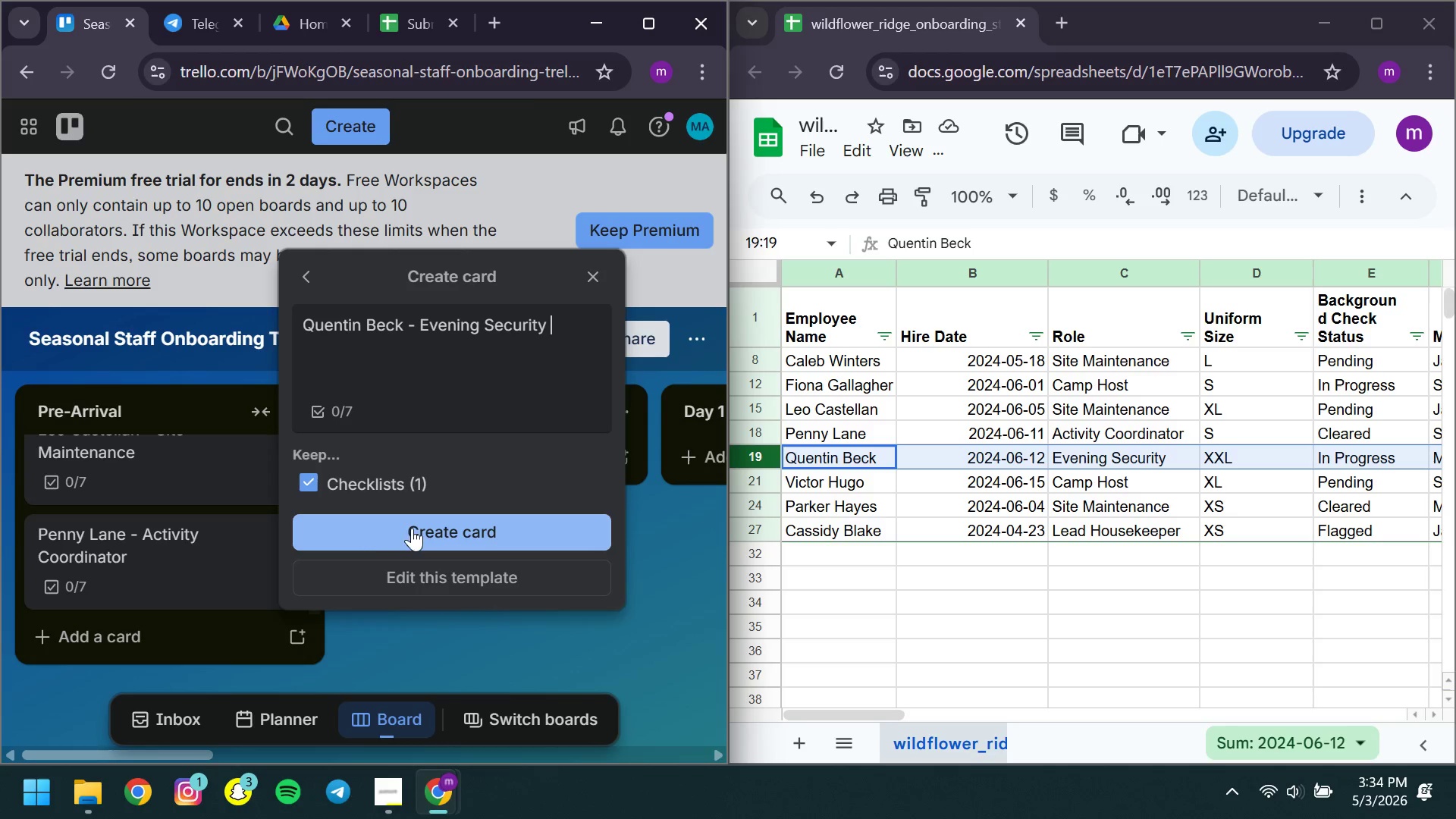 
left_click([389, 526])
 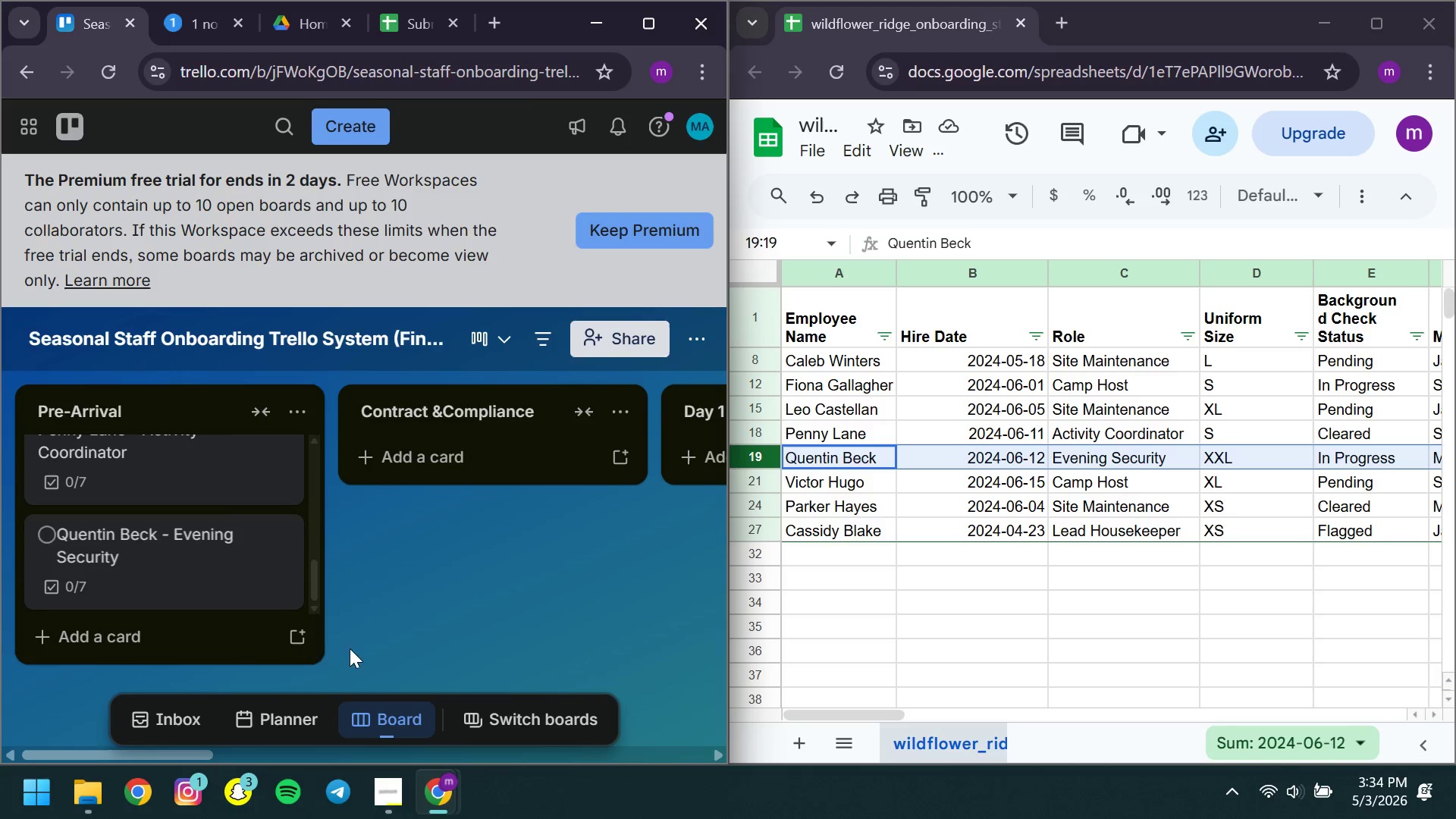 
left_click([290, 643])
 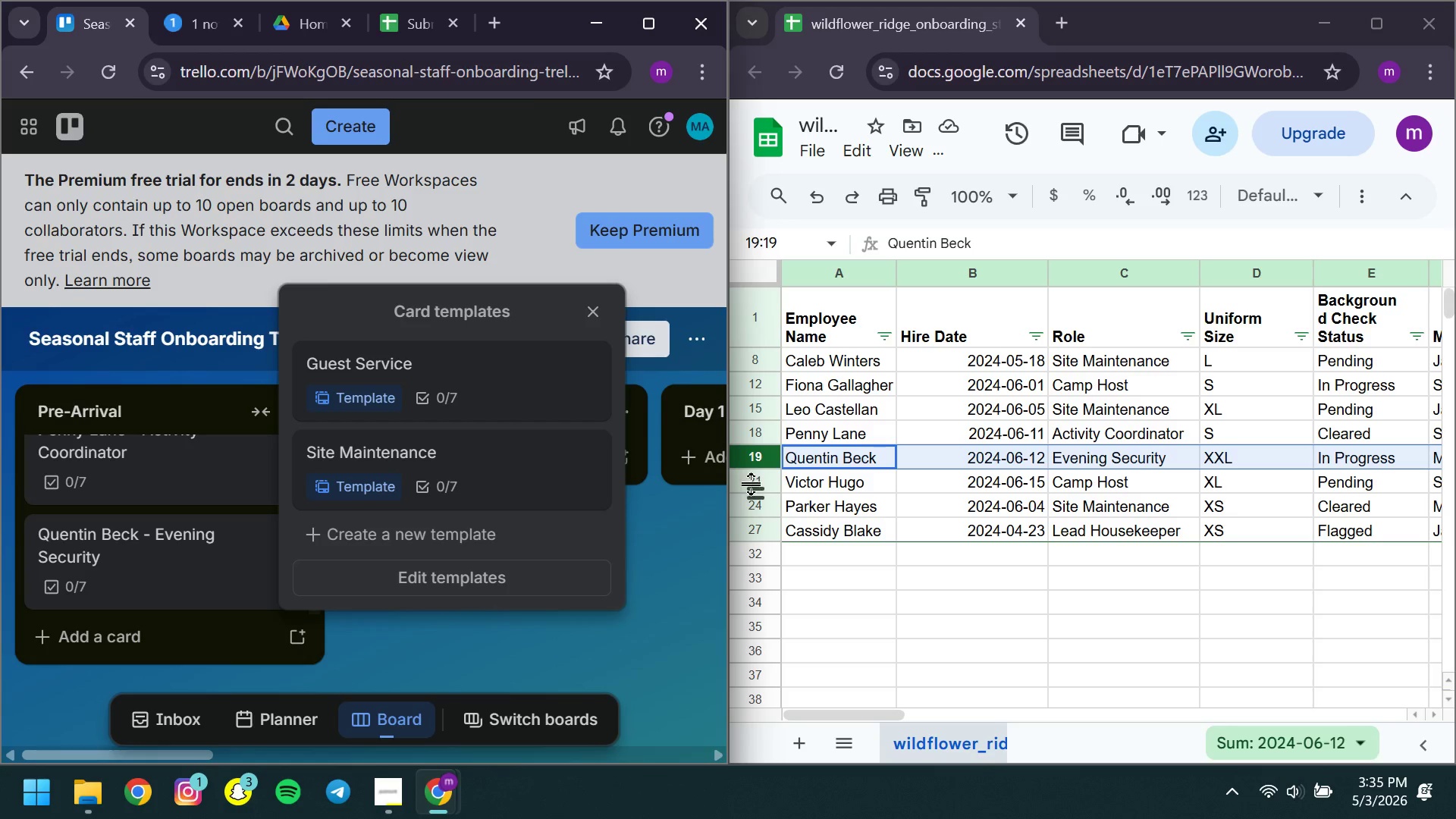 
left_click([747, 482])
 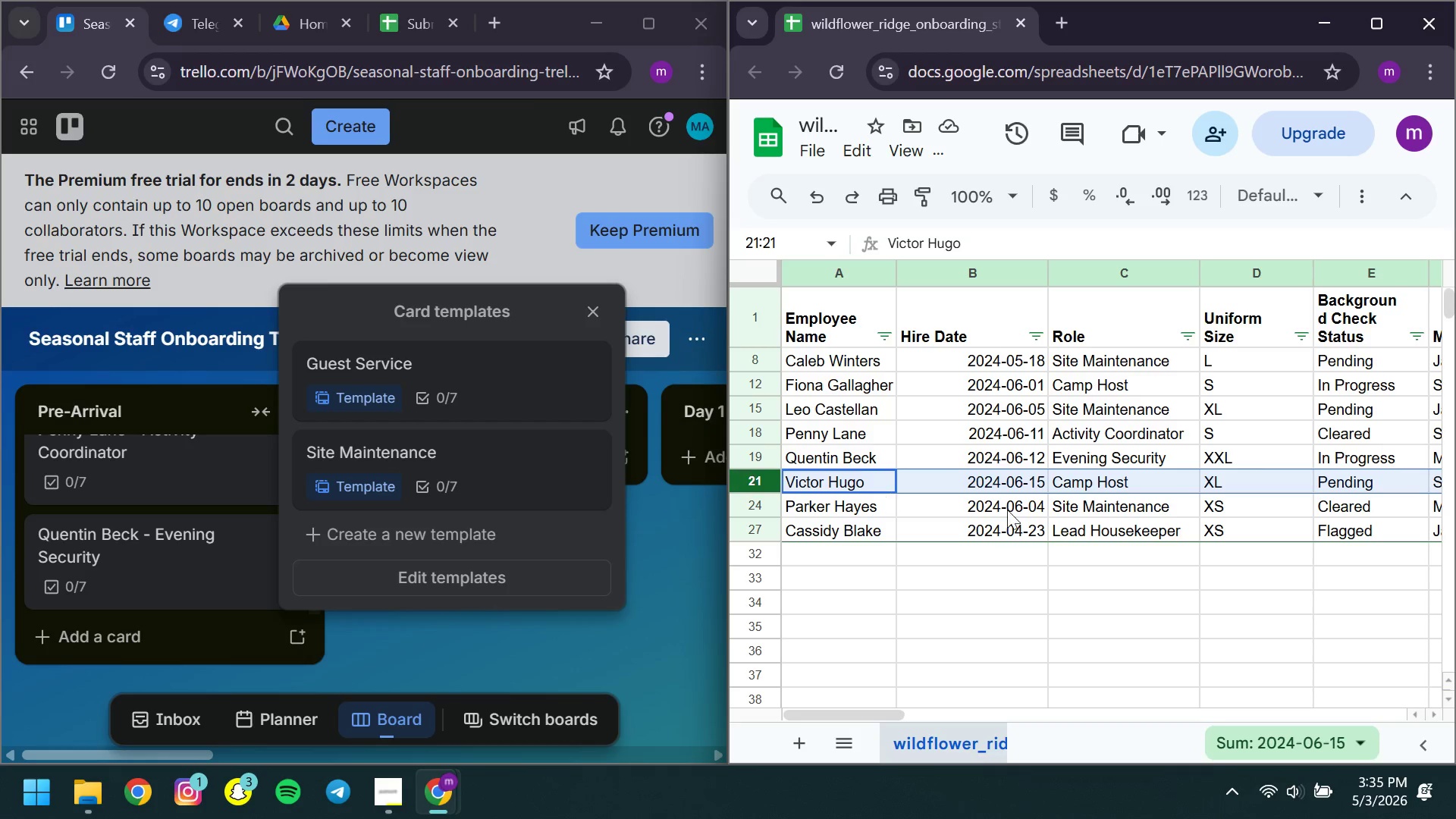 
mouse_move([1031, 485])
 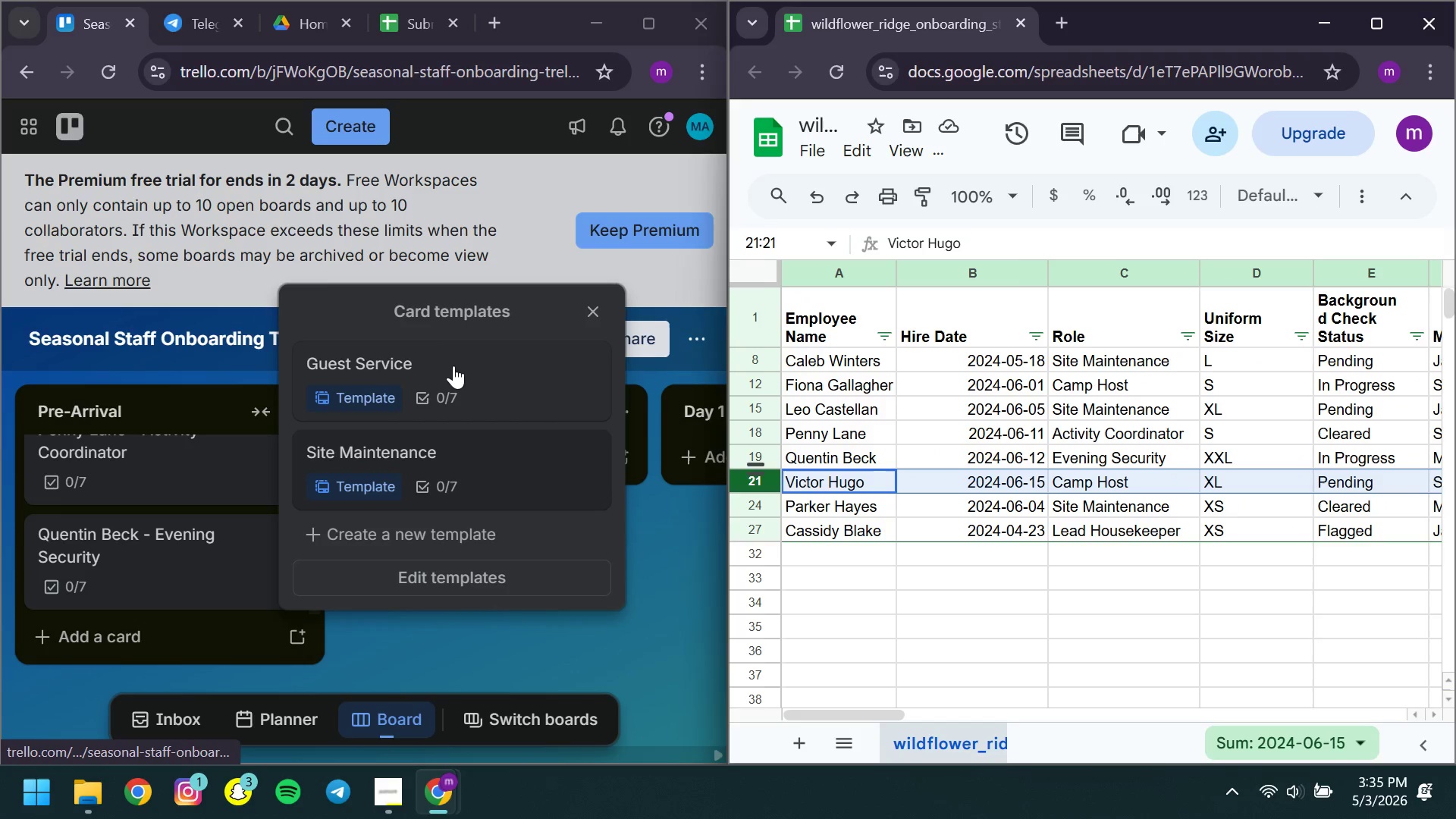 
left_click([453, 366])
 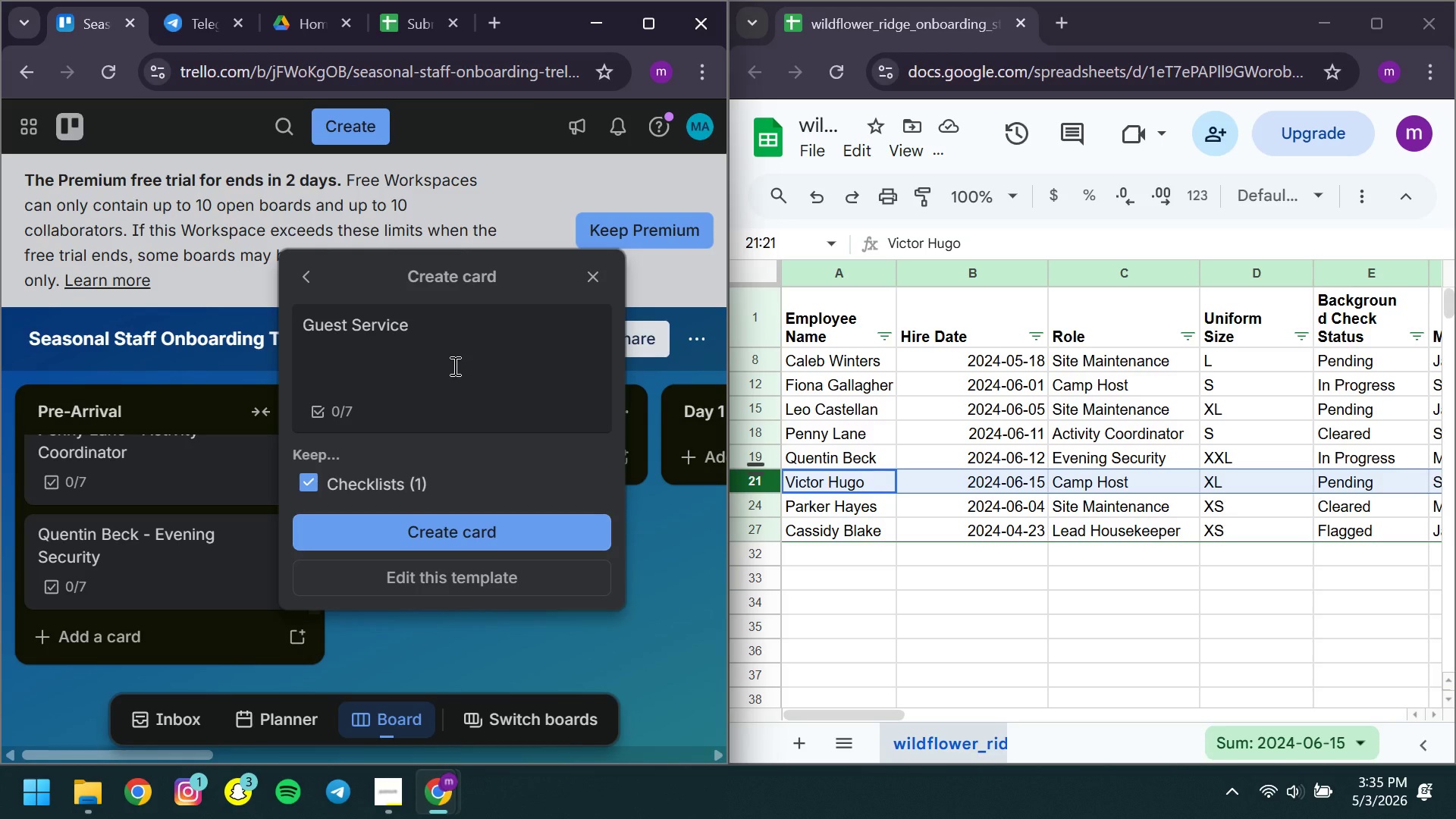 
wait(7.8)
 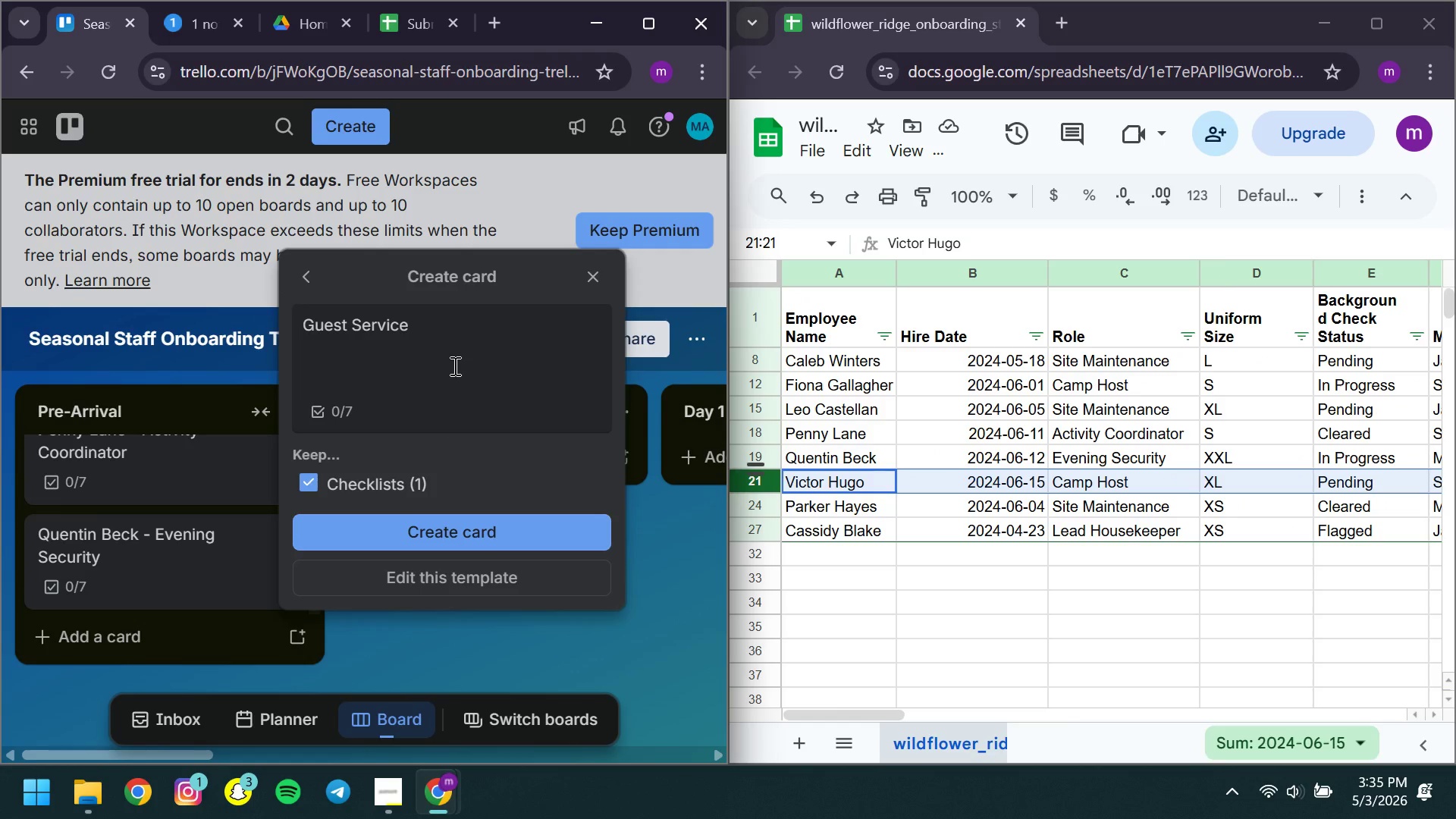 
left_click([455, 346])
 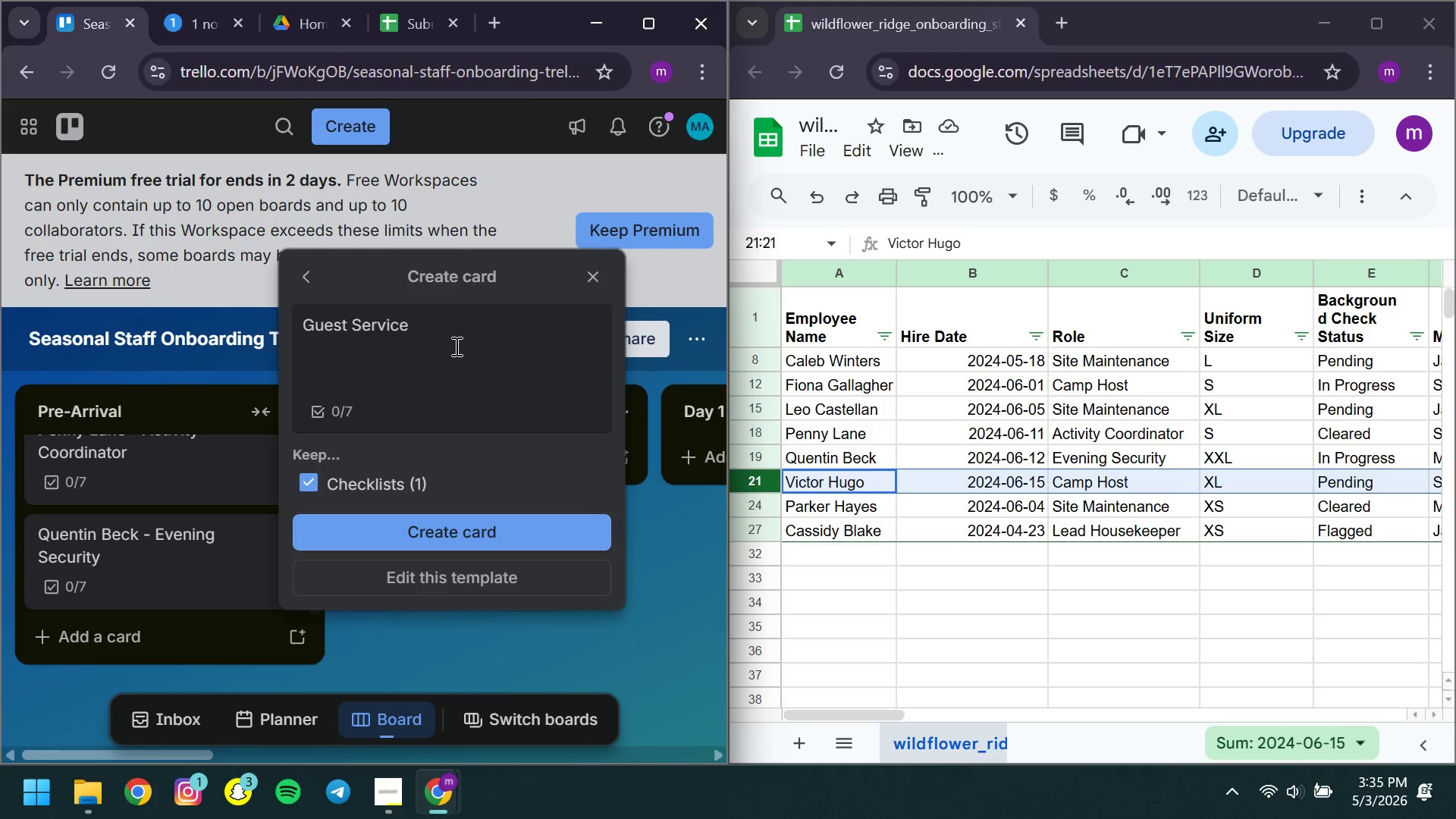 
key(Control+ControlLeft)
 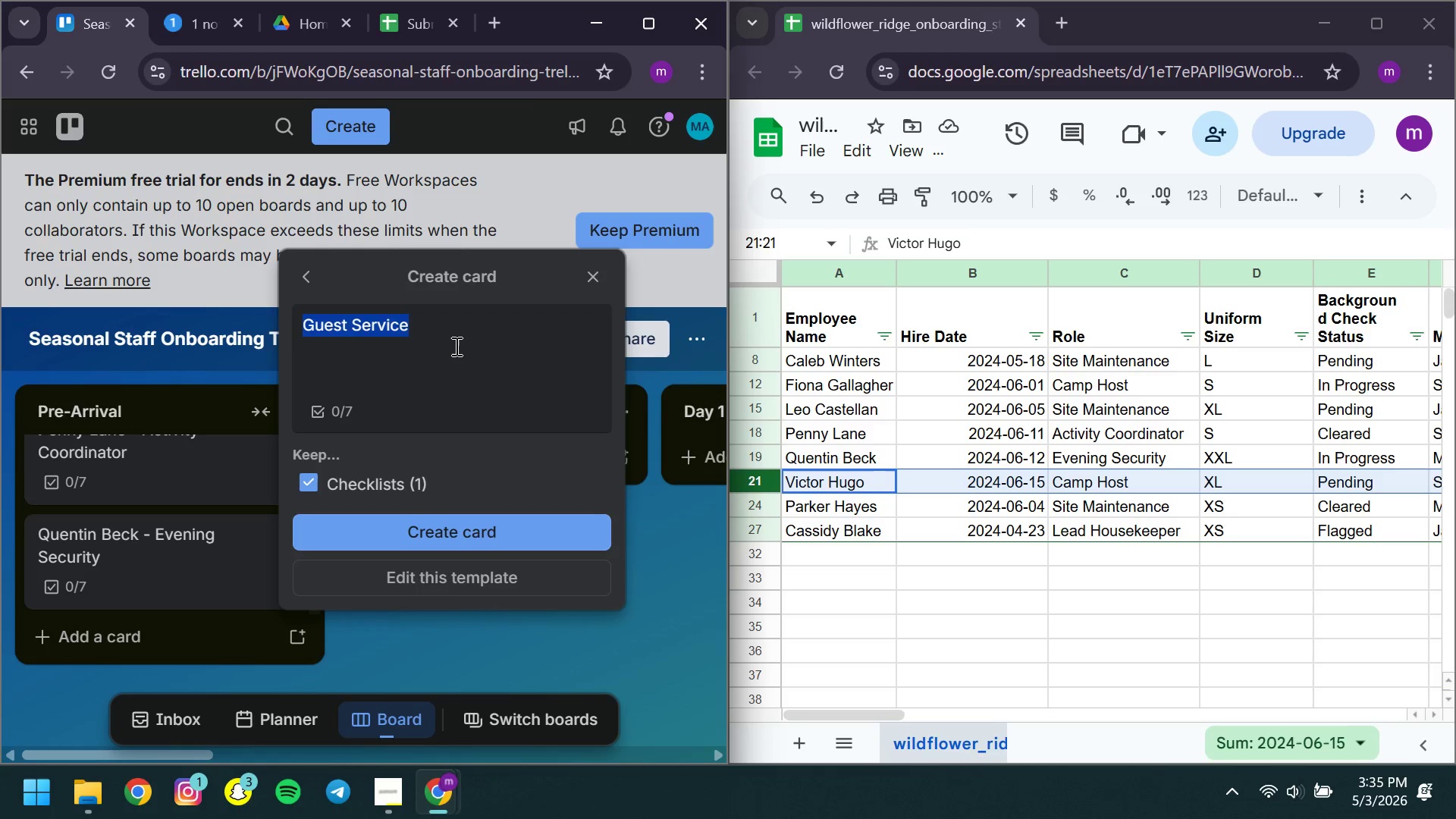 
key(Control+A)
 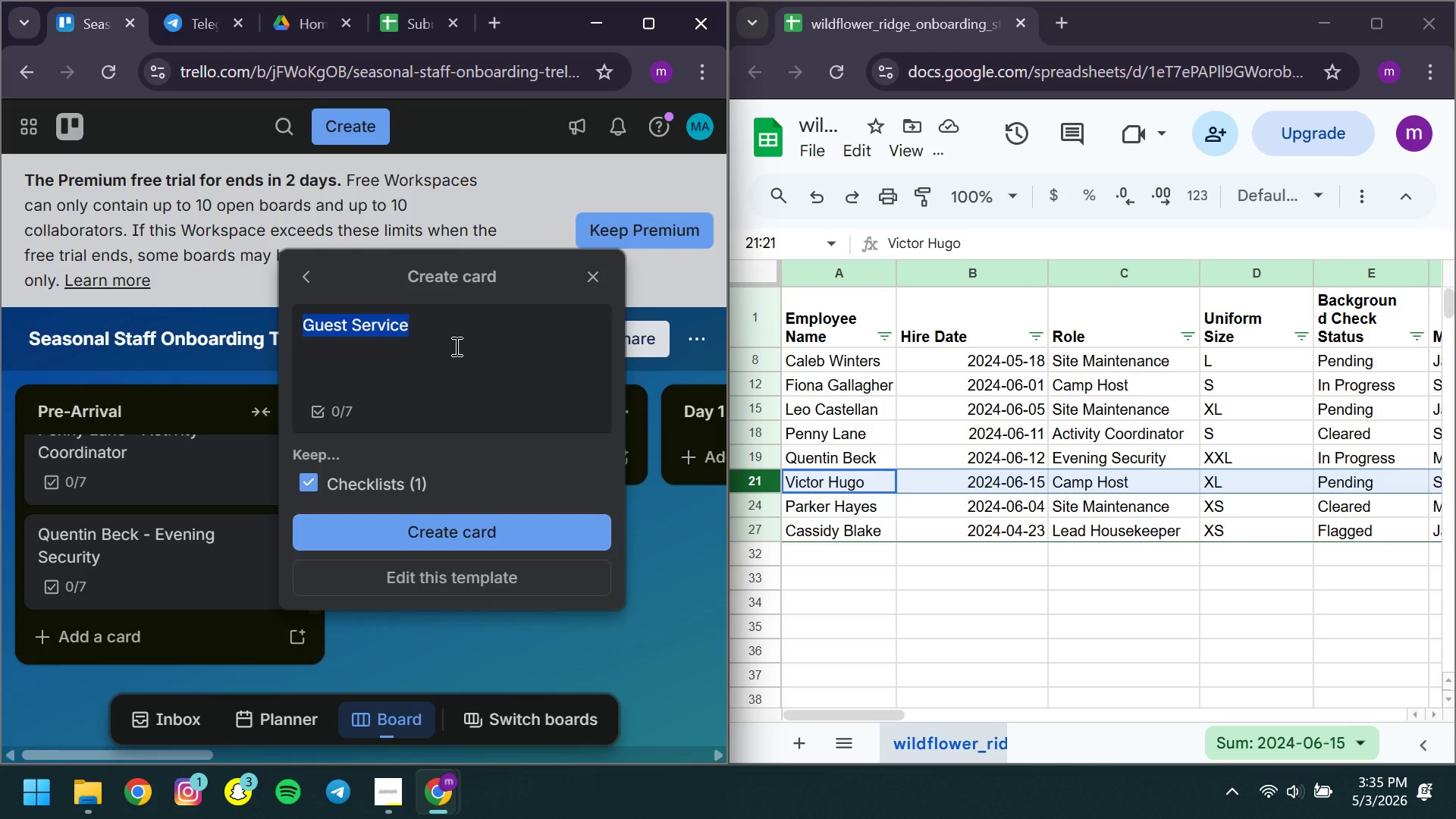 
left_click([455, 346])
 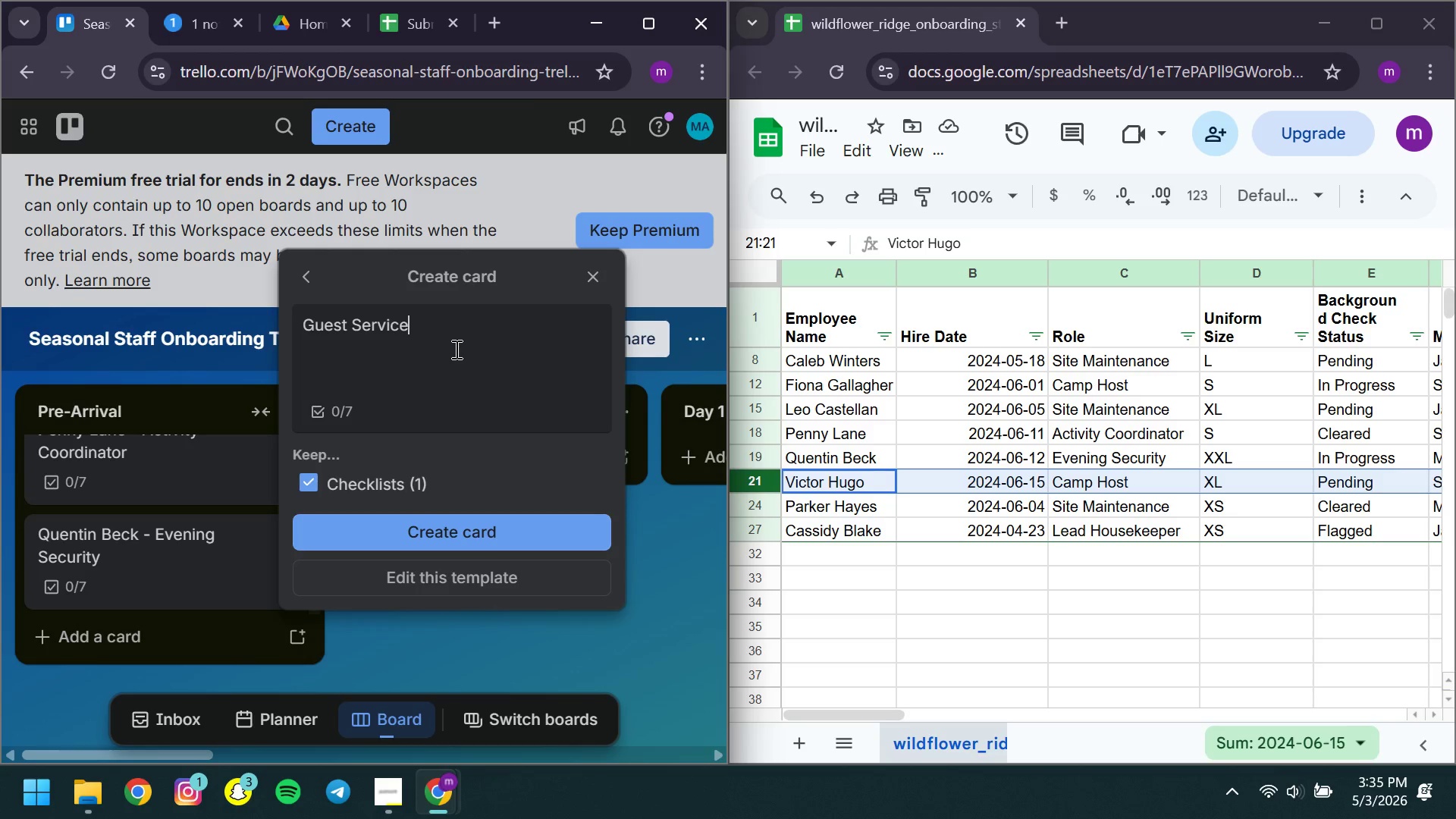 
wait(5.91)
 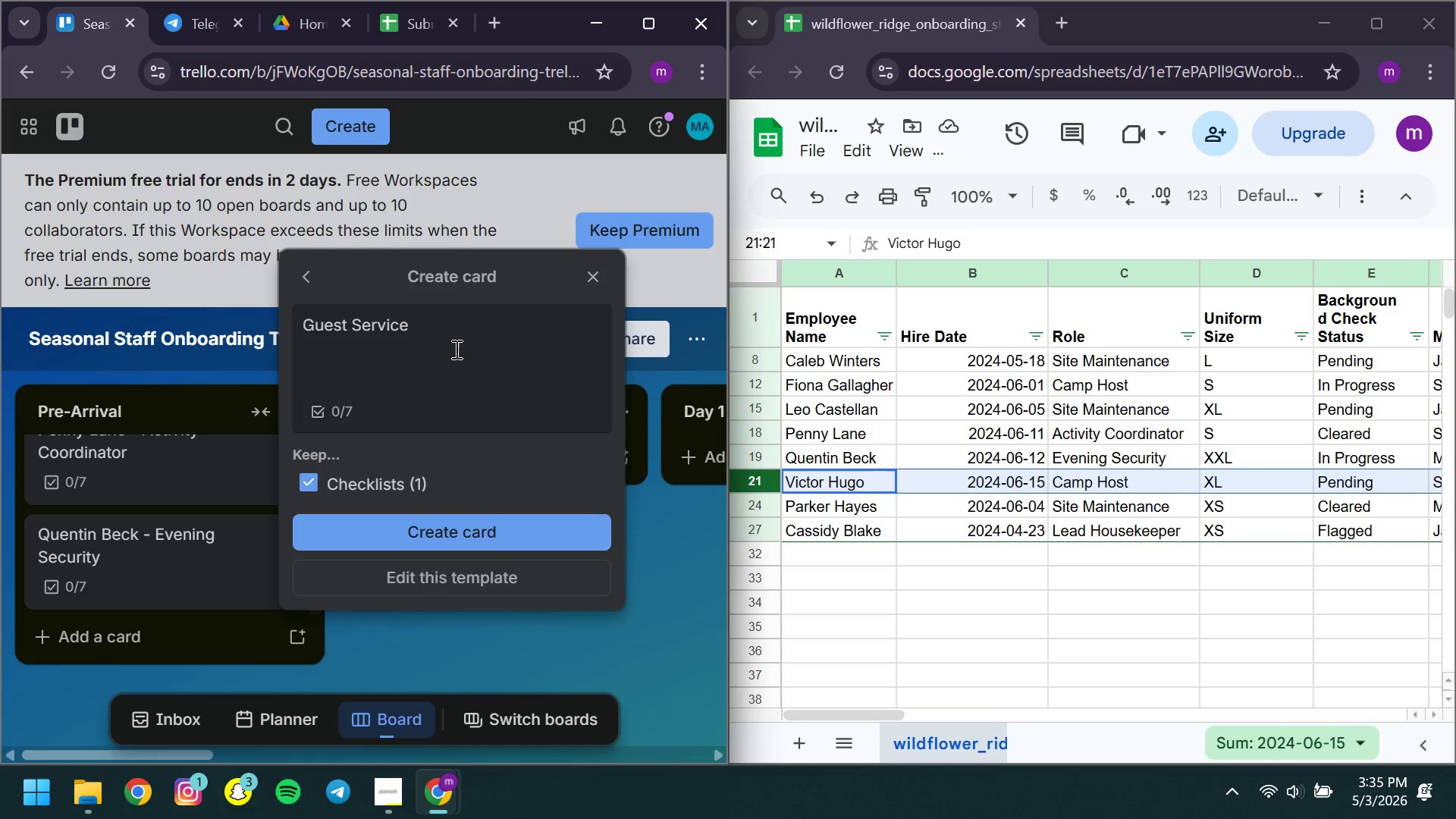 
key(Control+ControlLeft)
 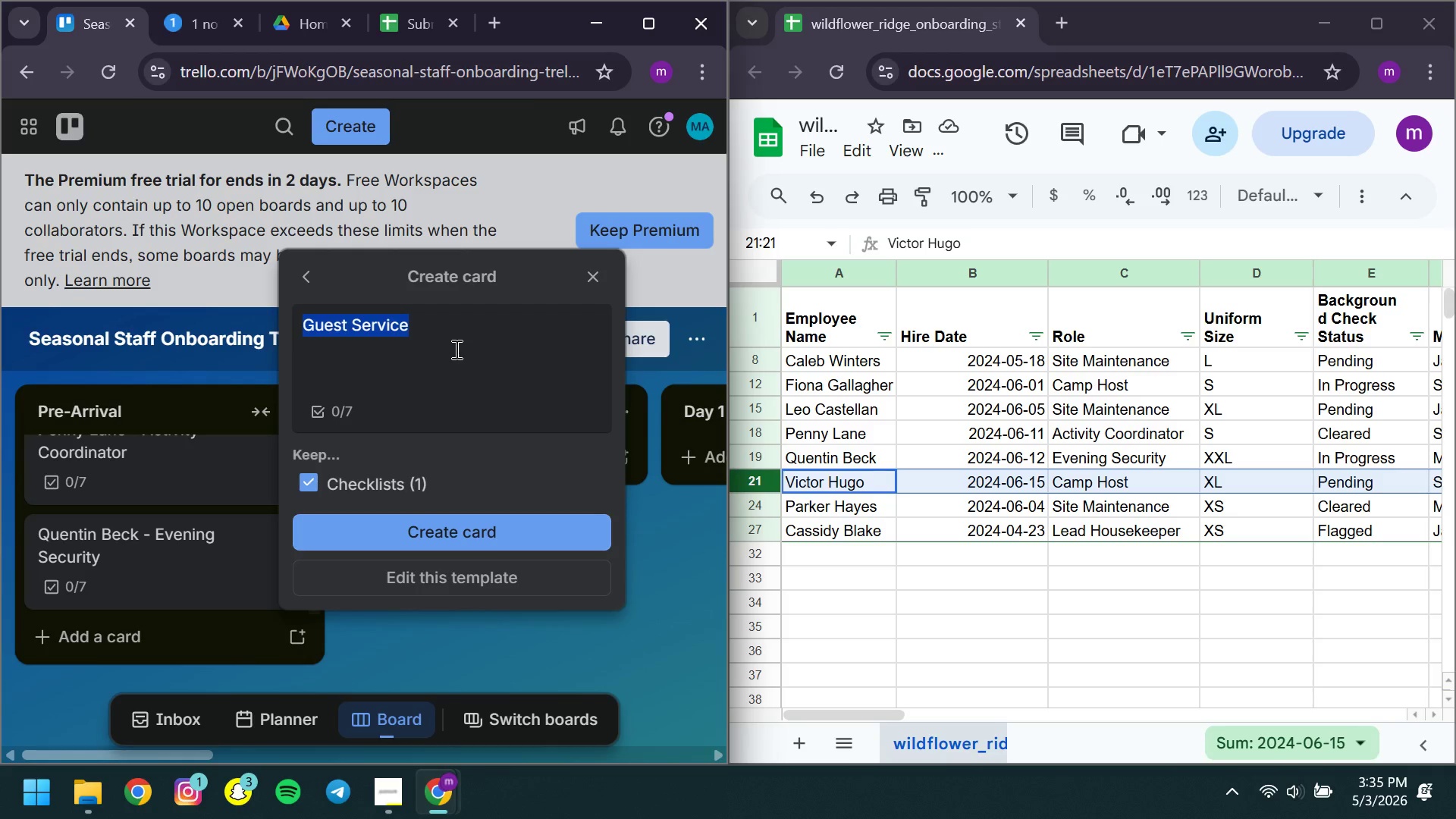 
key(A)
 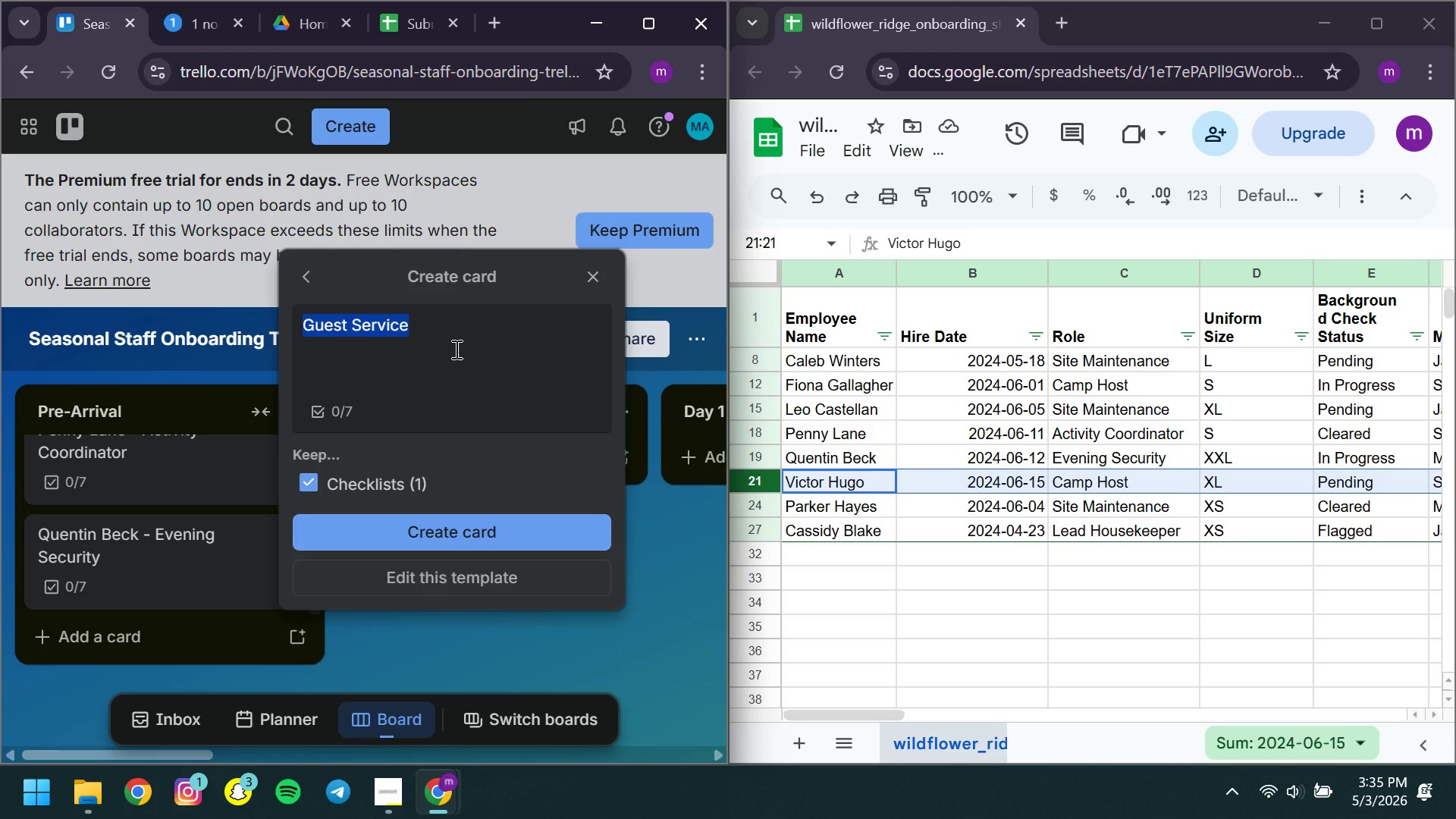 
type(Victor Hugo - Camp Host )
 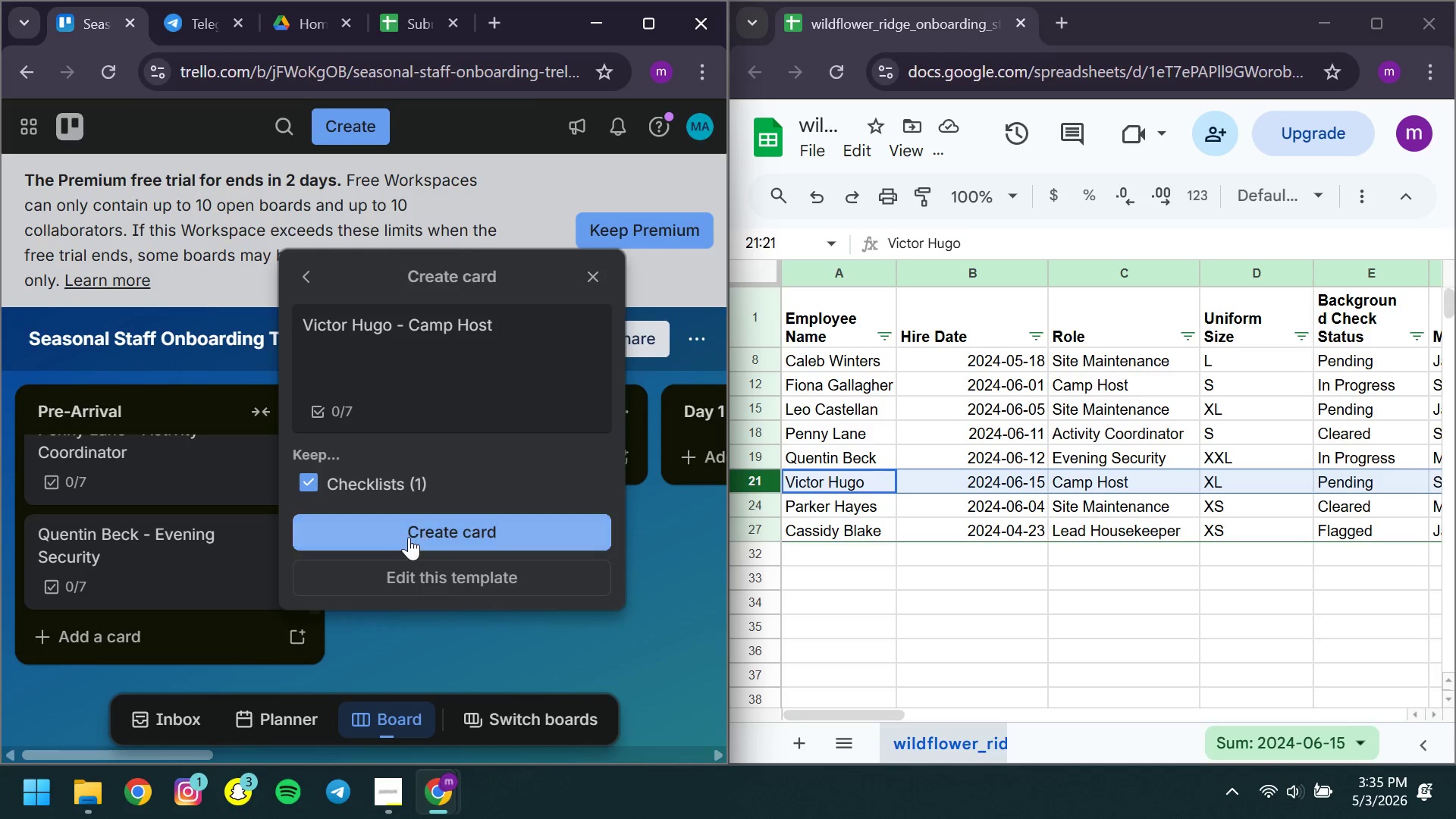 
left_click([409, 537])
 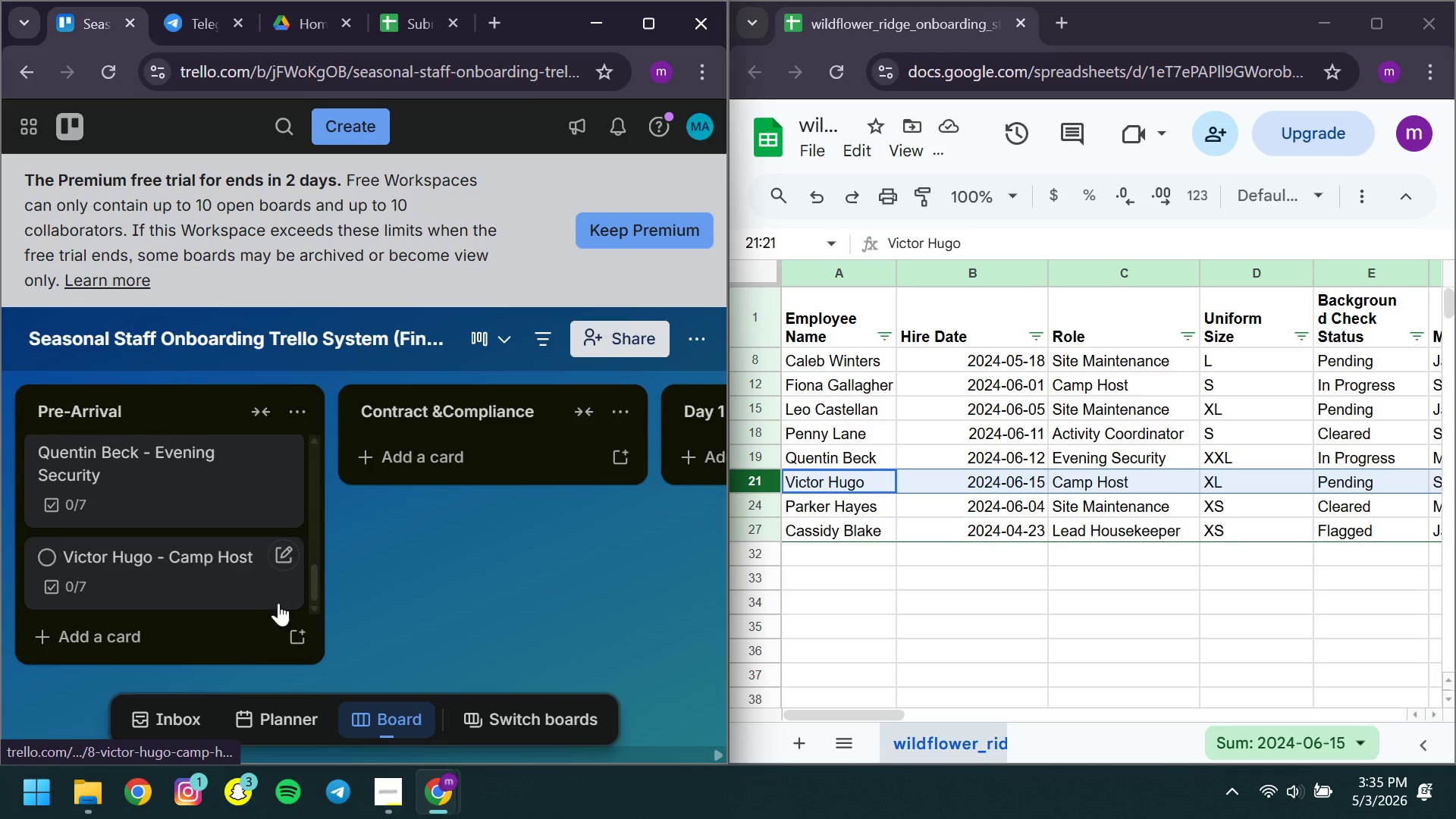 
left_click([284, 635])
 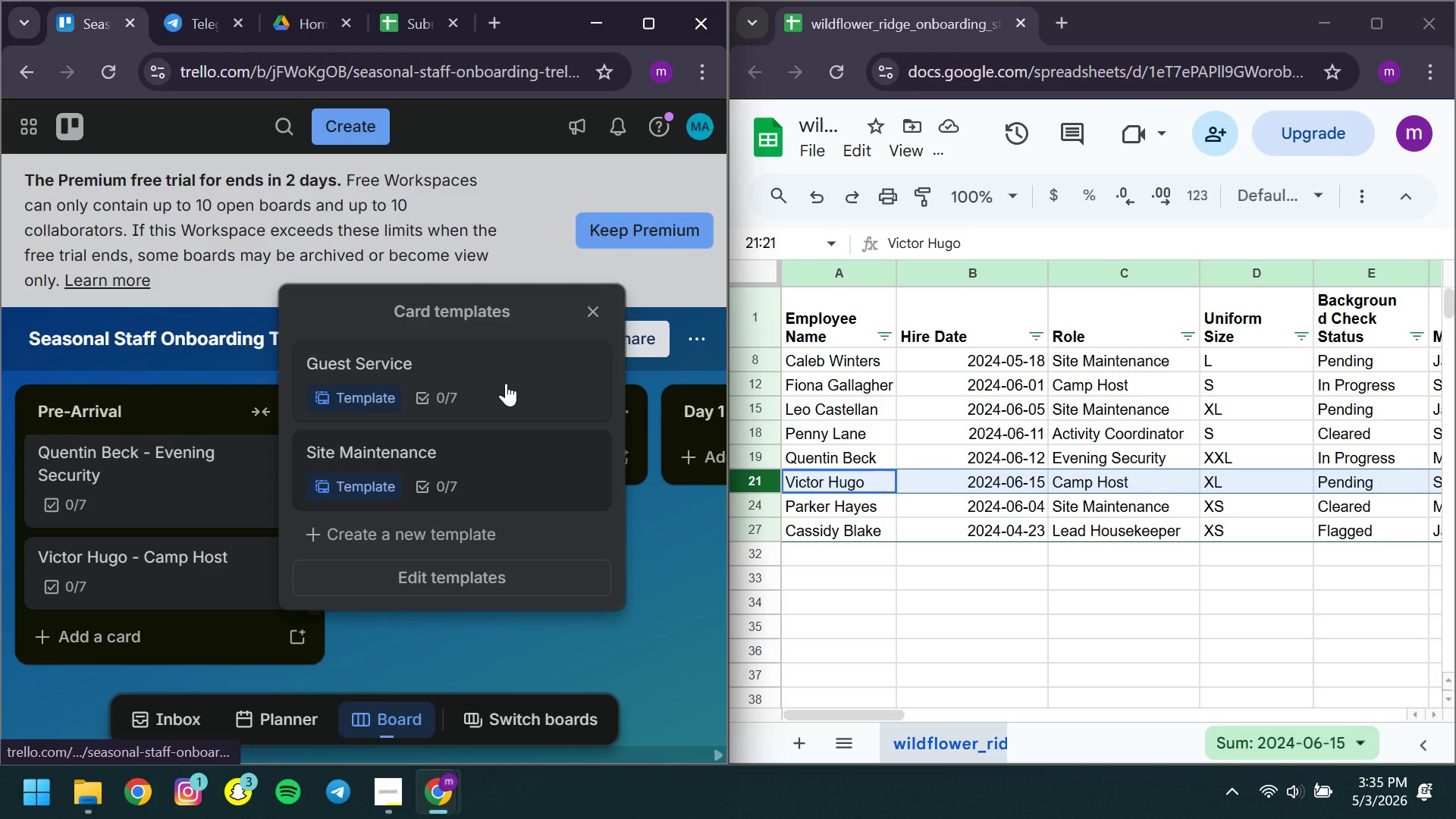 
wait(10.34)
 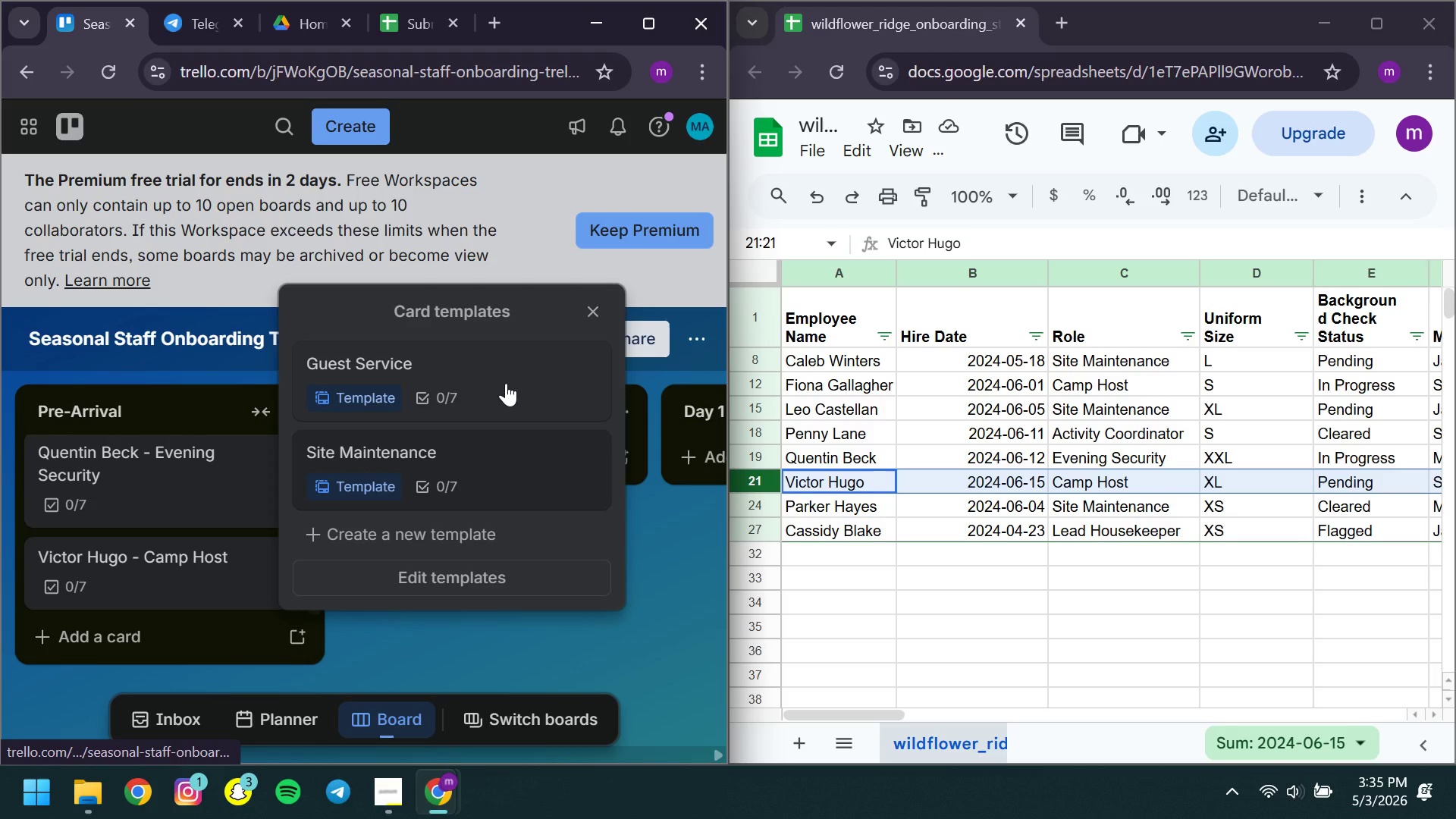 
left_click([489, 460])
 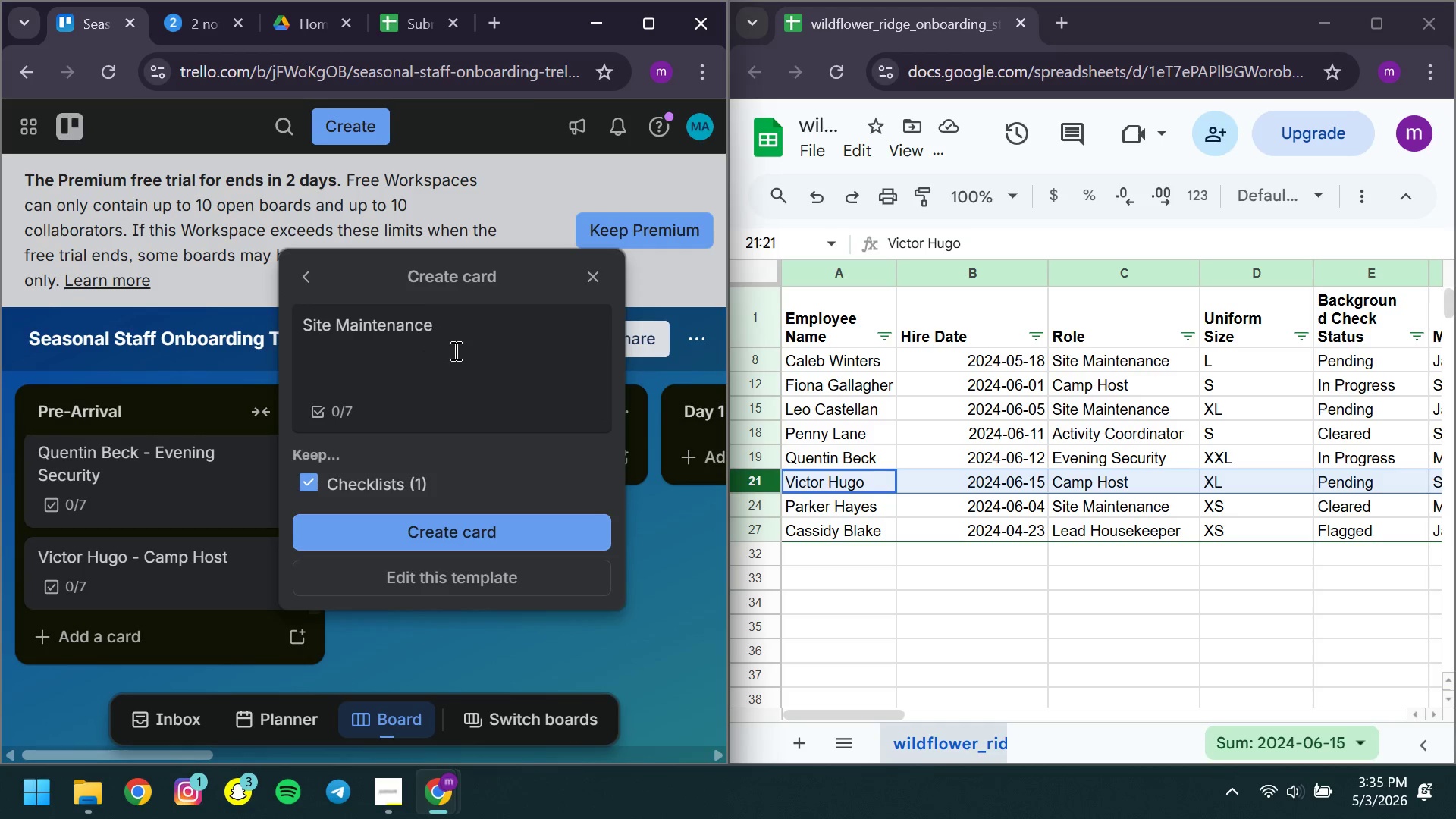 
left_click([481, 339])
 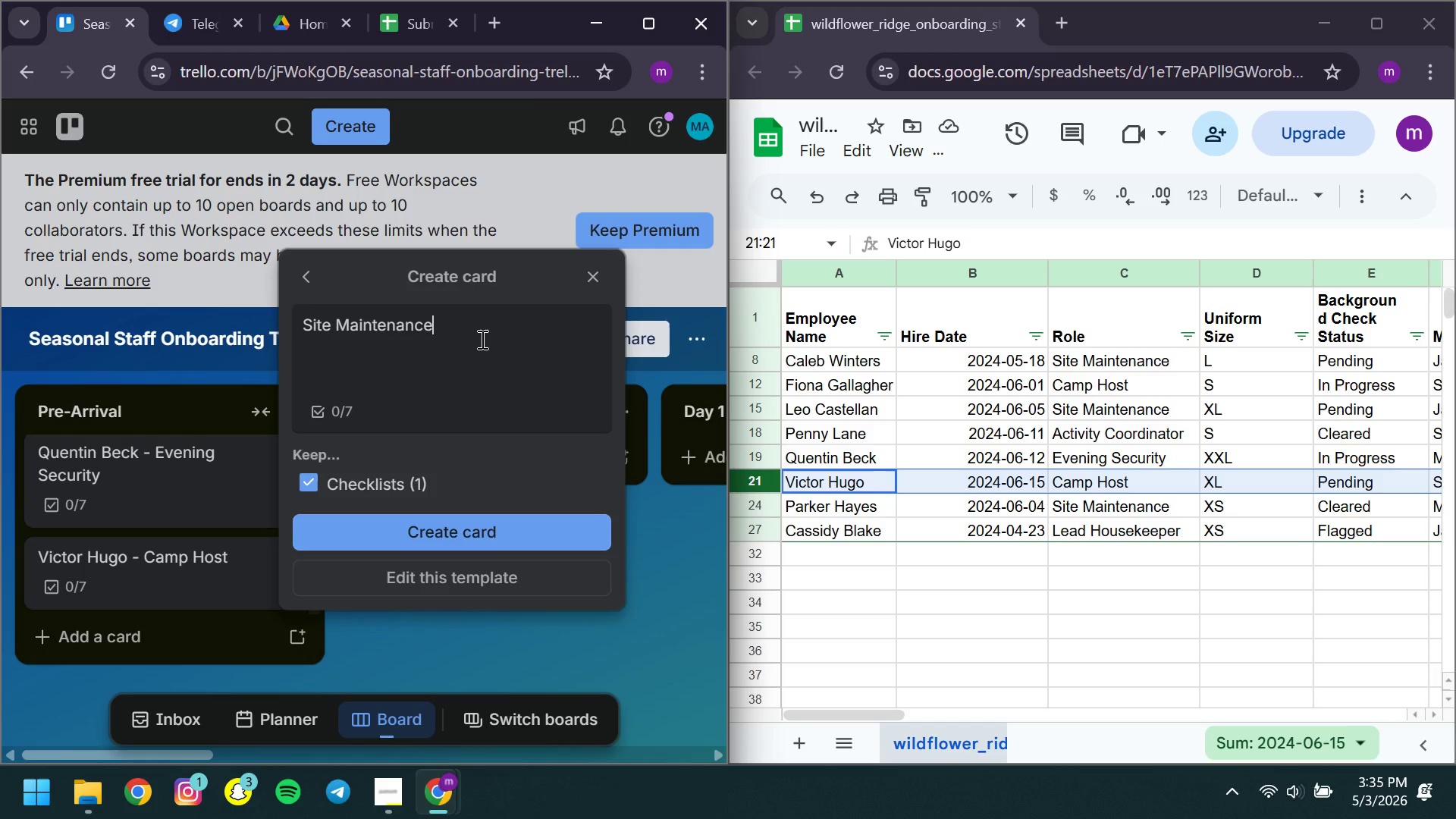 
key(Control+ControlLeft)
 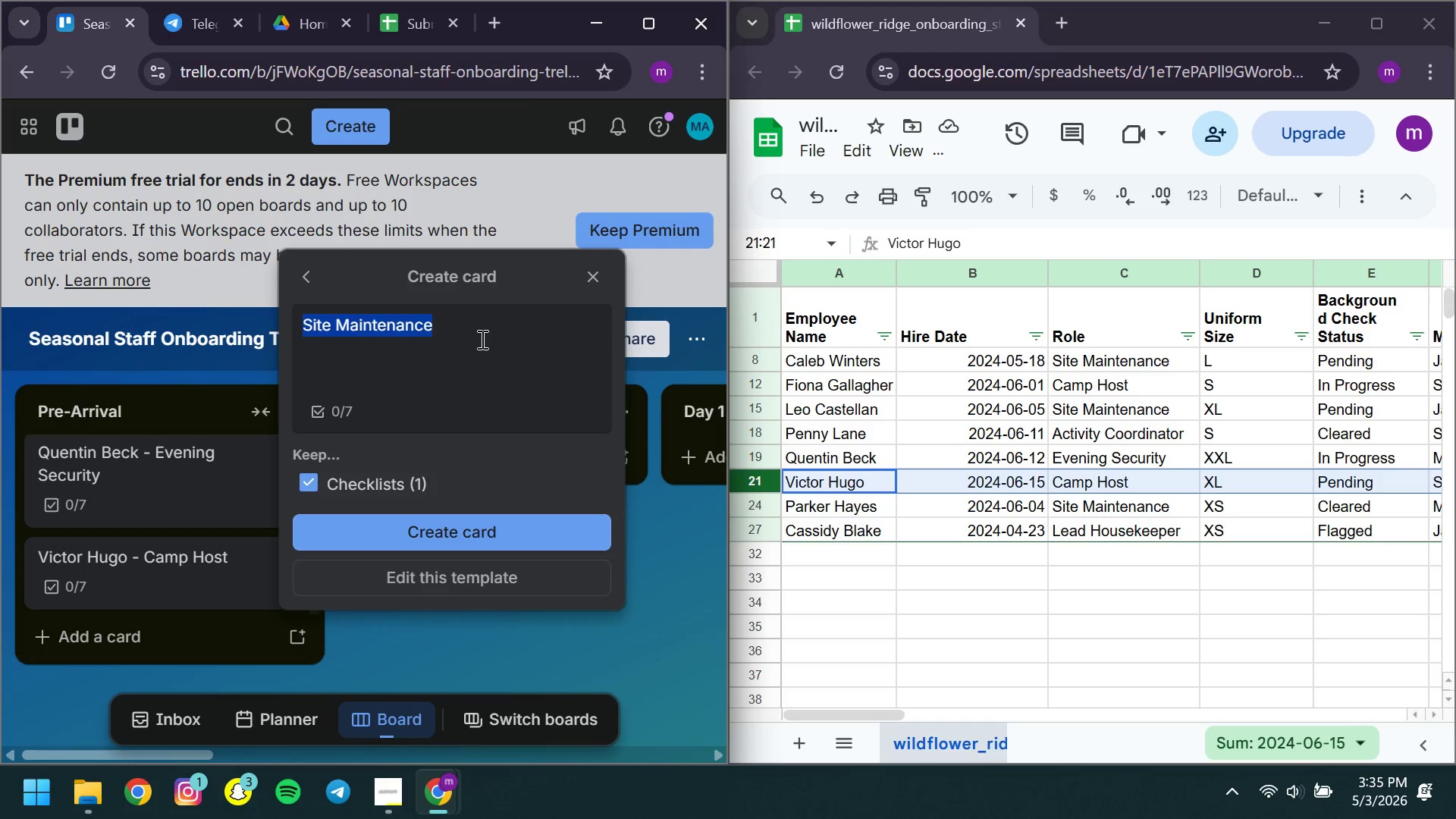 
key(Control+A)
 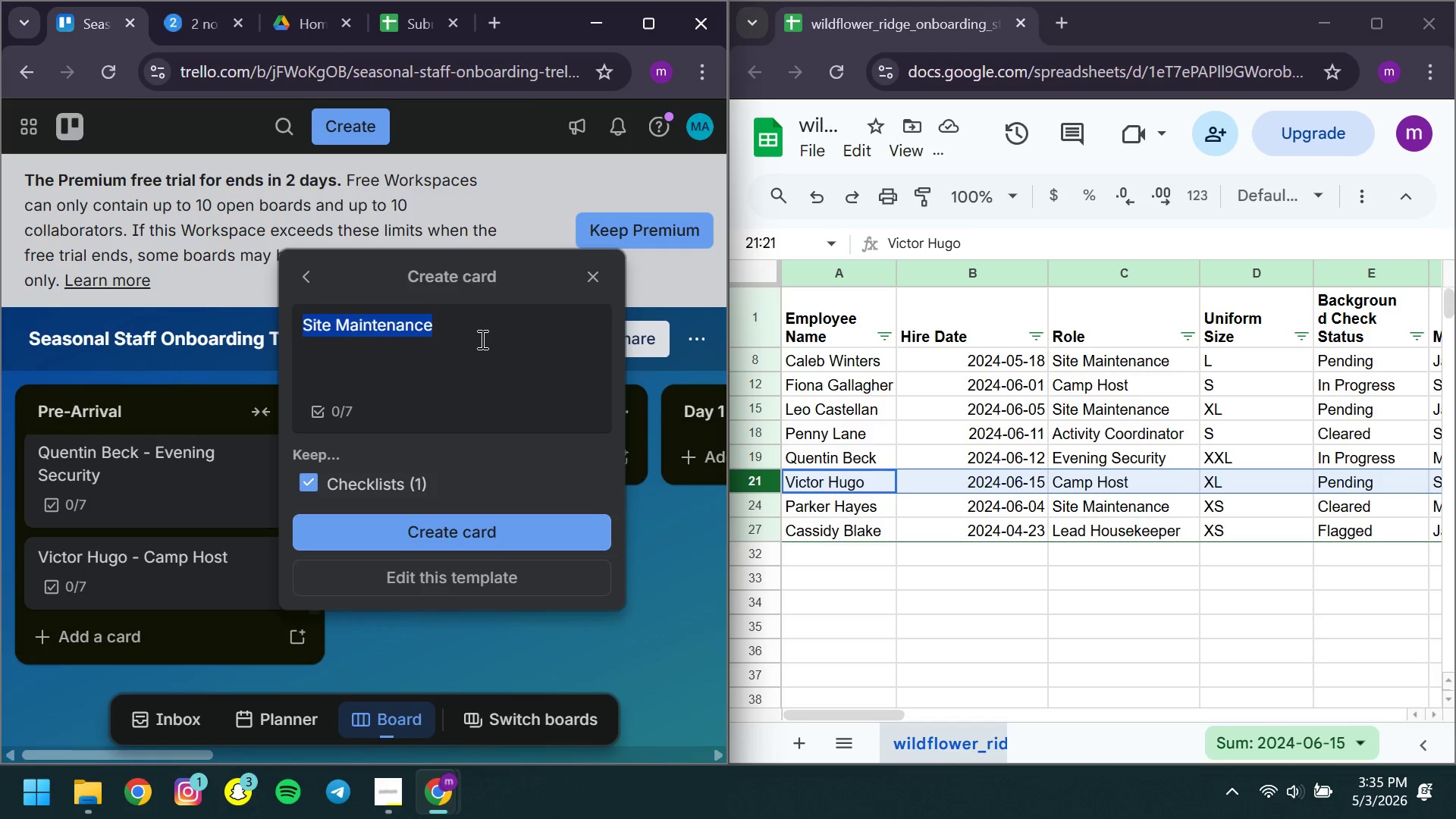 
type(Parket)
key(Backspace)
type(r Hayes )
 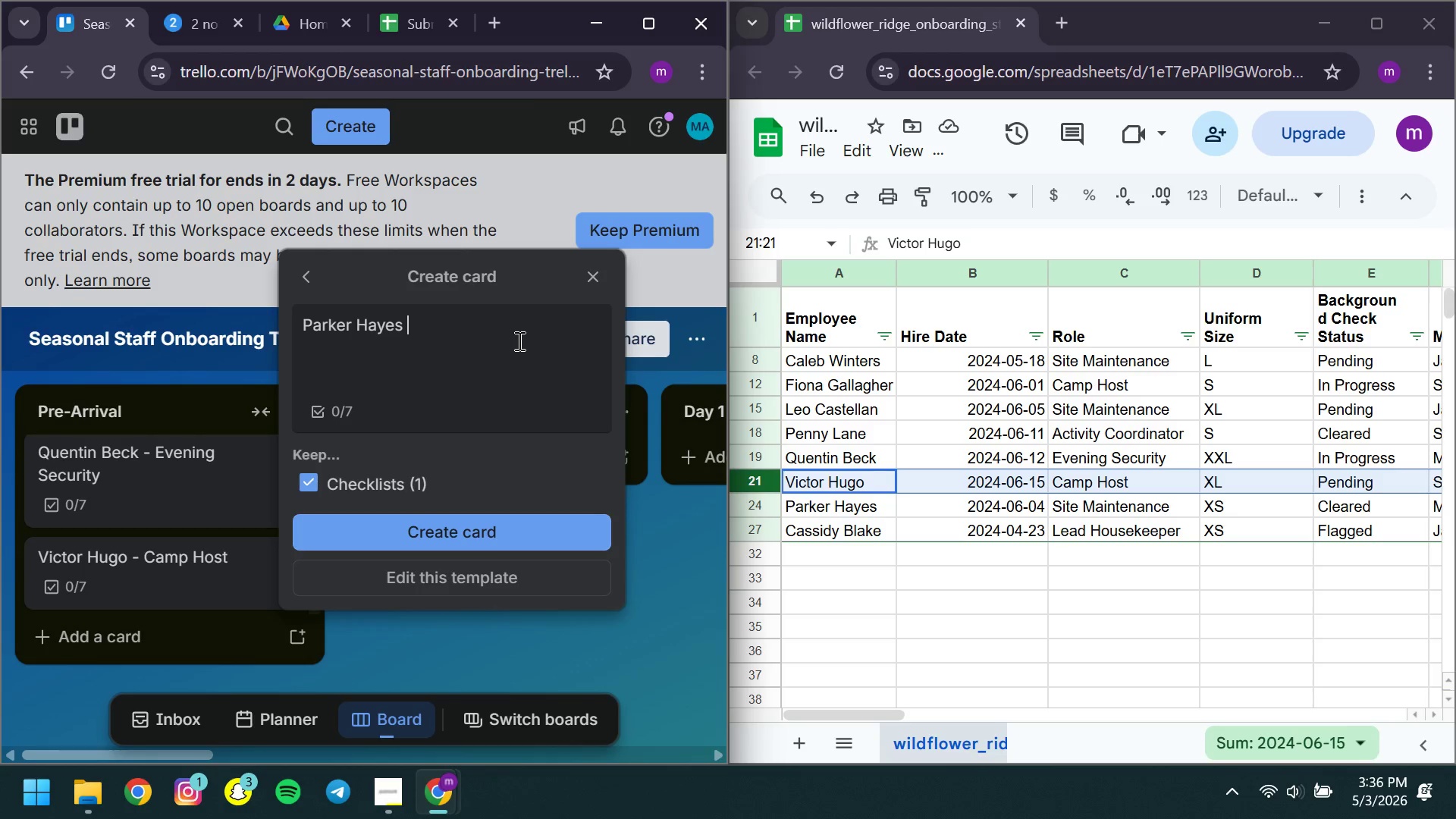 
type(- Sir=)
key(Backspace)
key(Backspace)
type(te Maintenance )
 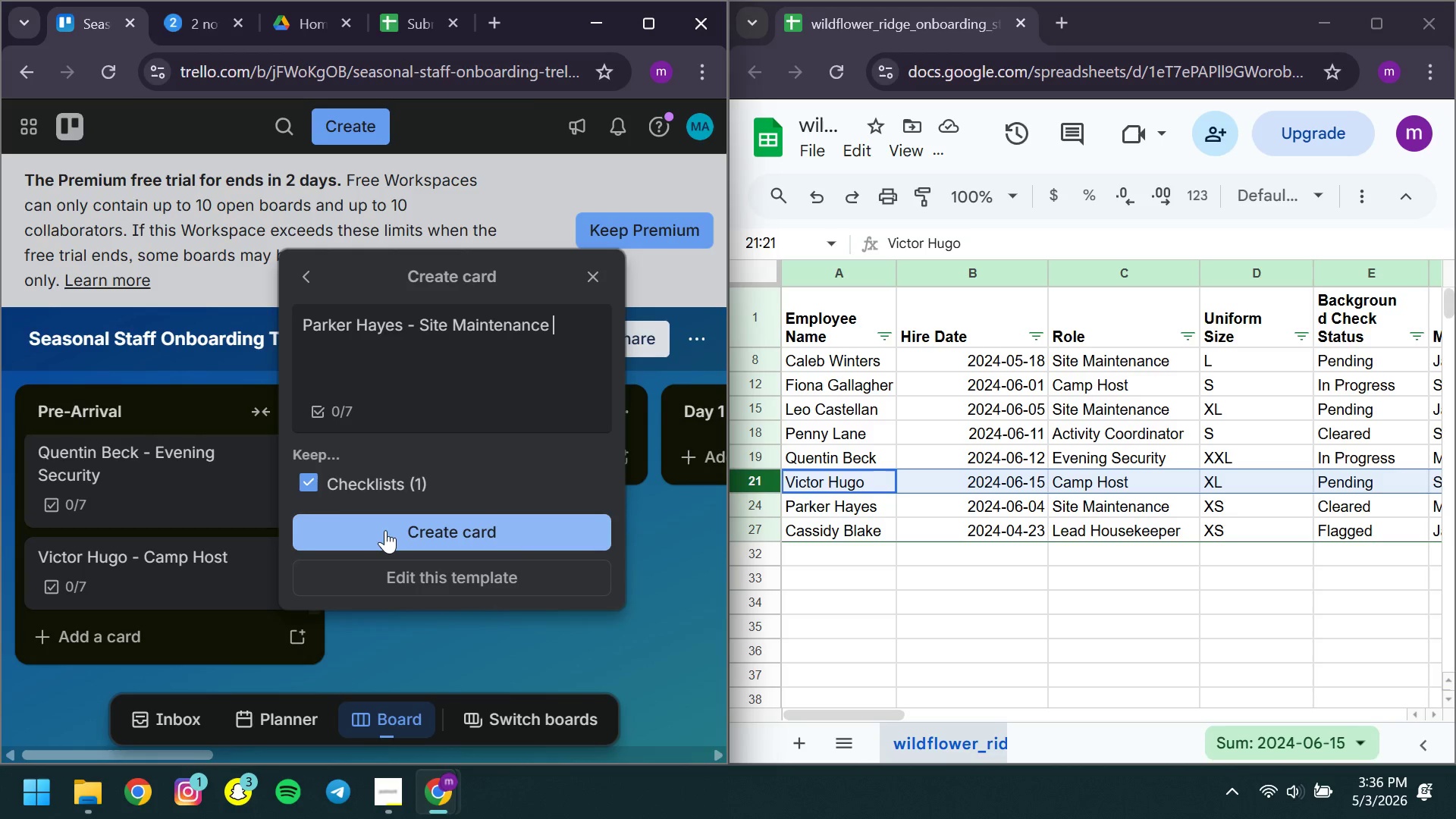 
left_click([385, 530])
 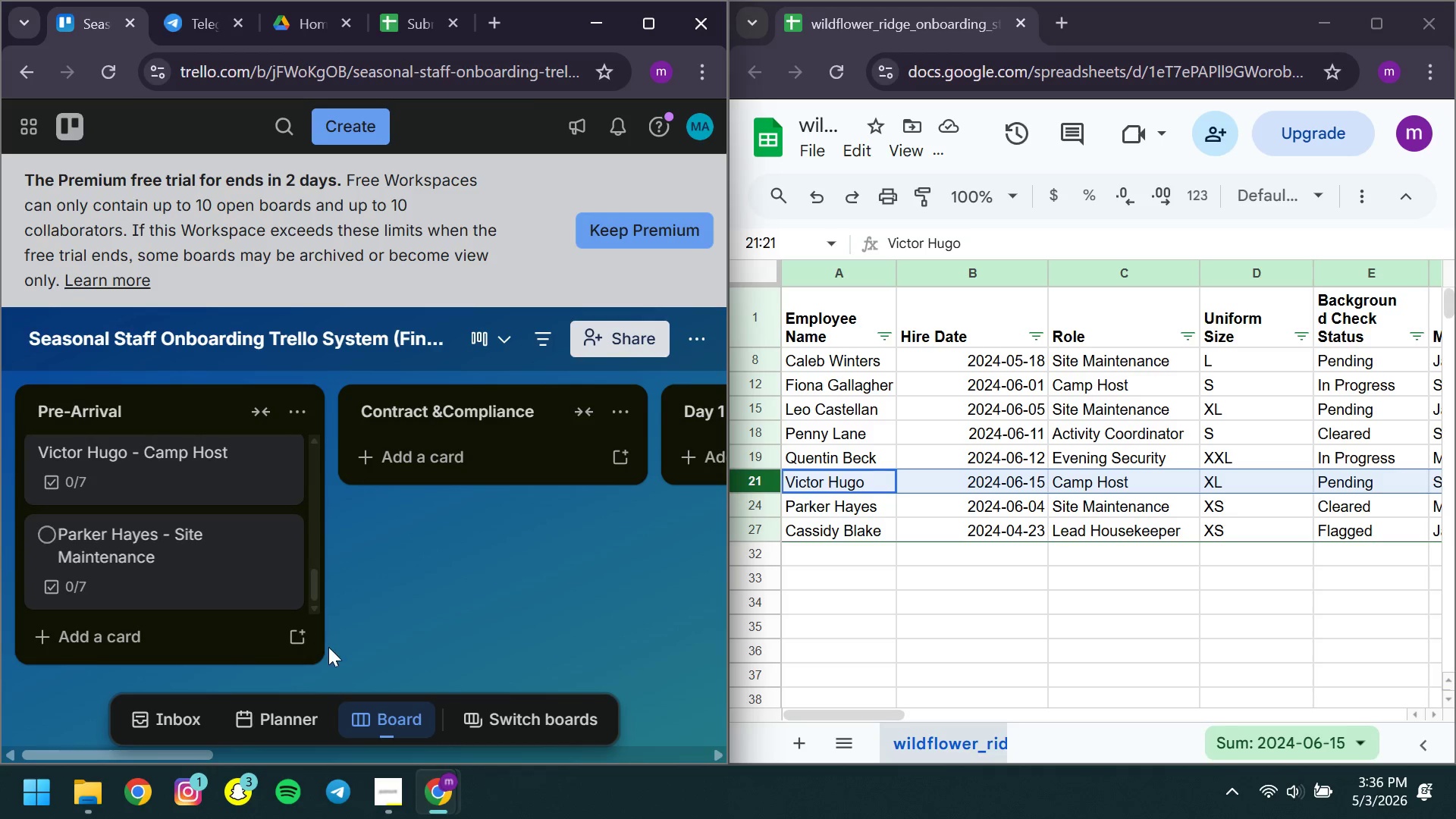 
left_click([298, 638])
 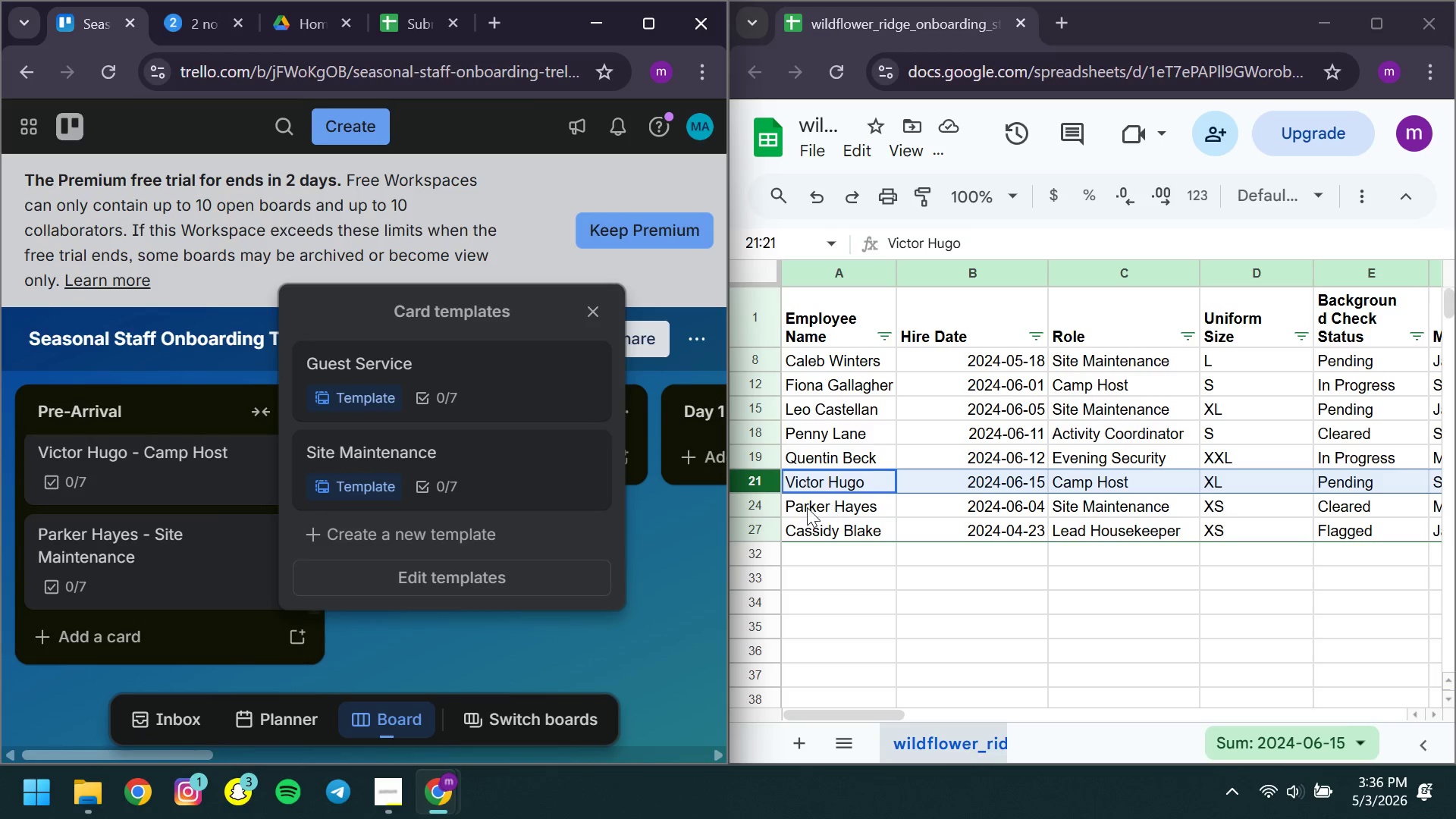 
left_click([538, 354])
 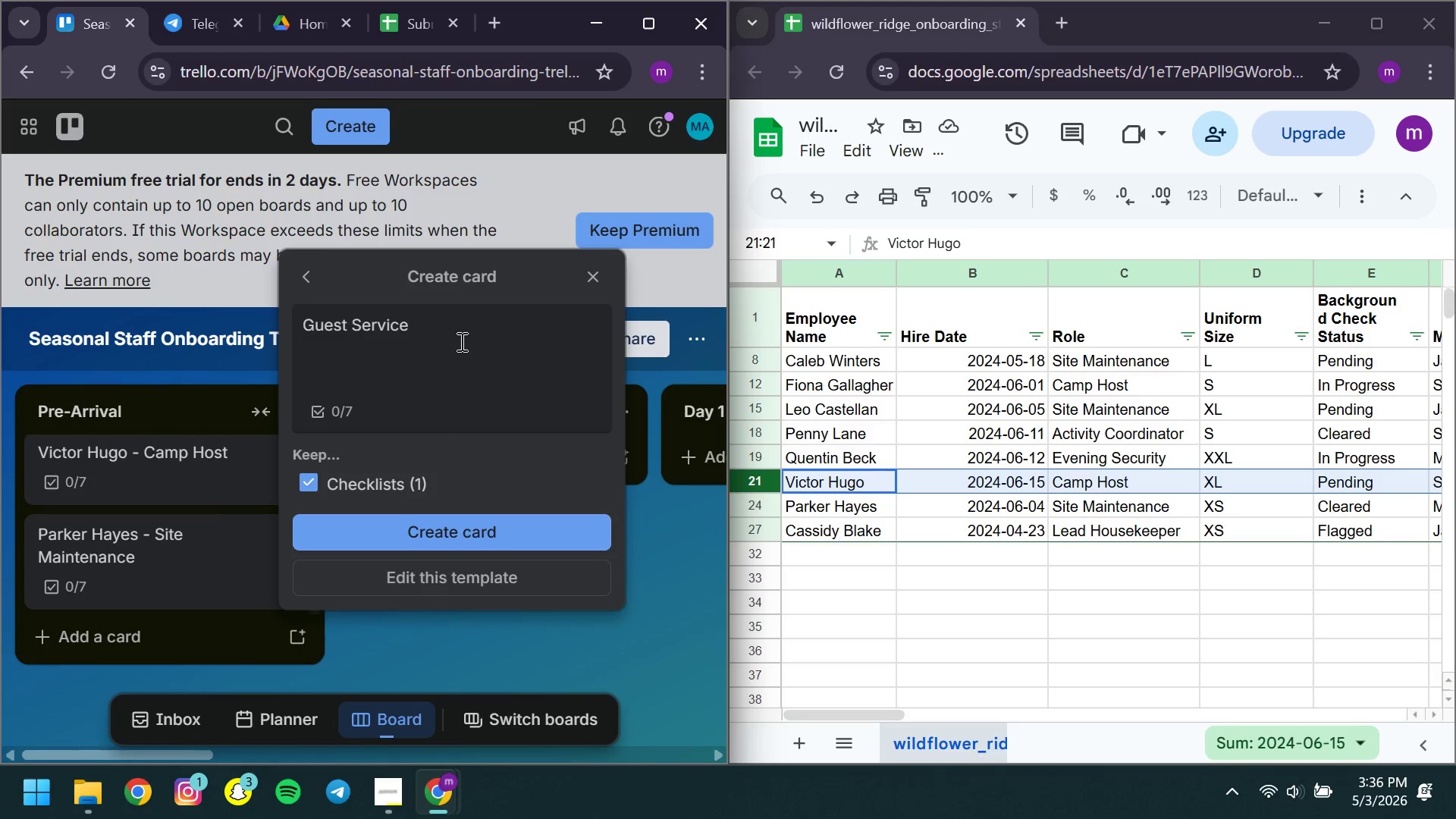 
left_click([458, 335])
 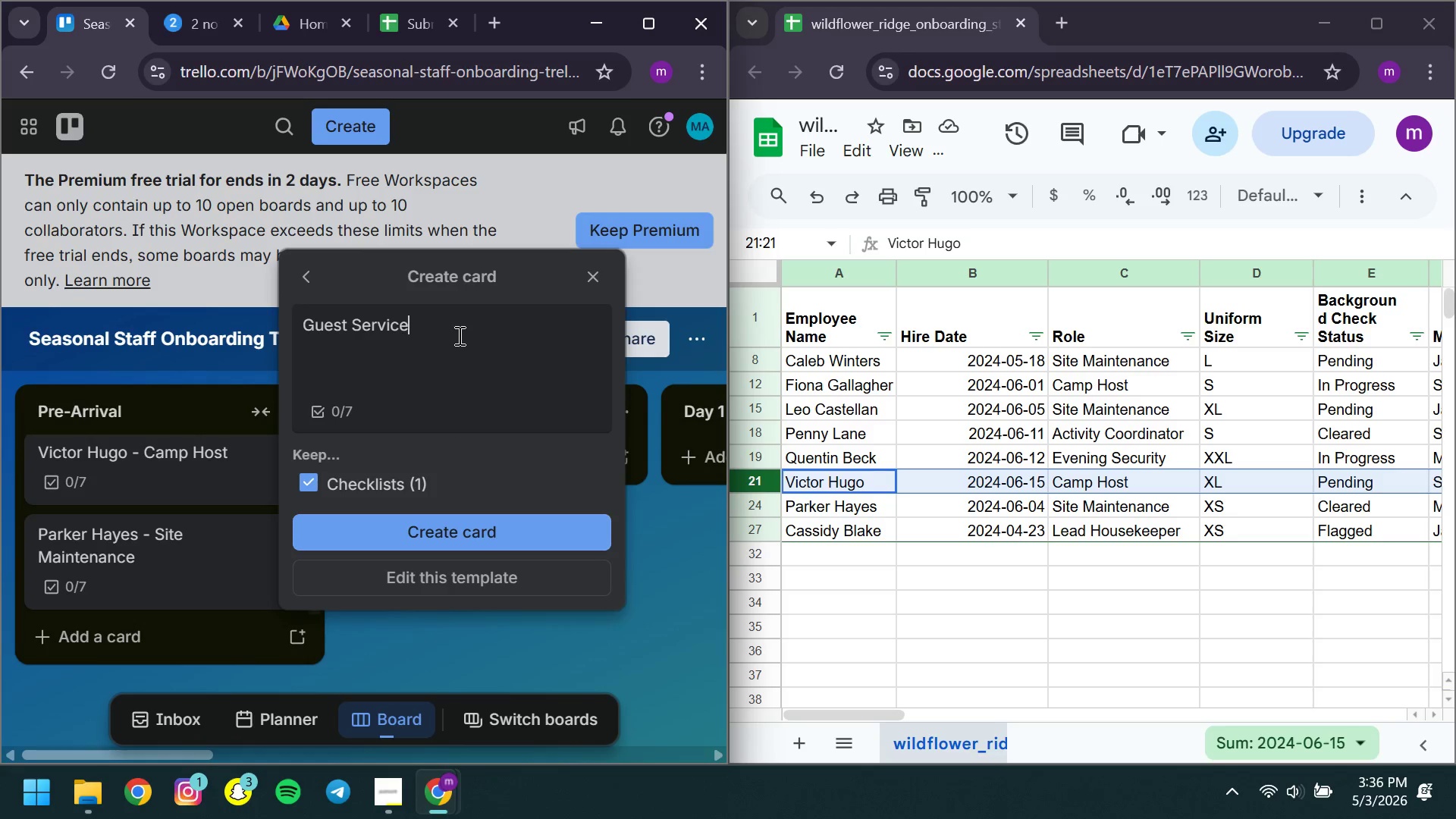 
key(Control+ControlLeft)
 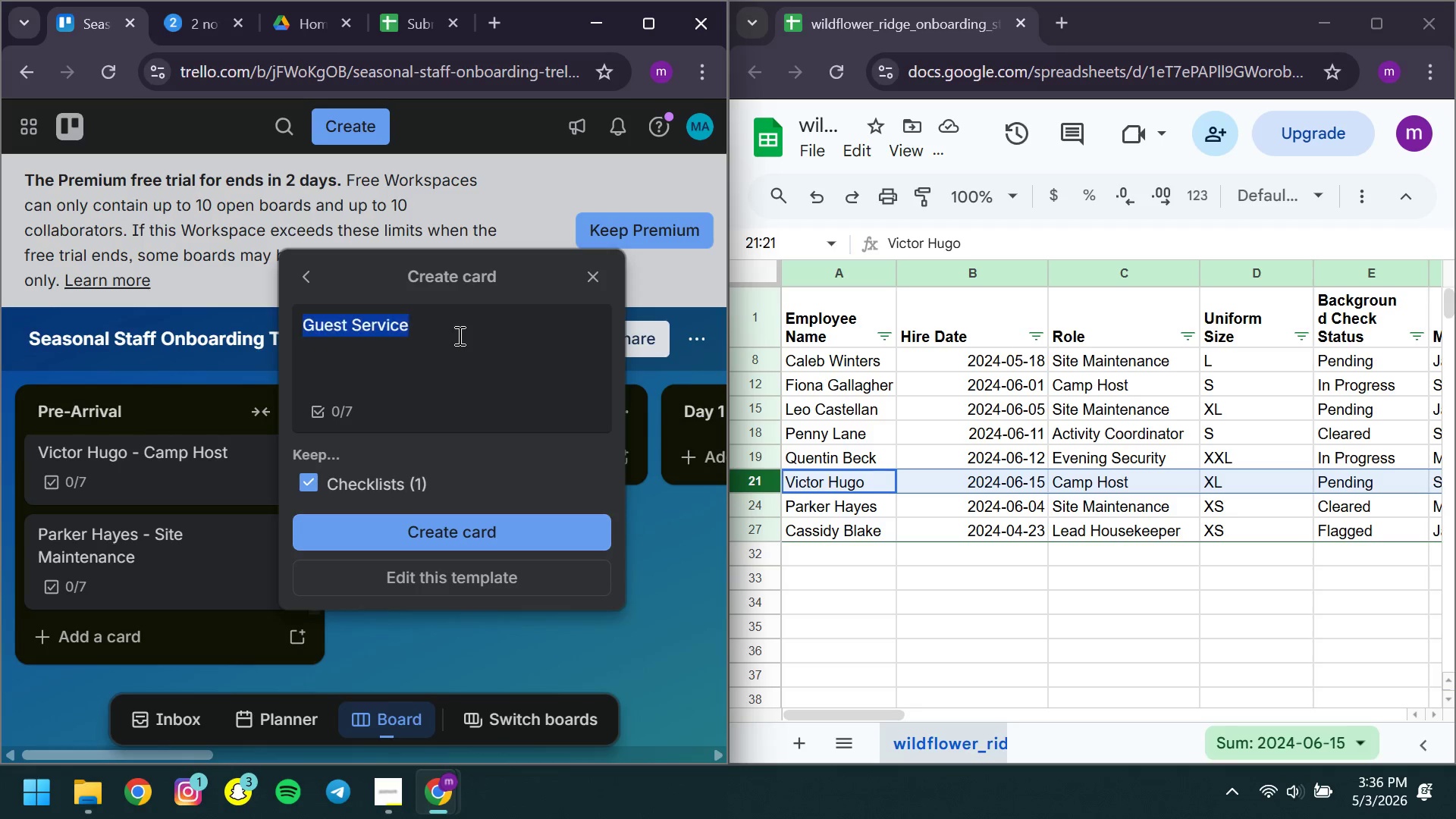 
key(Control+A)
 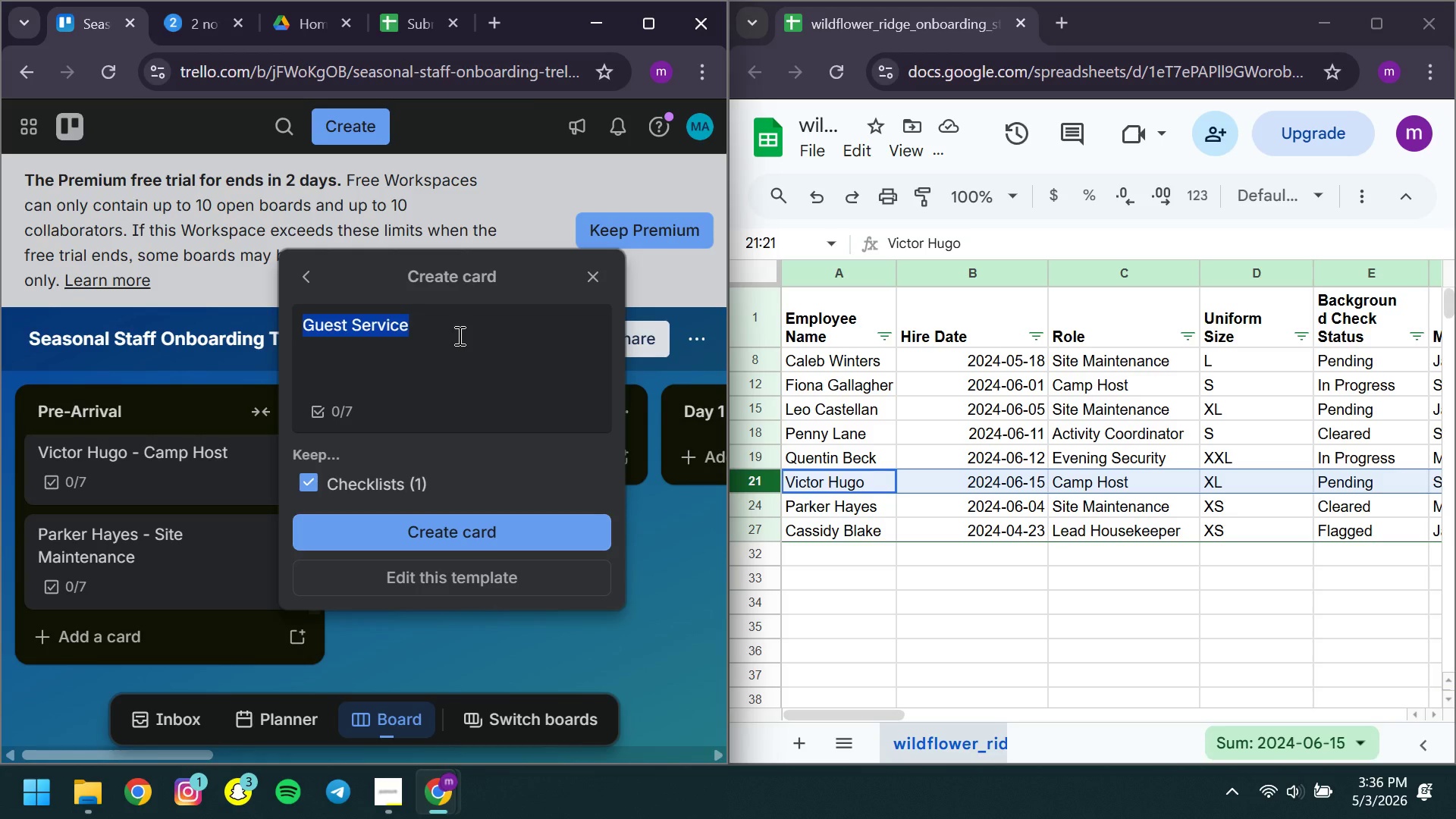 
type(Caa)
key(Backspace)
type(ssidy Blake - Lead Housekeeper )
 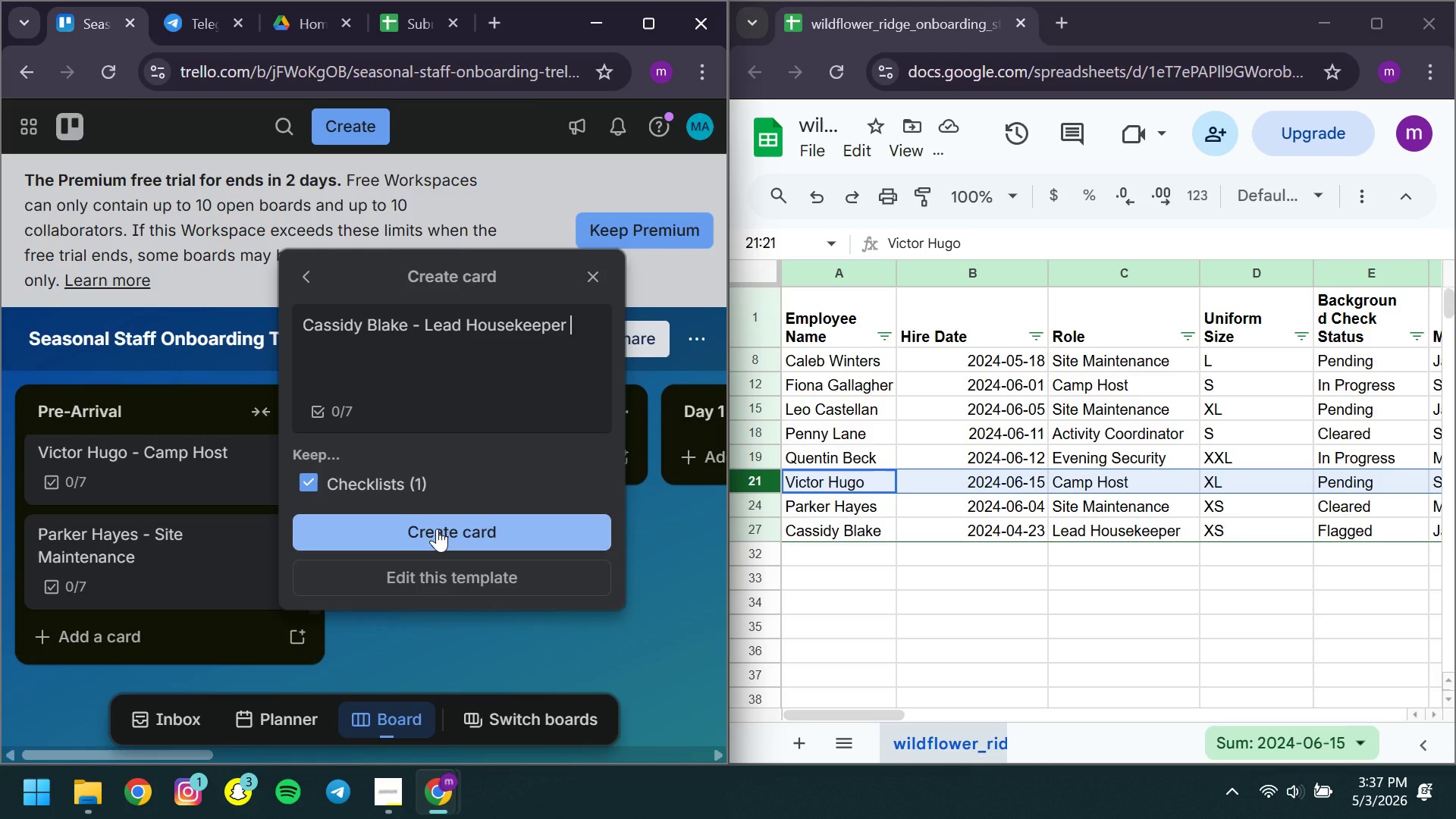 
wait(47.41)
 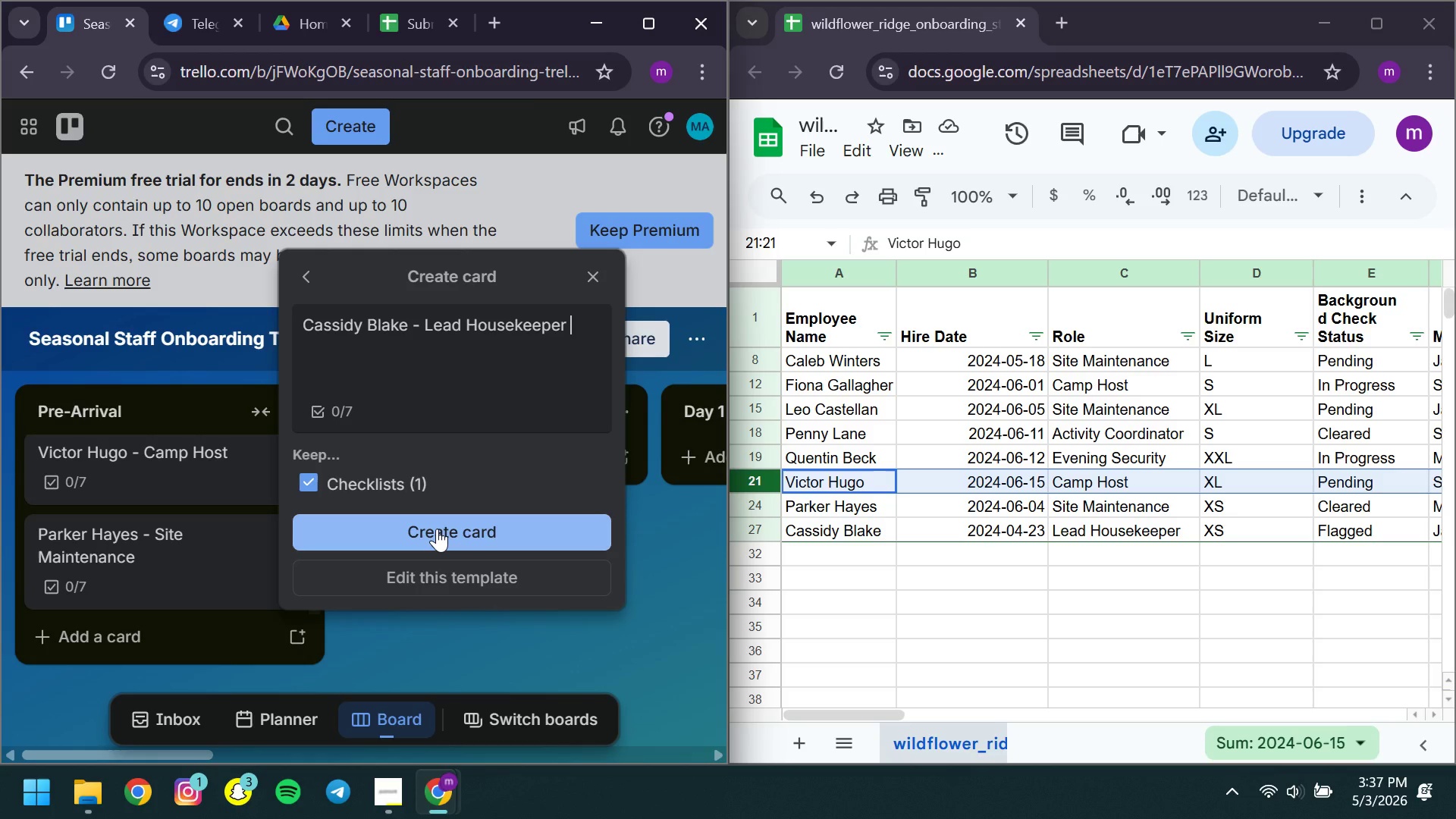 
left_click([438, 533])
 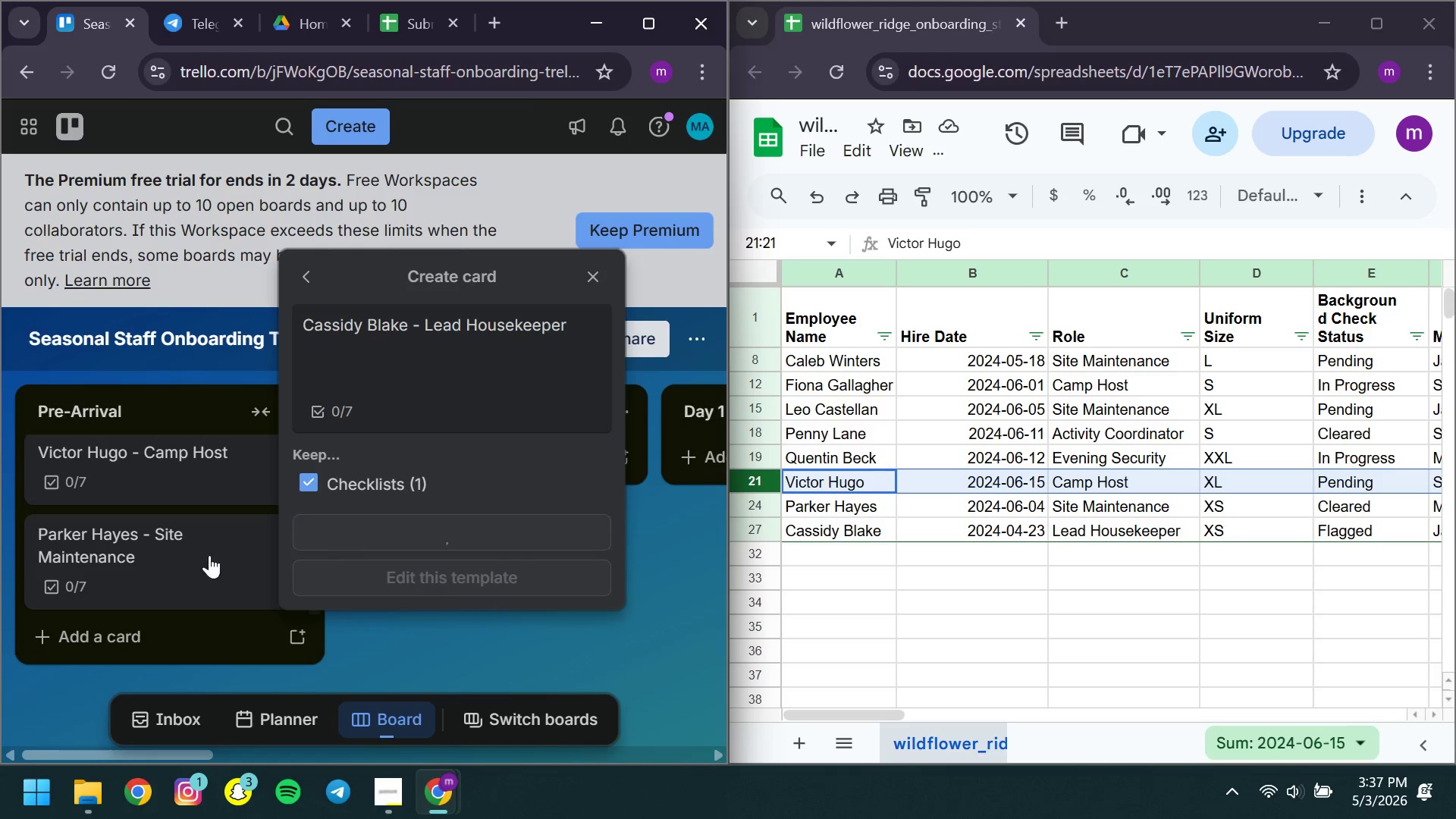 
mouse_move([188, 537])
 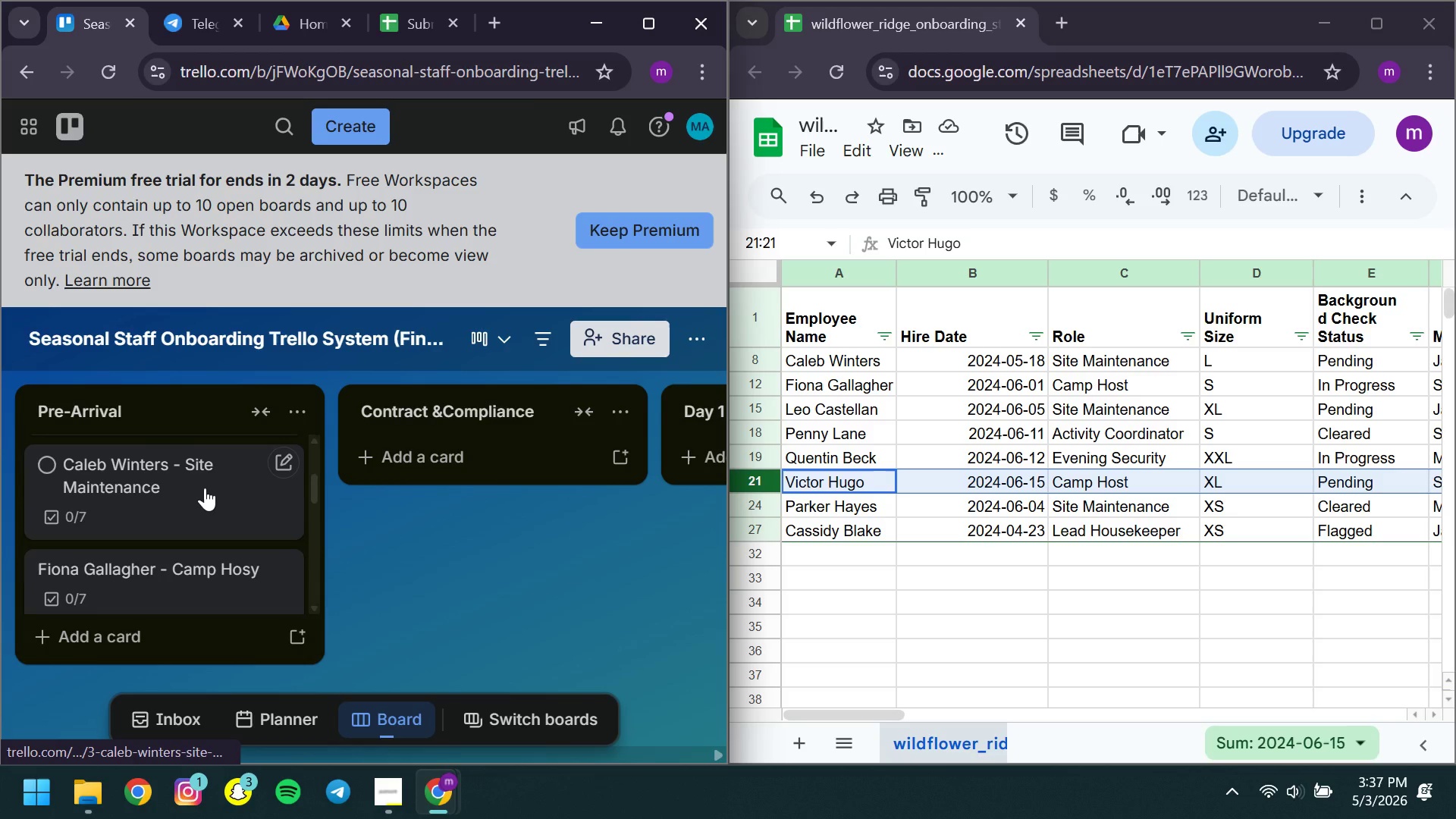 
left_click([205, 488])
 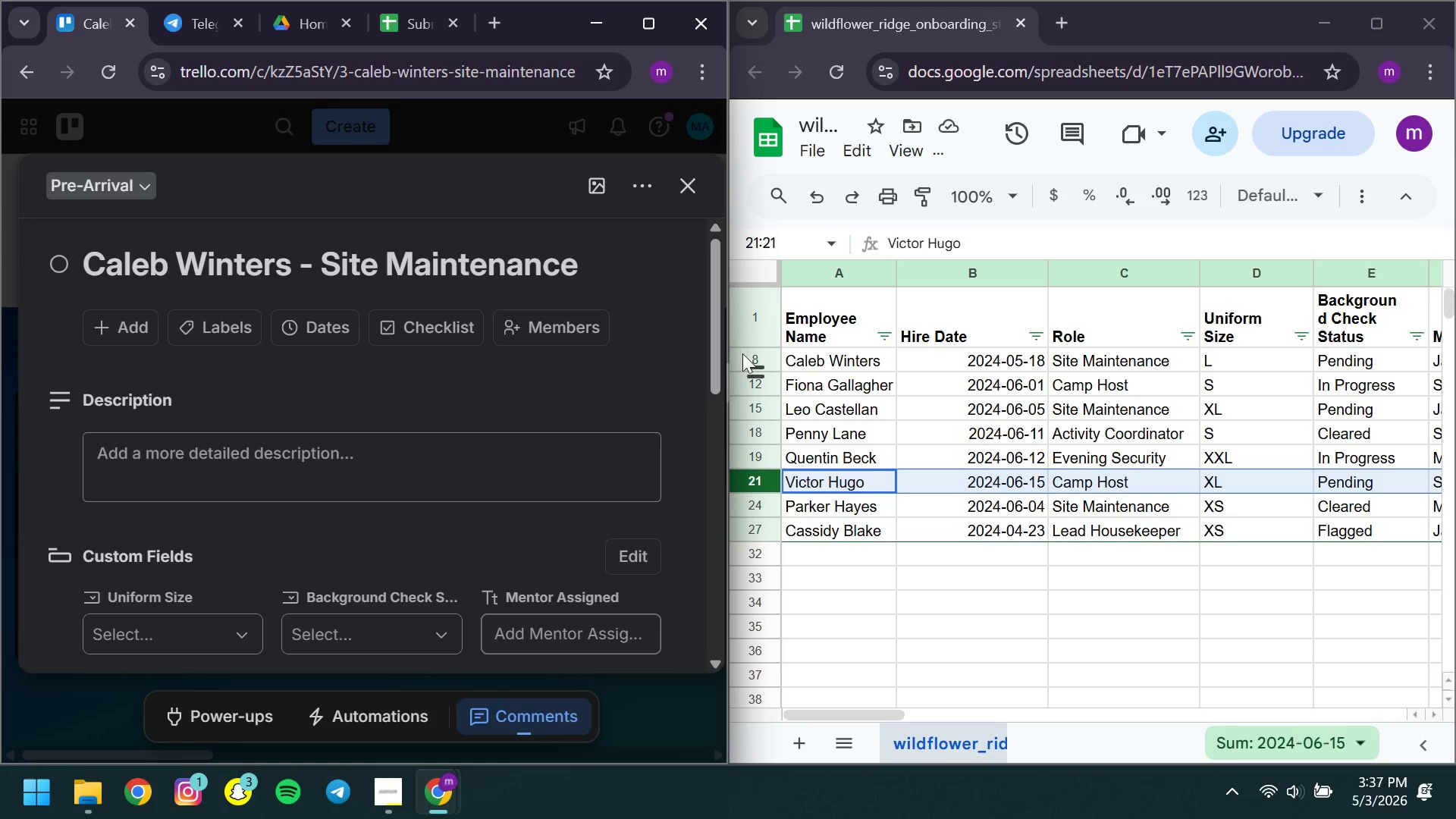 
left_click([754, 353])
 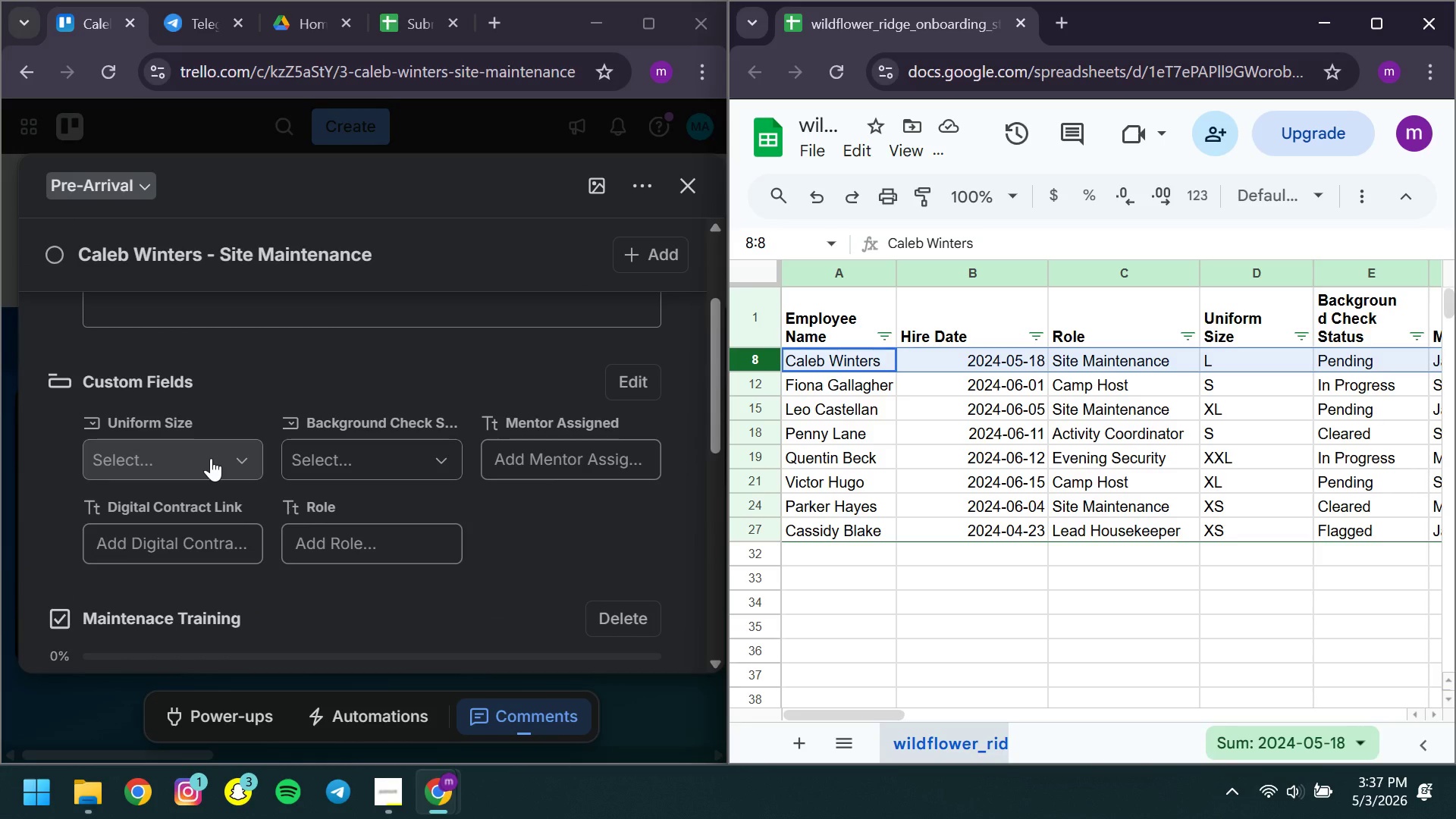 
left_click([211, 458])
 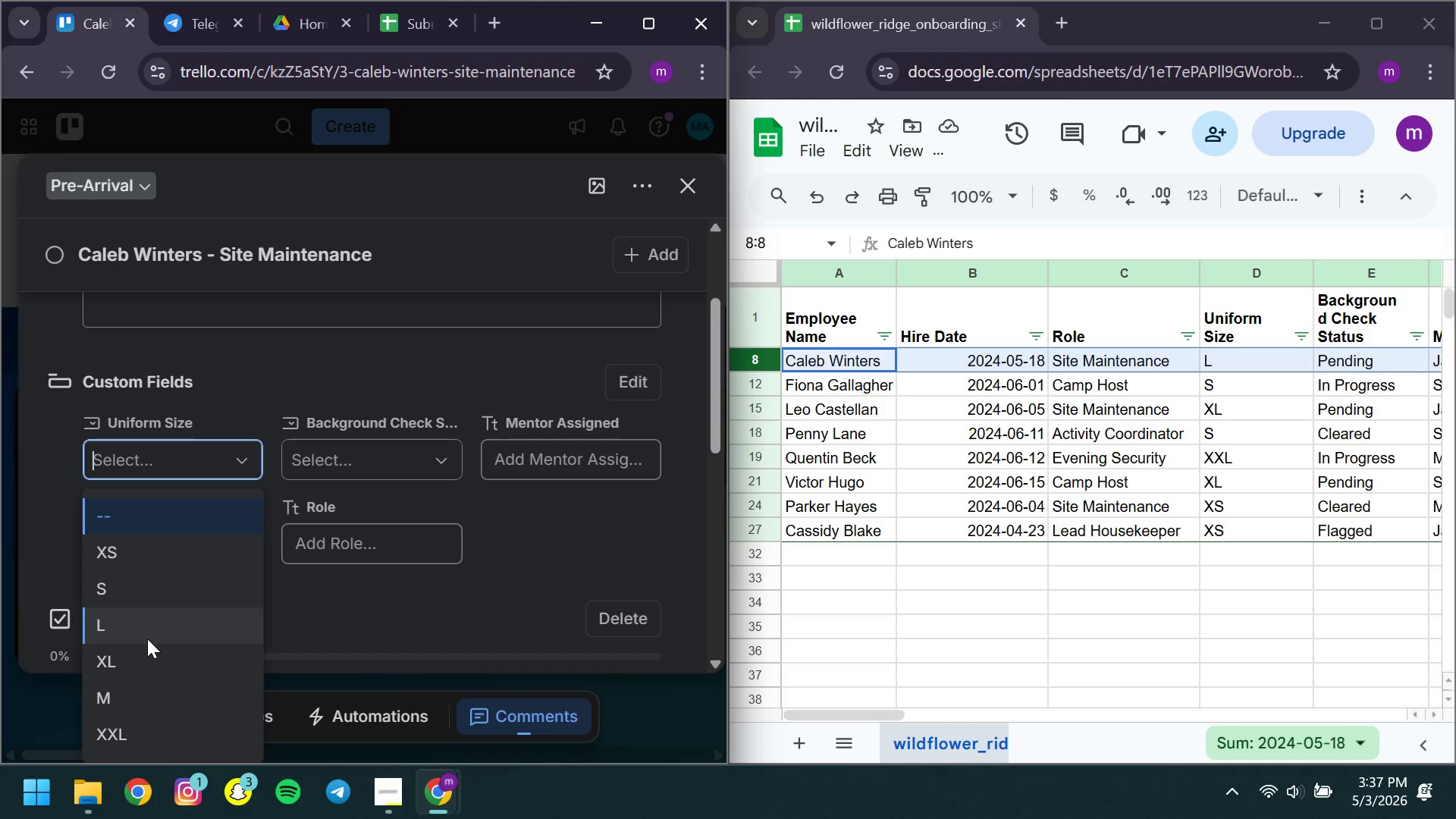 
left_click([147, 639])
 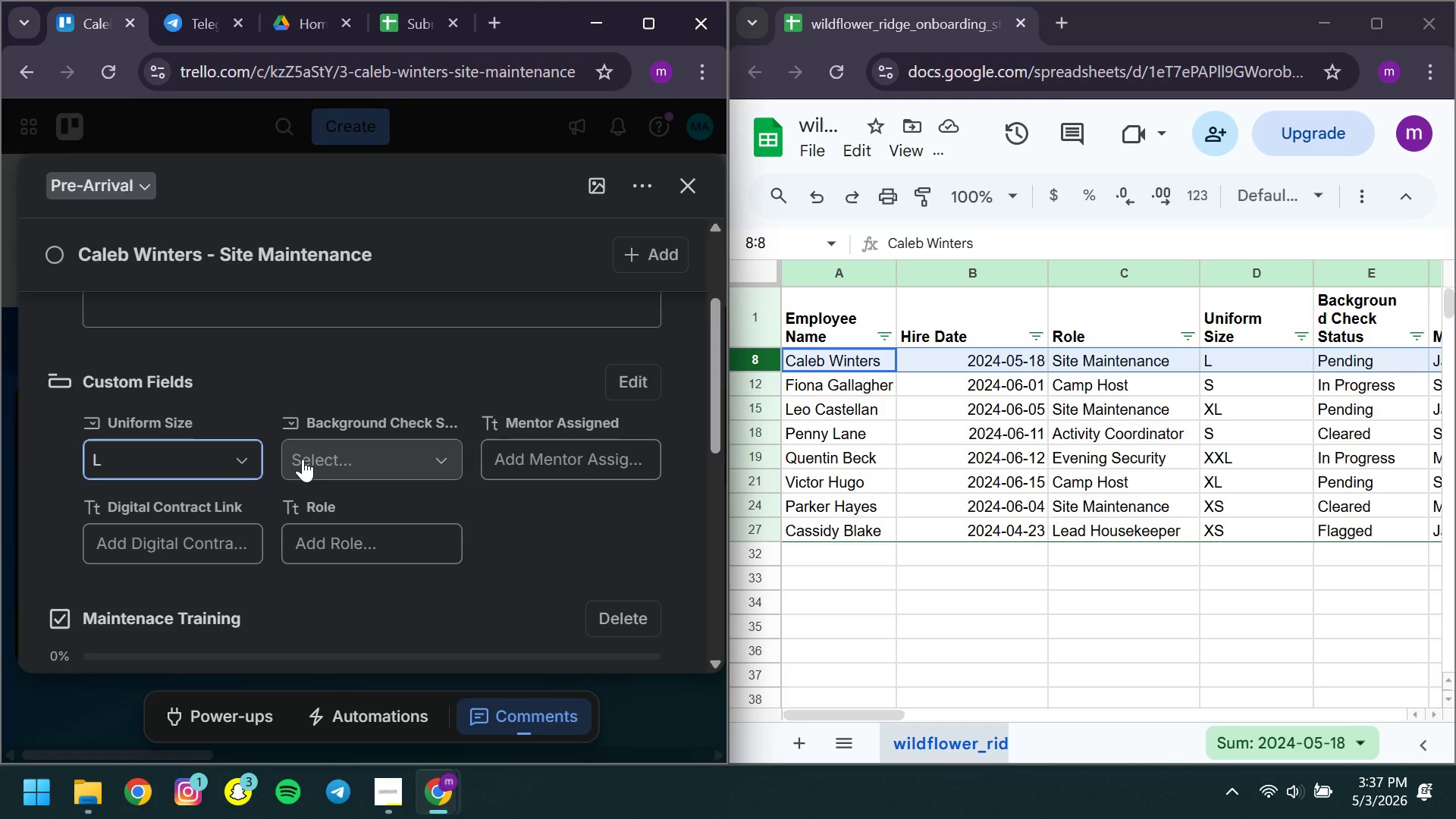 
left_click([303, 459])
 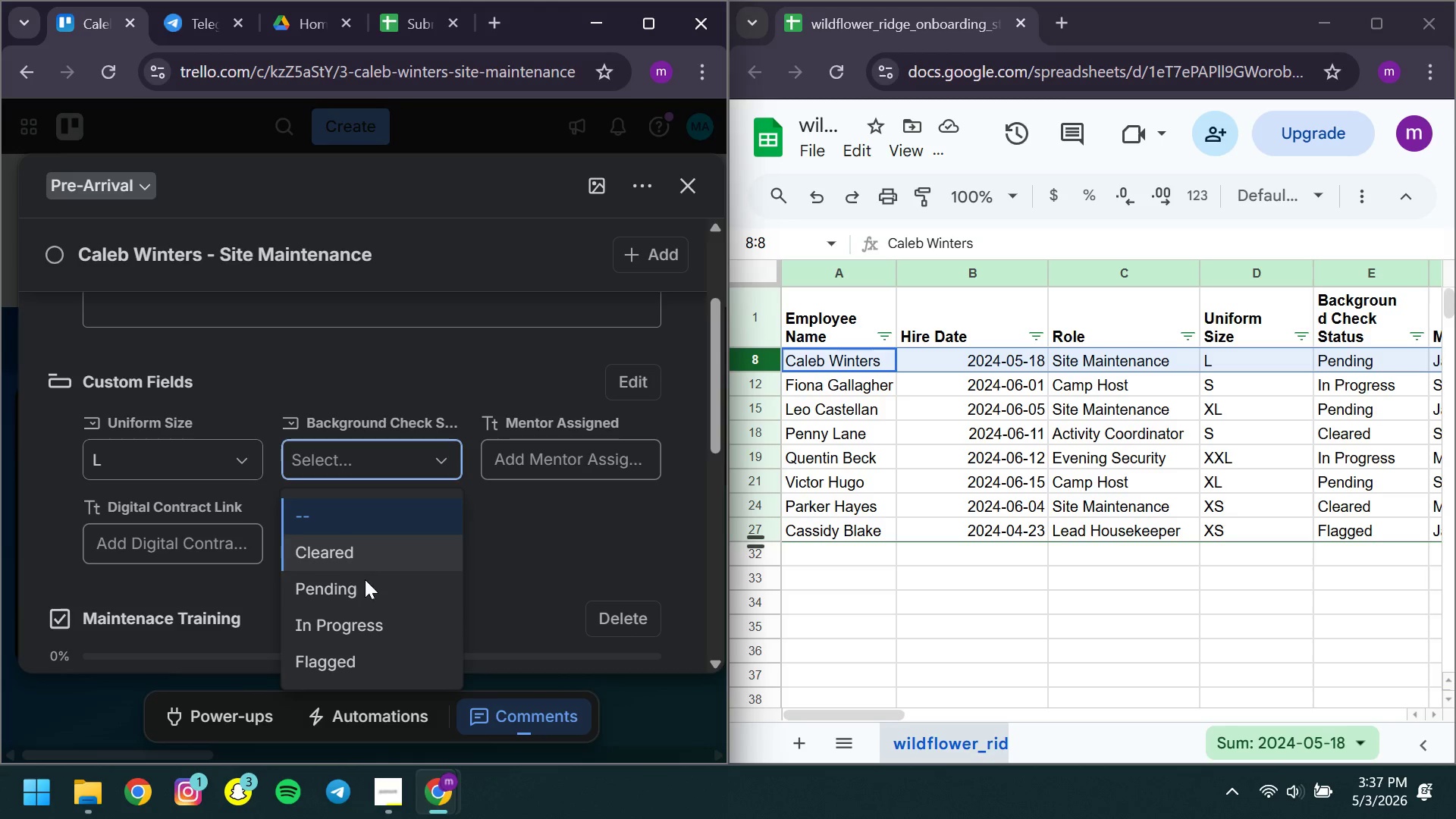 
left_click([384, 587])
 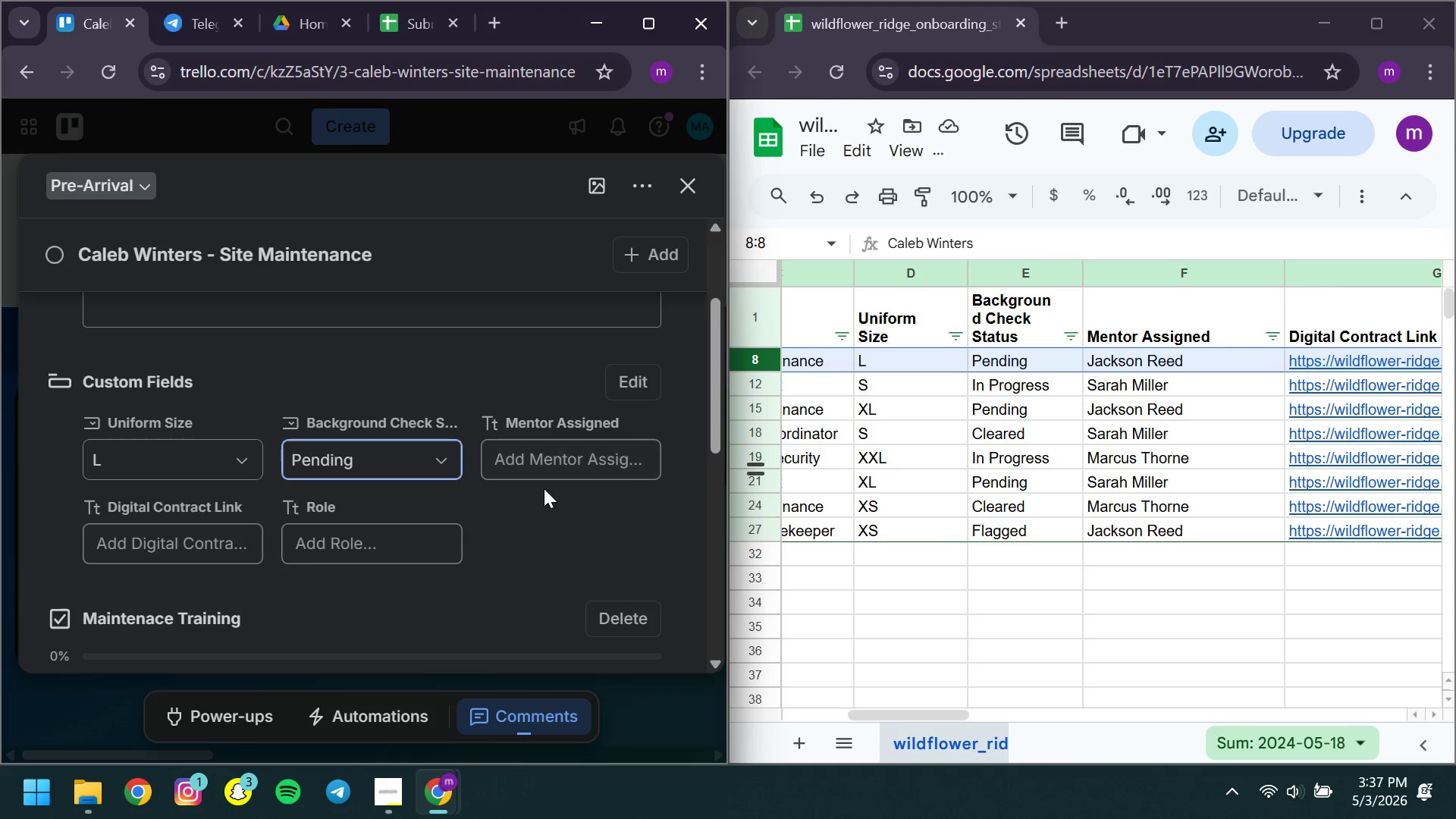 
left_click([557, 462])
 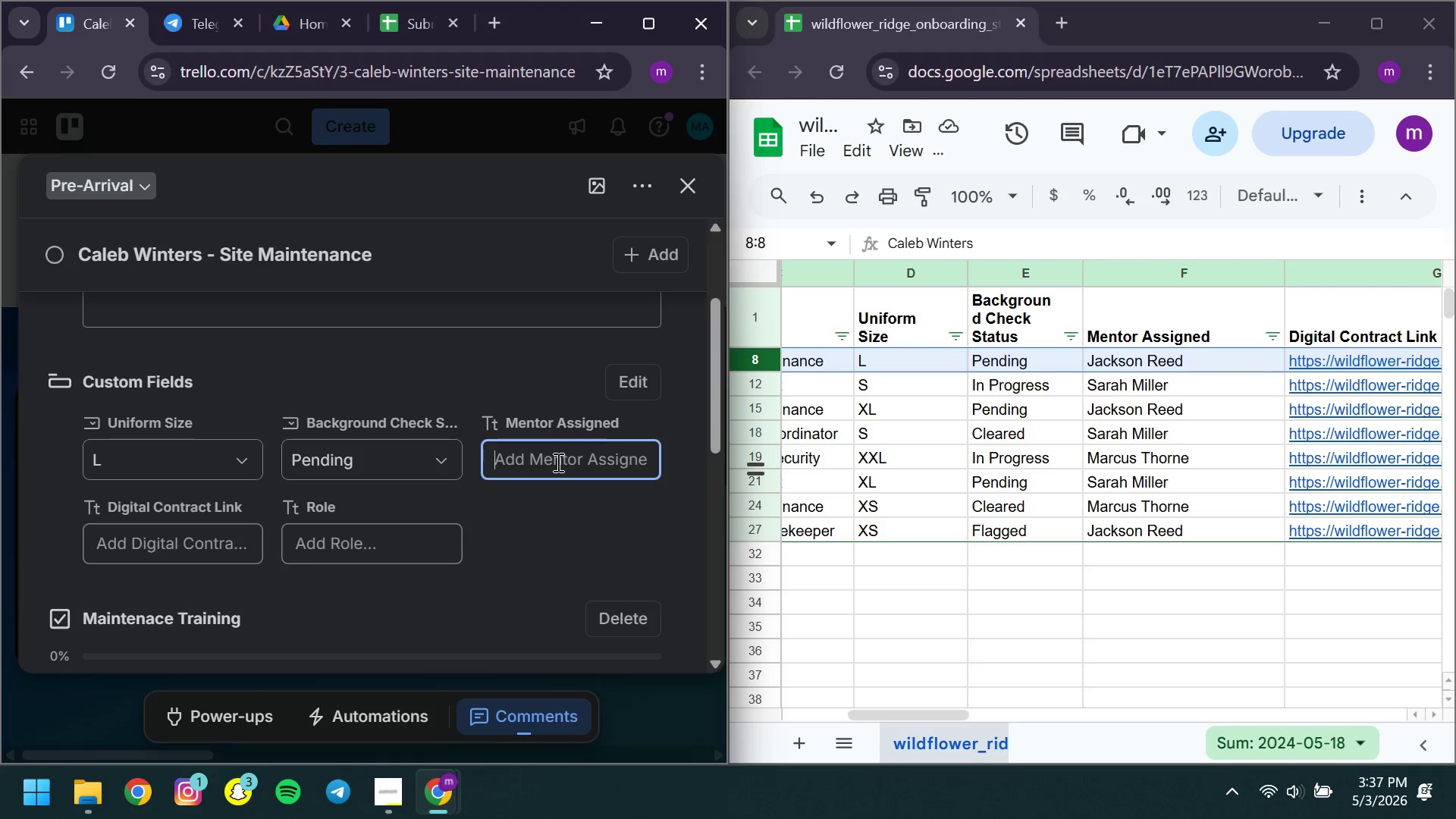 
type(Jackson Reed)
 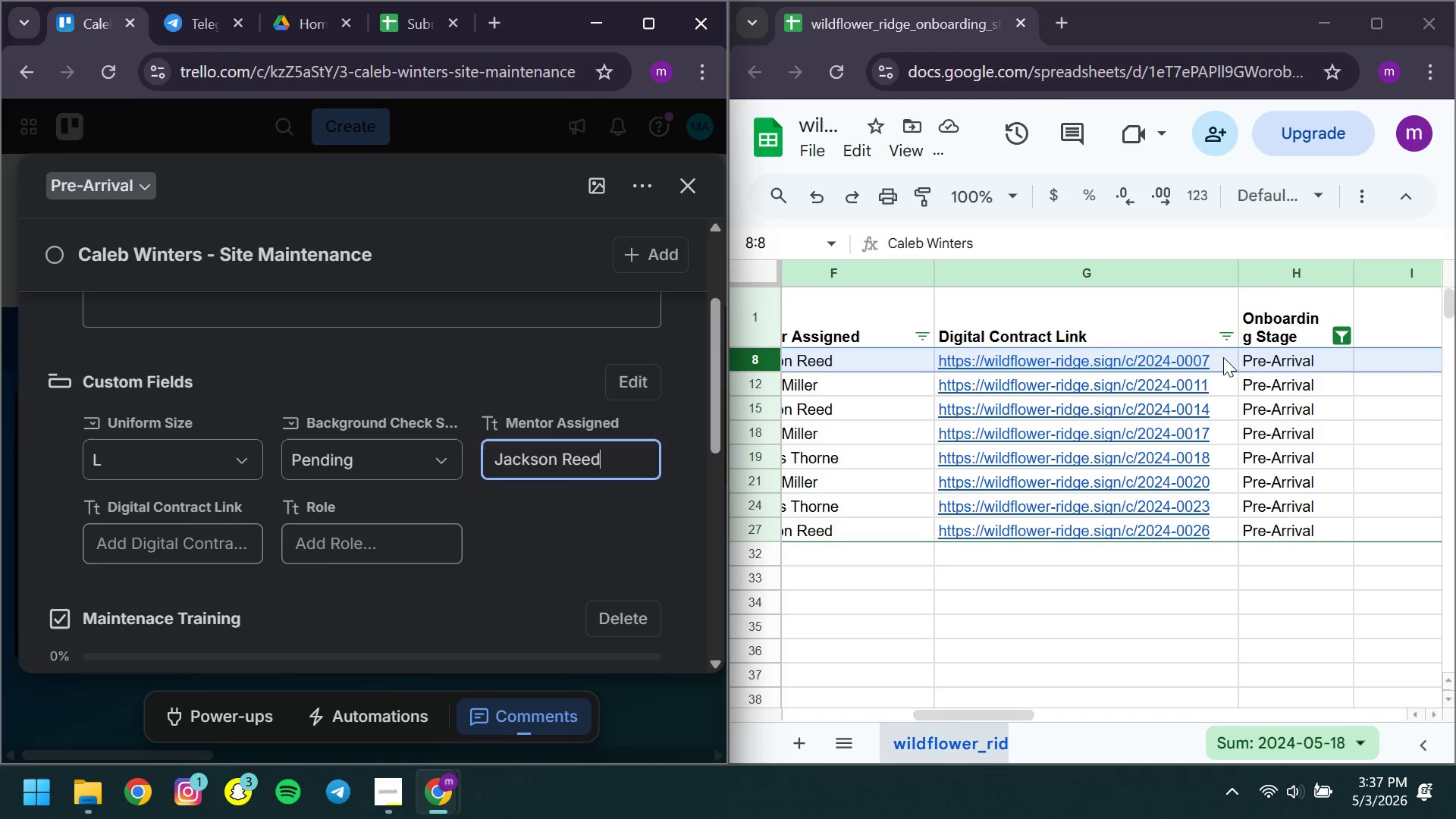 
left_click([1228, 354])
 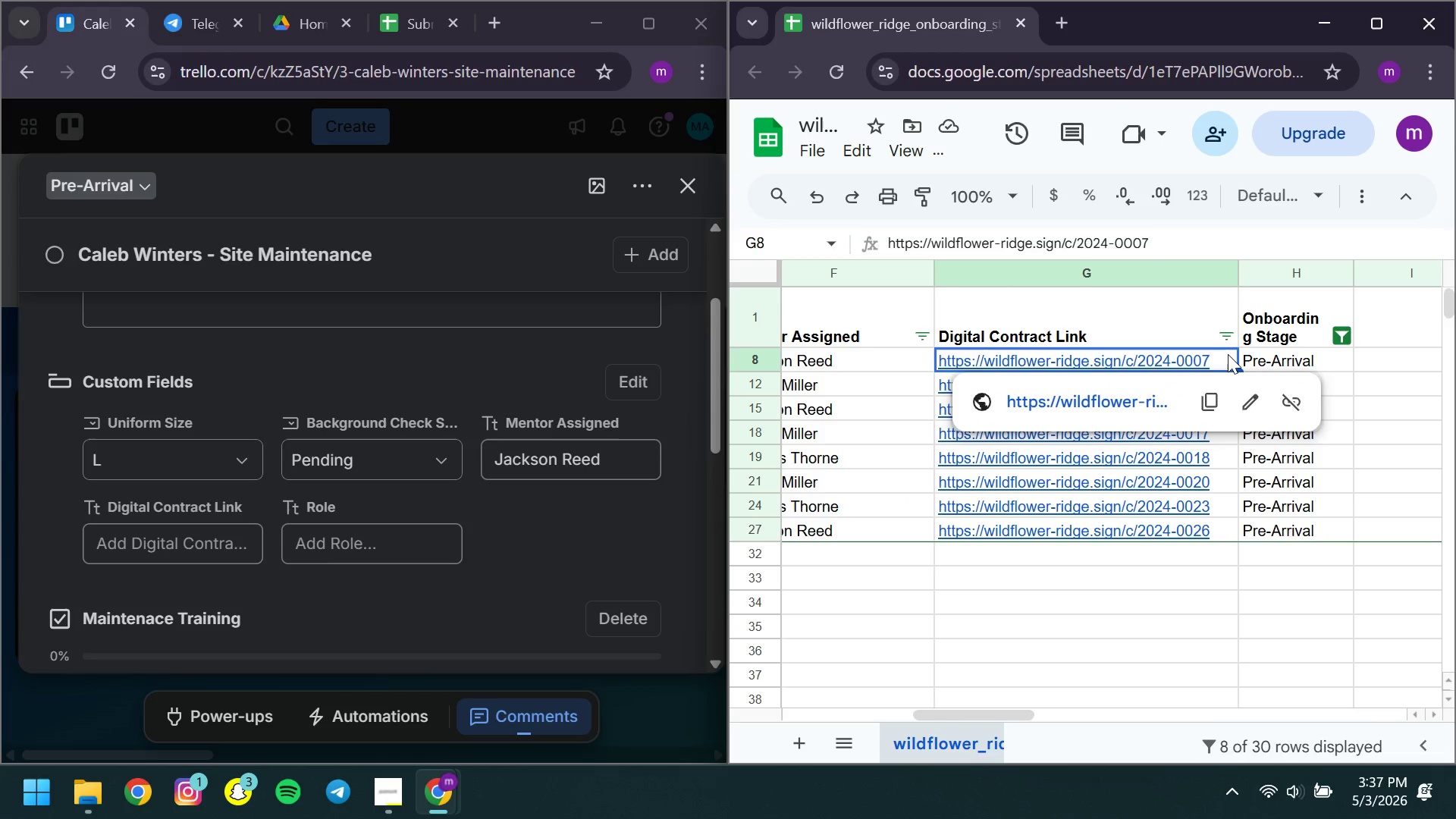 
key(Control+ControlLeft)
 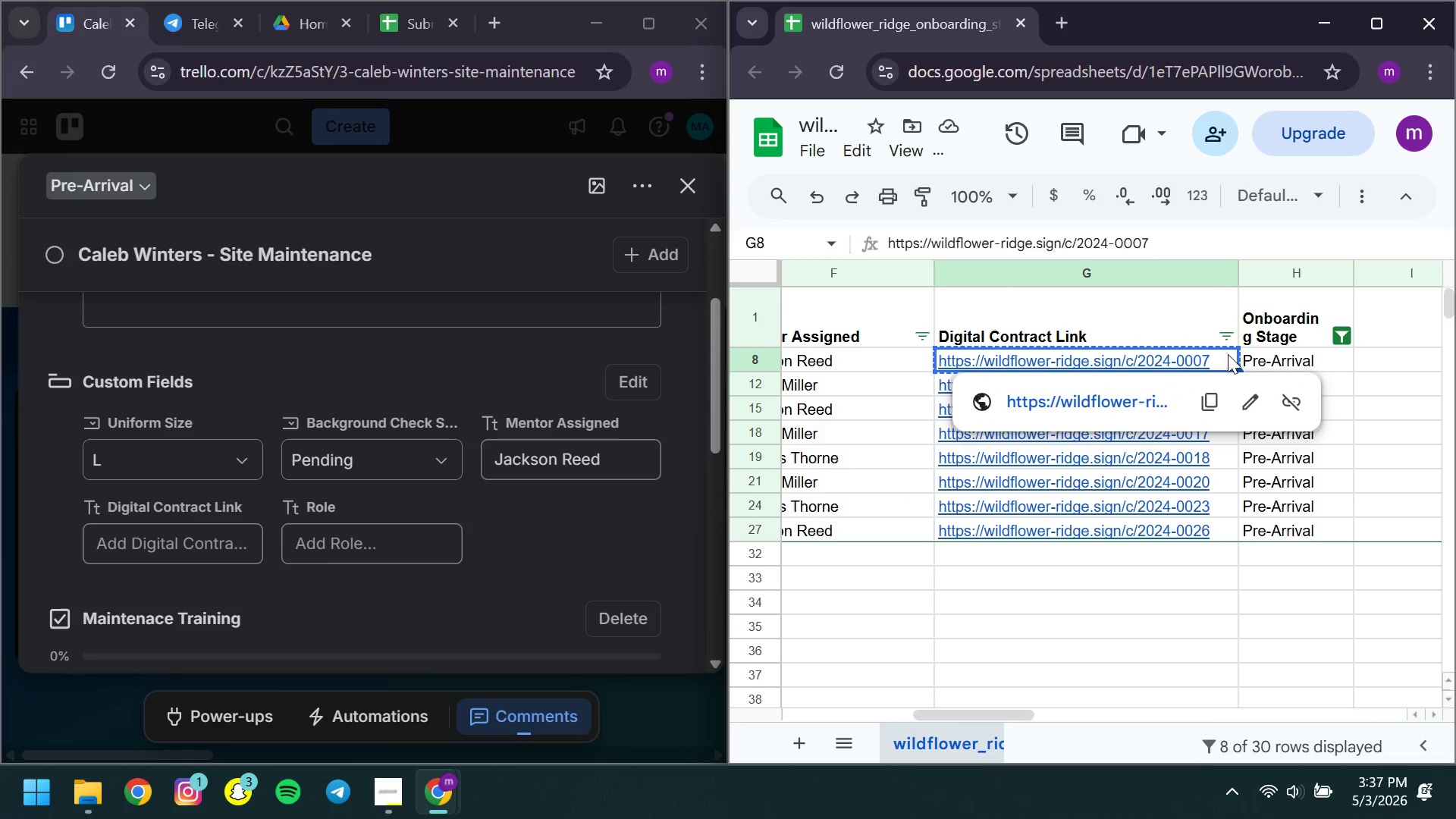 
key(Control+C)
 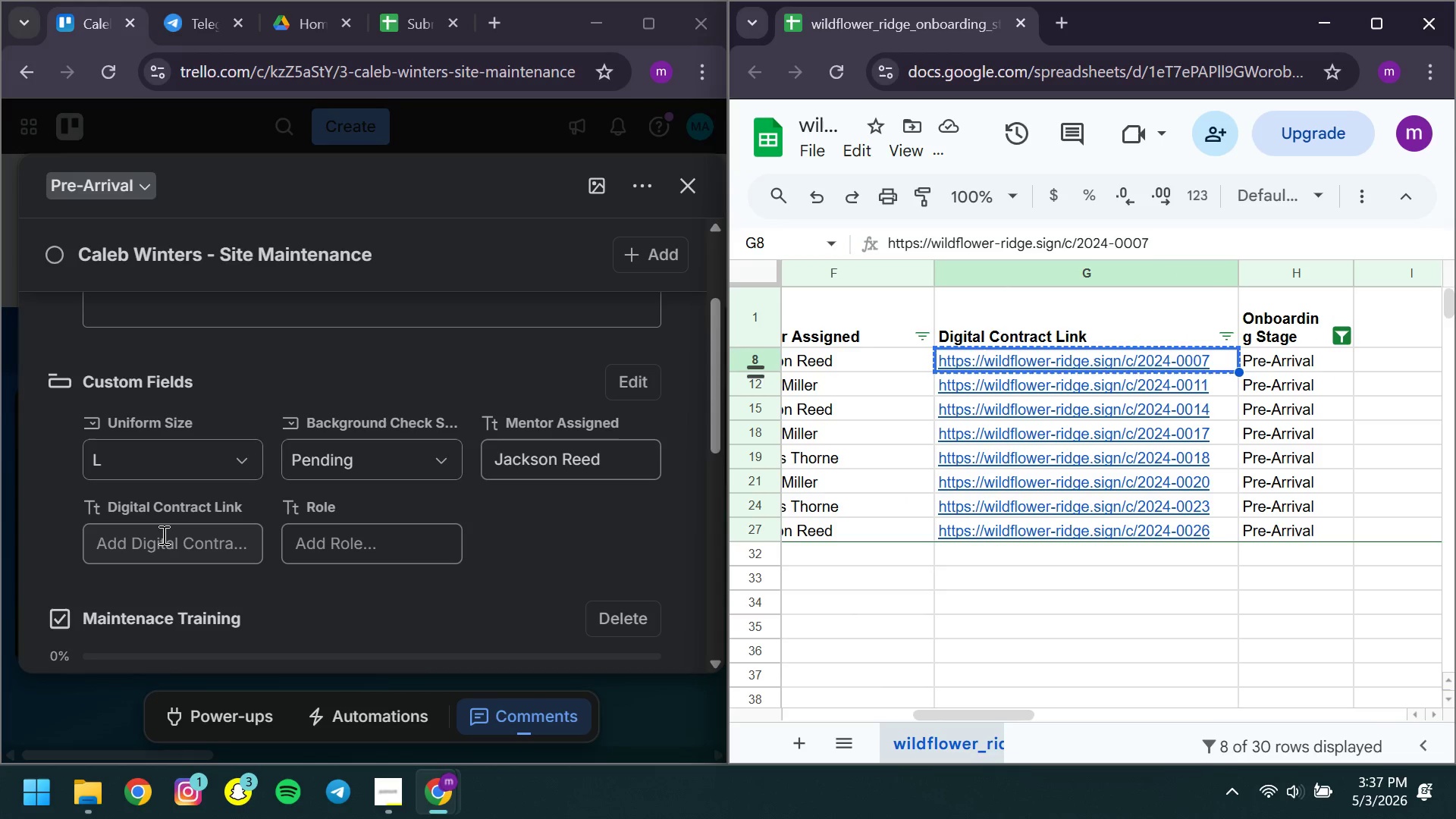 
left_click([162, 535])
 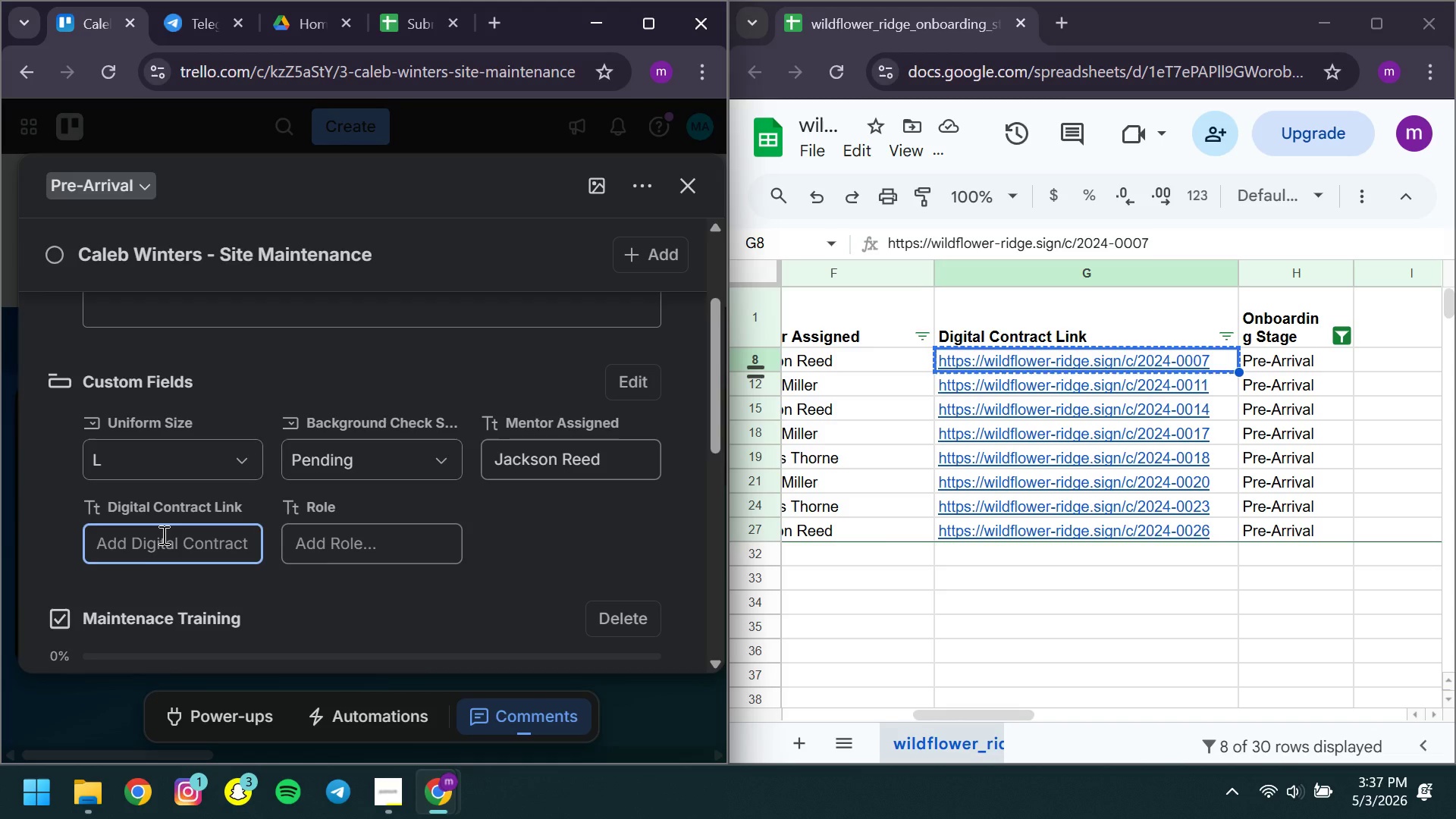 
key(Control+ControlLeft)
 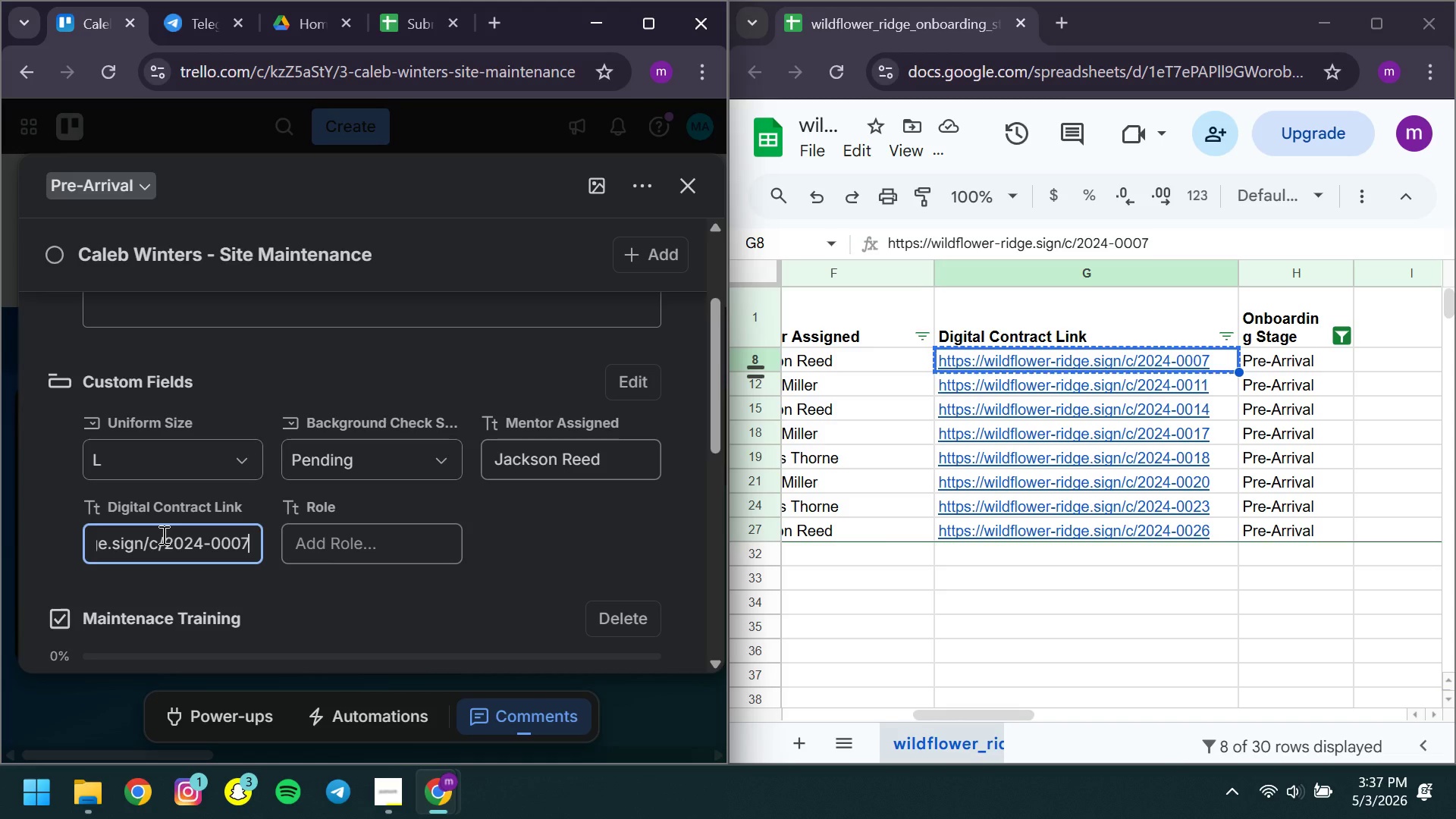 
key(Control+V)
 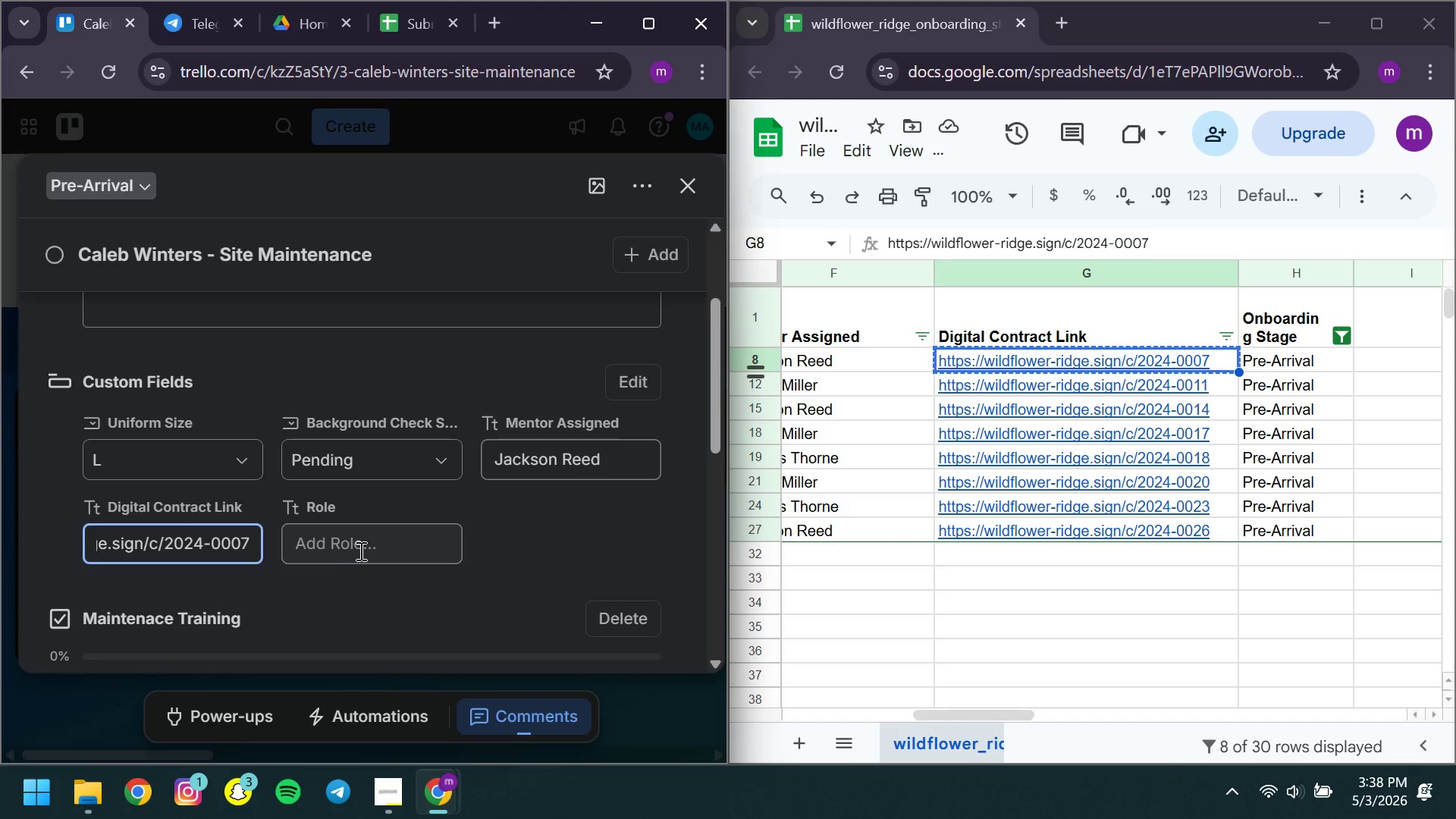 
left_click([359, 551])
 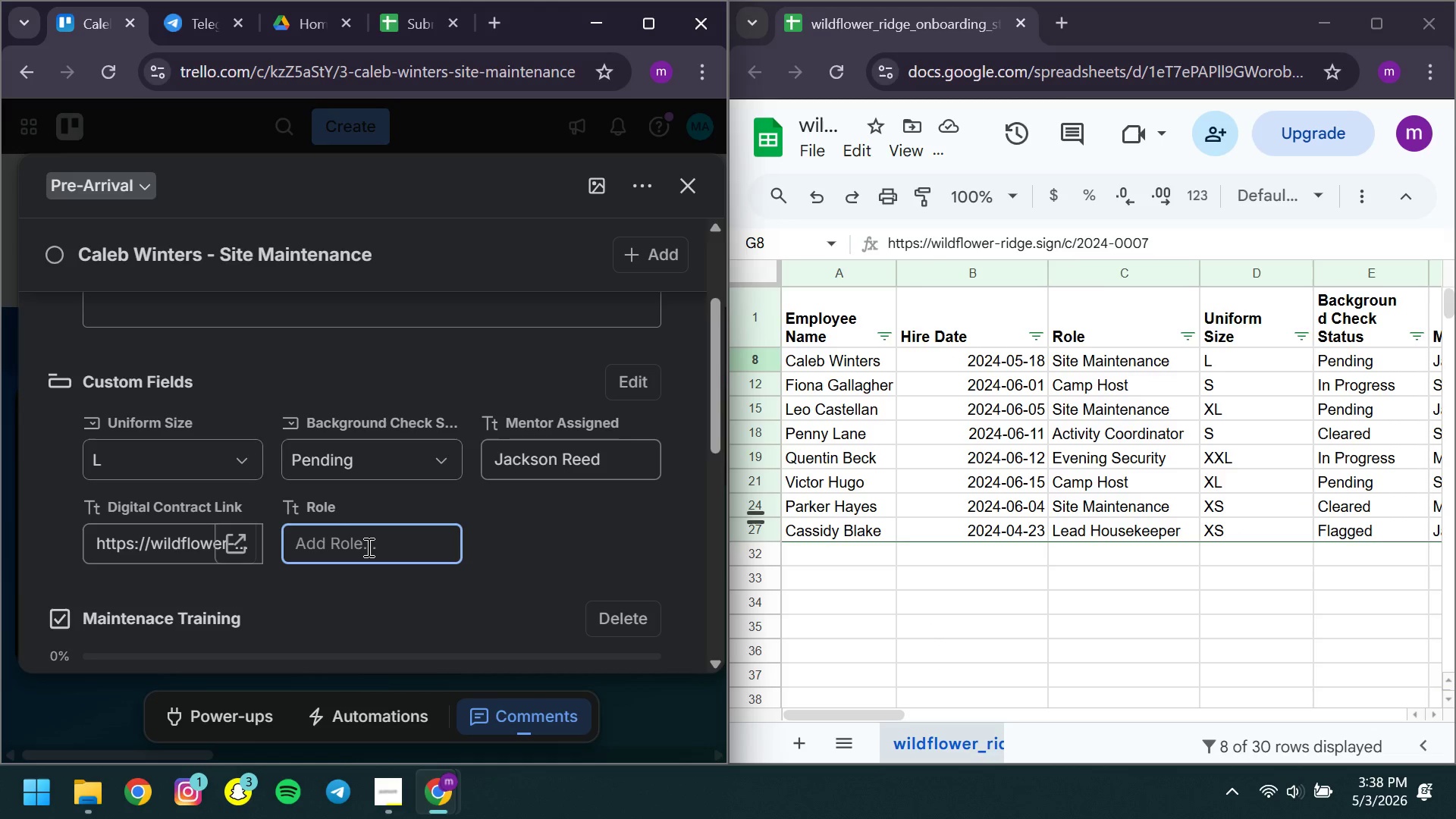 
wait(8.95)
 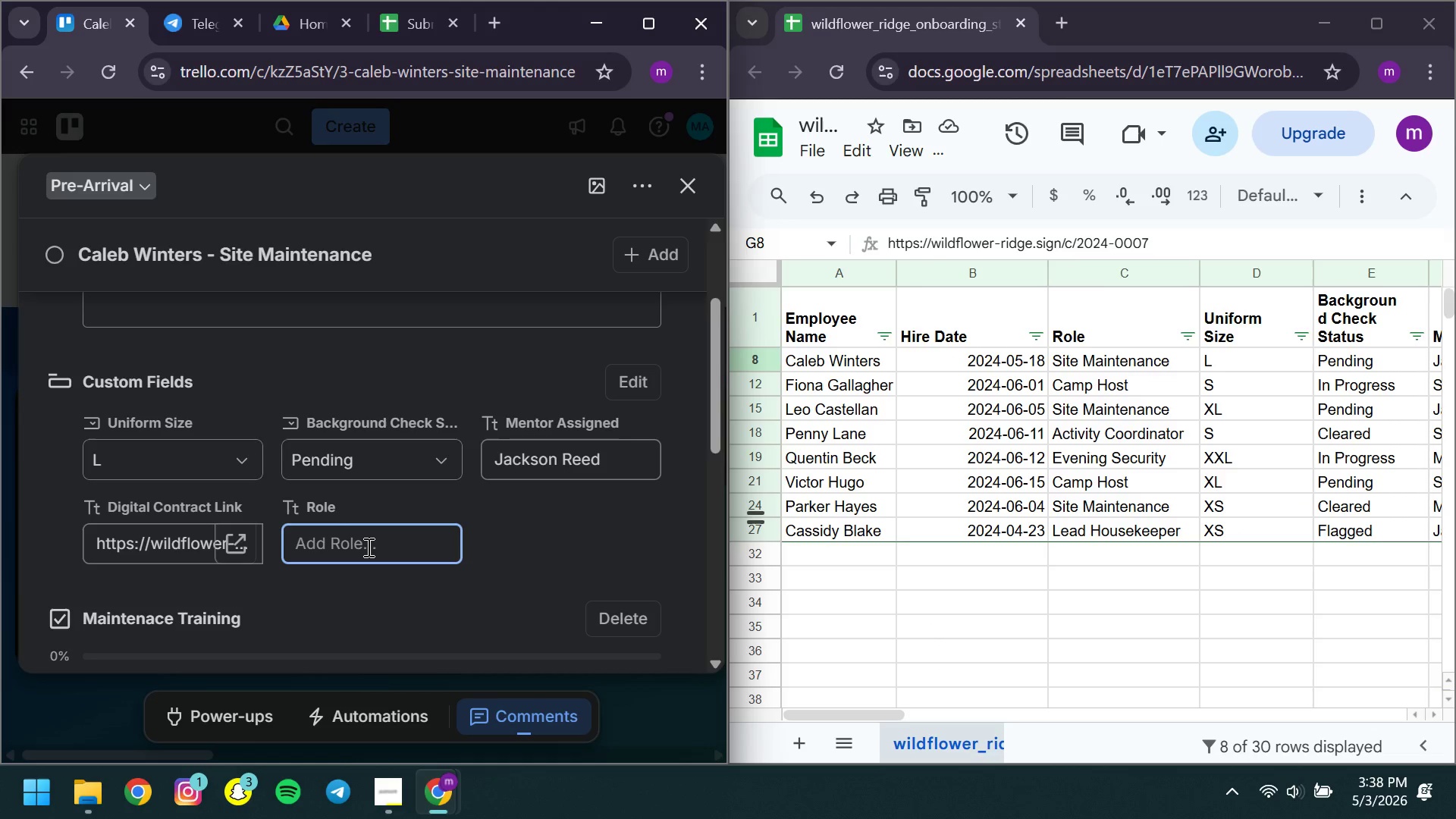 
type(Site maintena)
key(Backspace)
 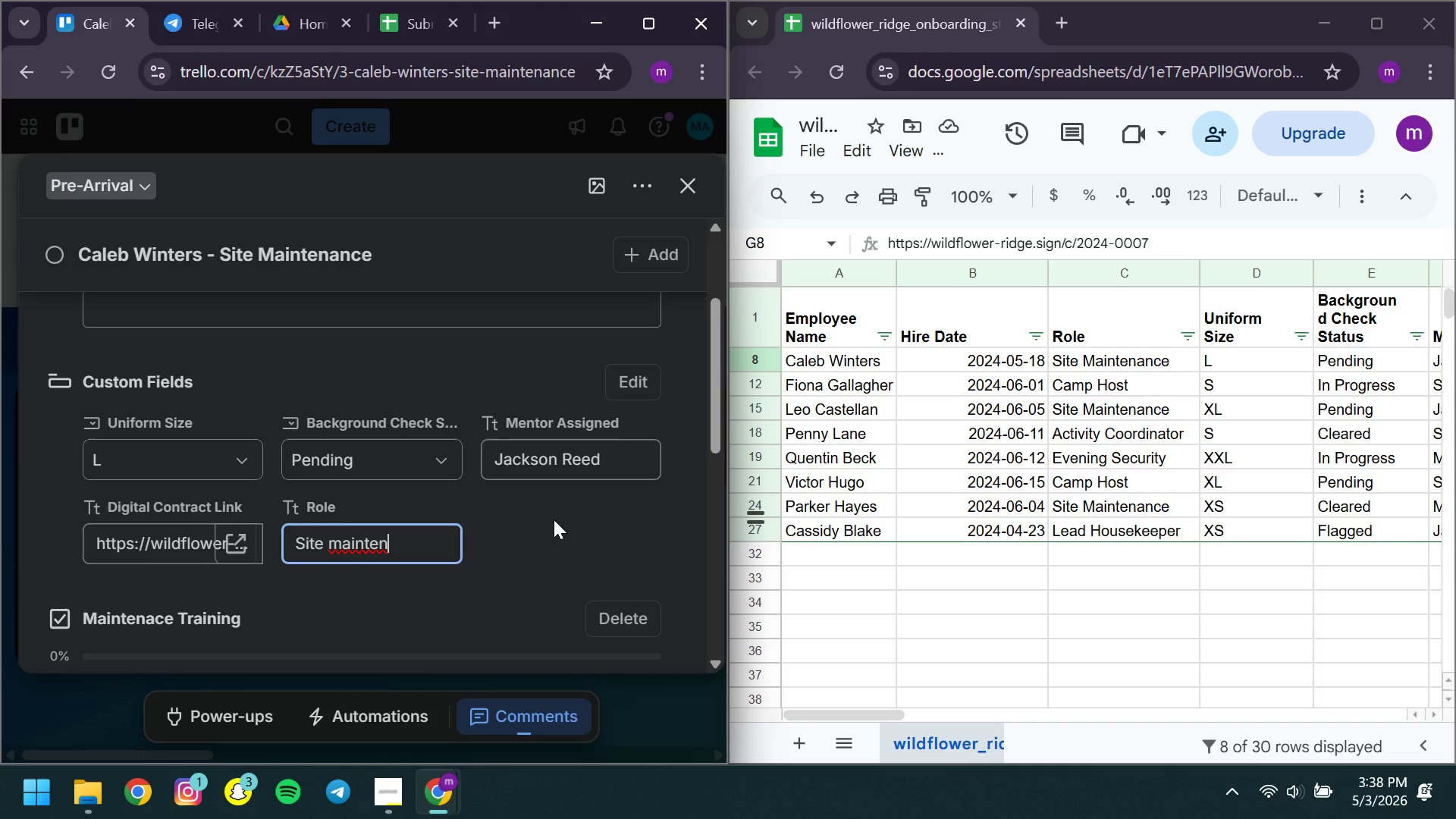 
left_click([552, 519])
 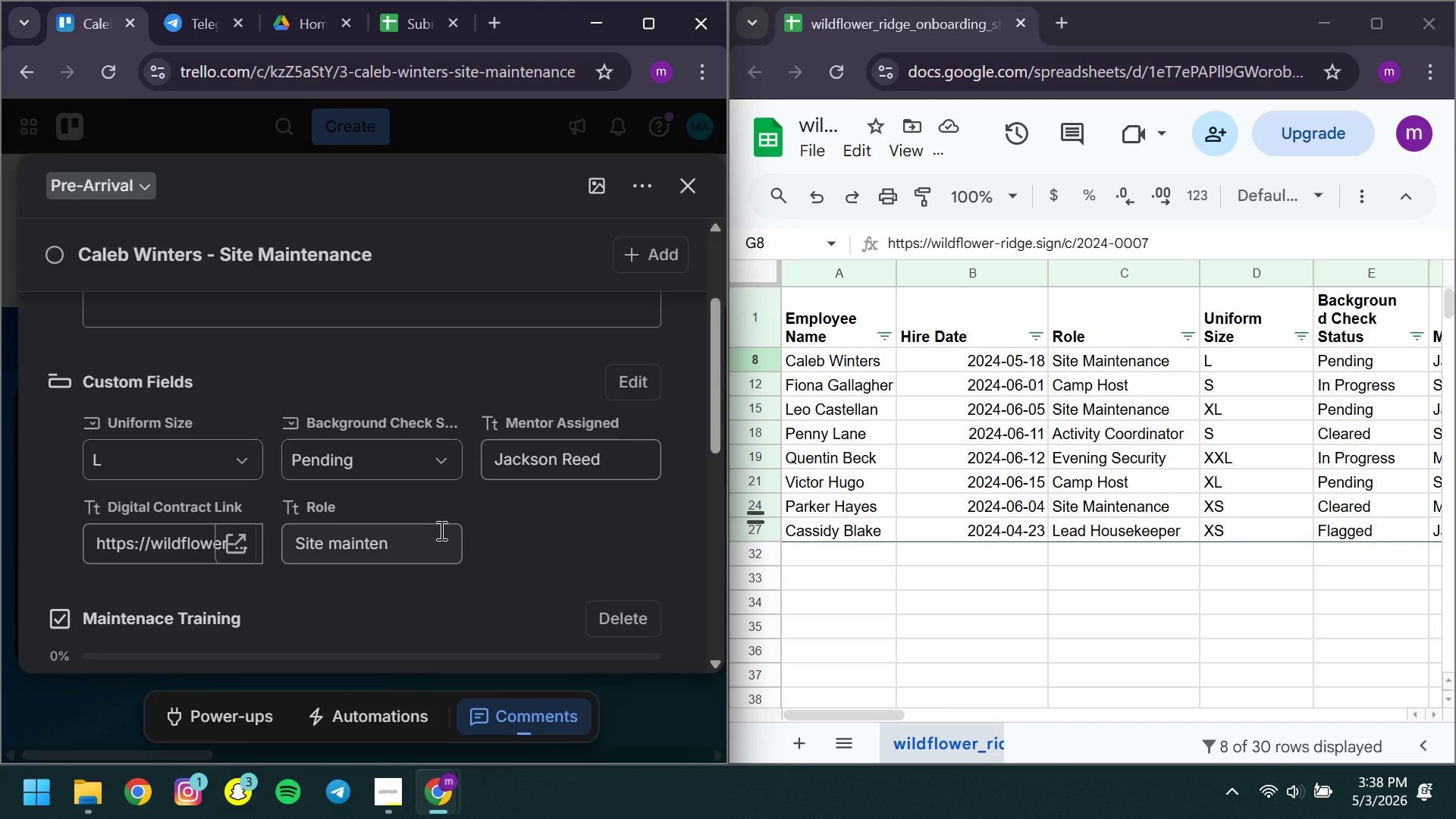 
left_click([440, 530])
 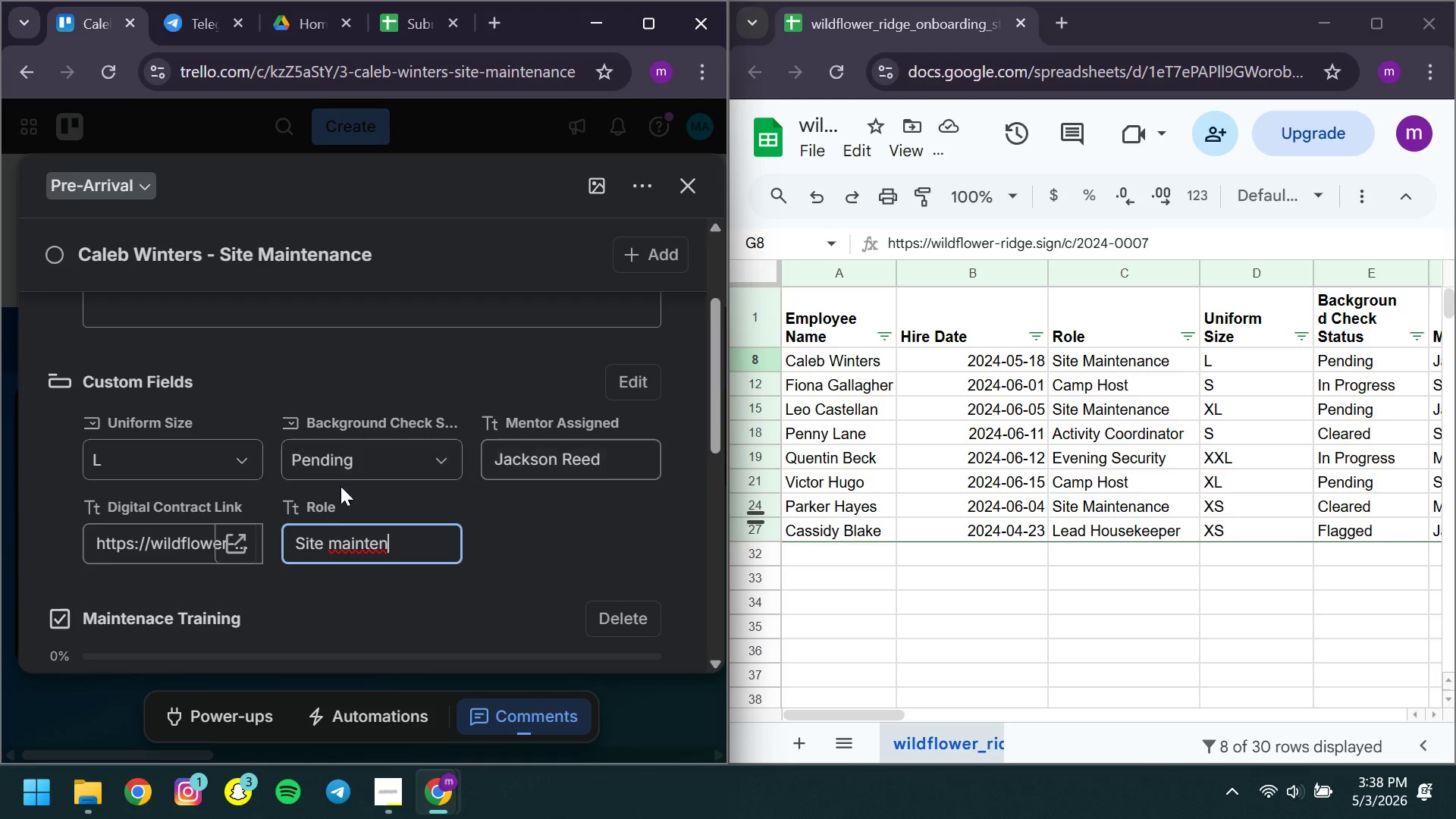 
left_click([548, 532])
 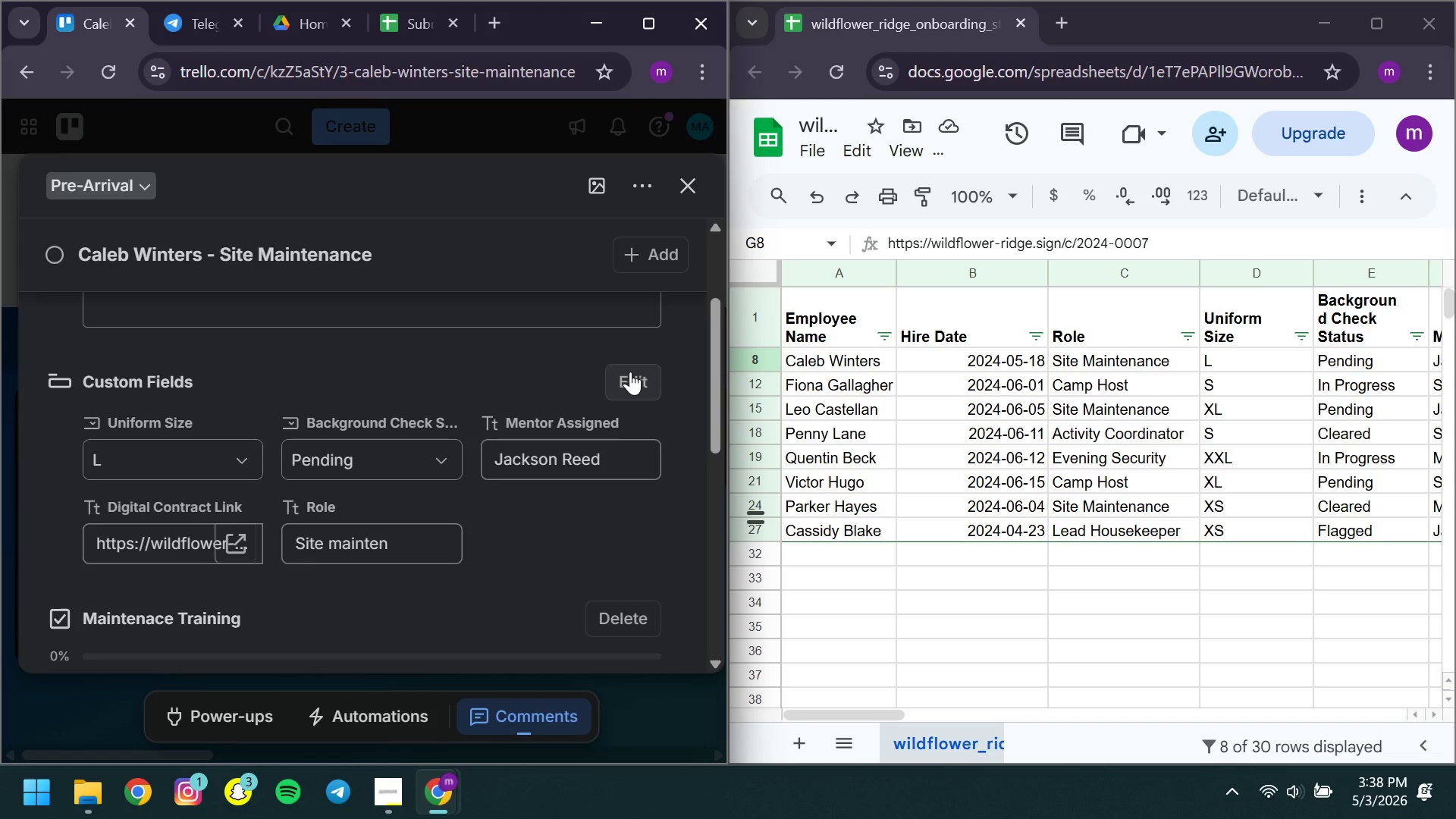 
left_click([630, 372])
 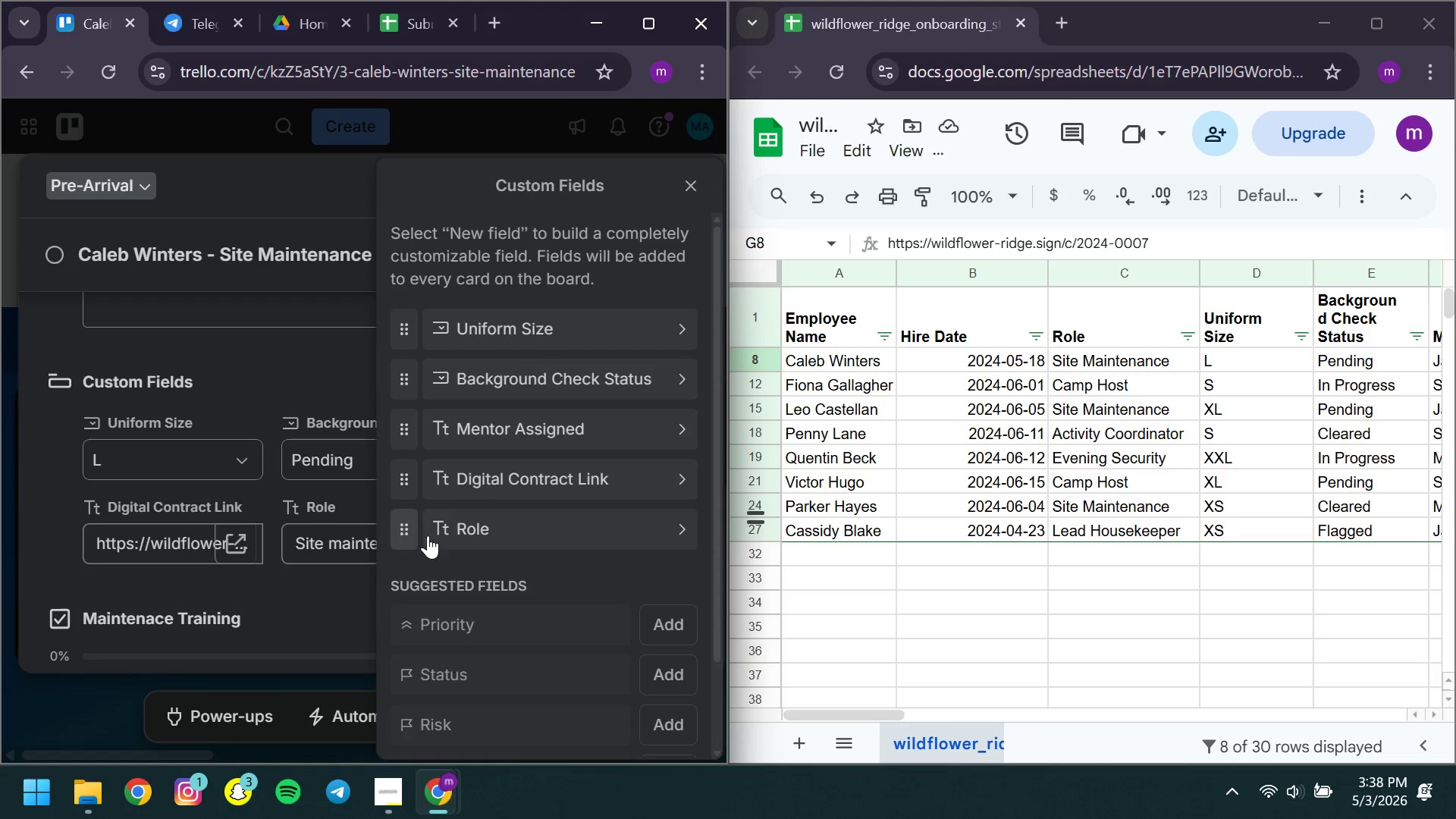 
left_click([500, 528])
 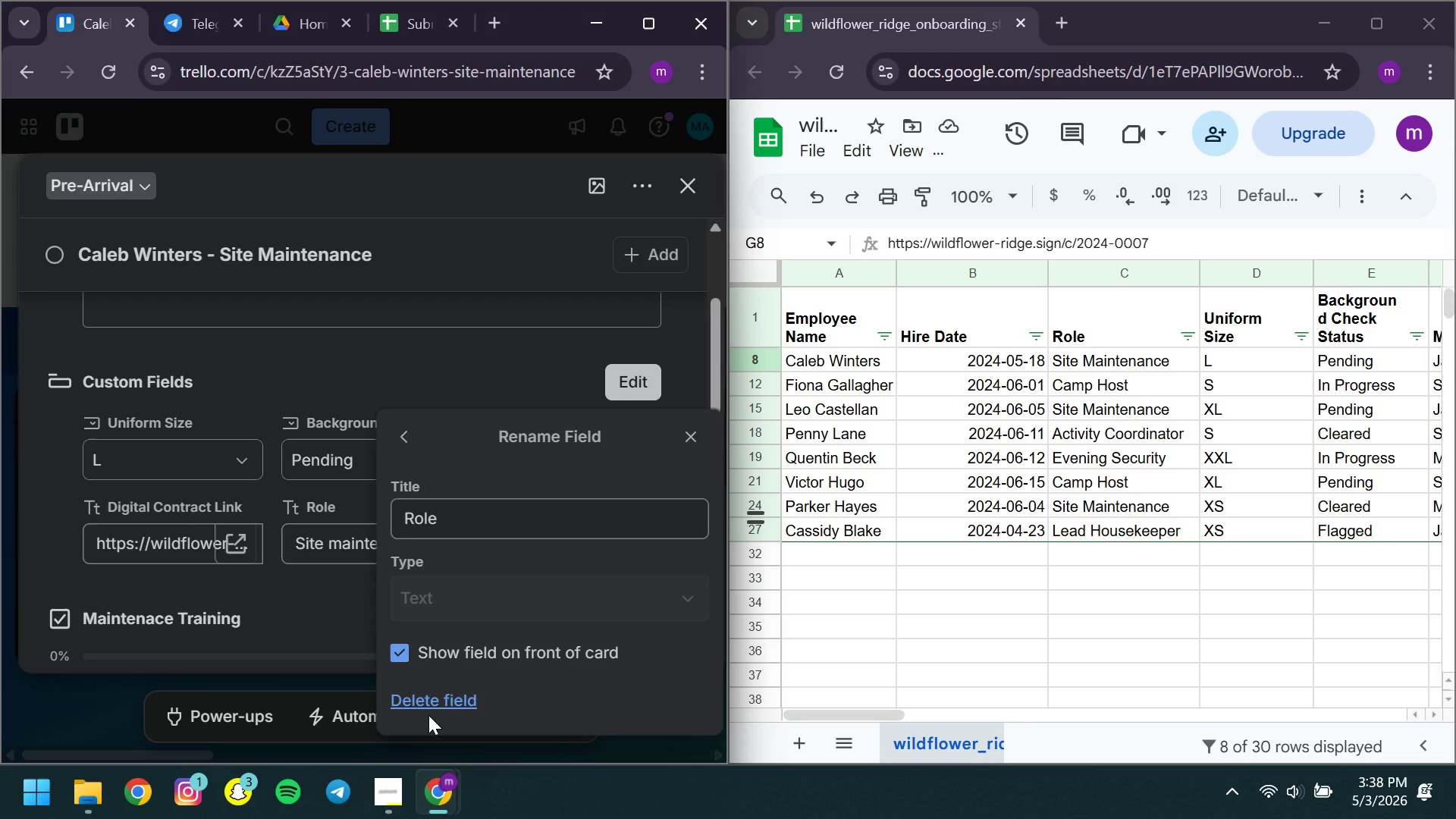 
left_click([428, 715])
 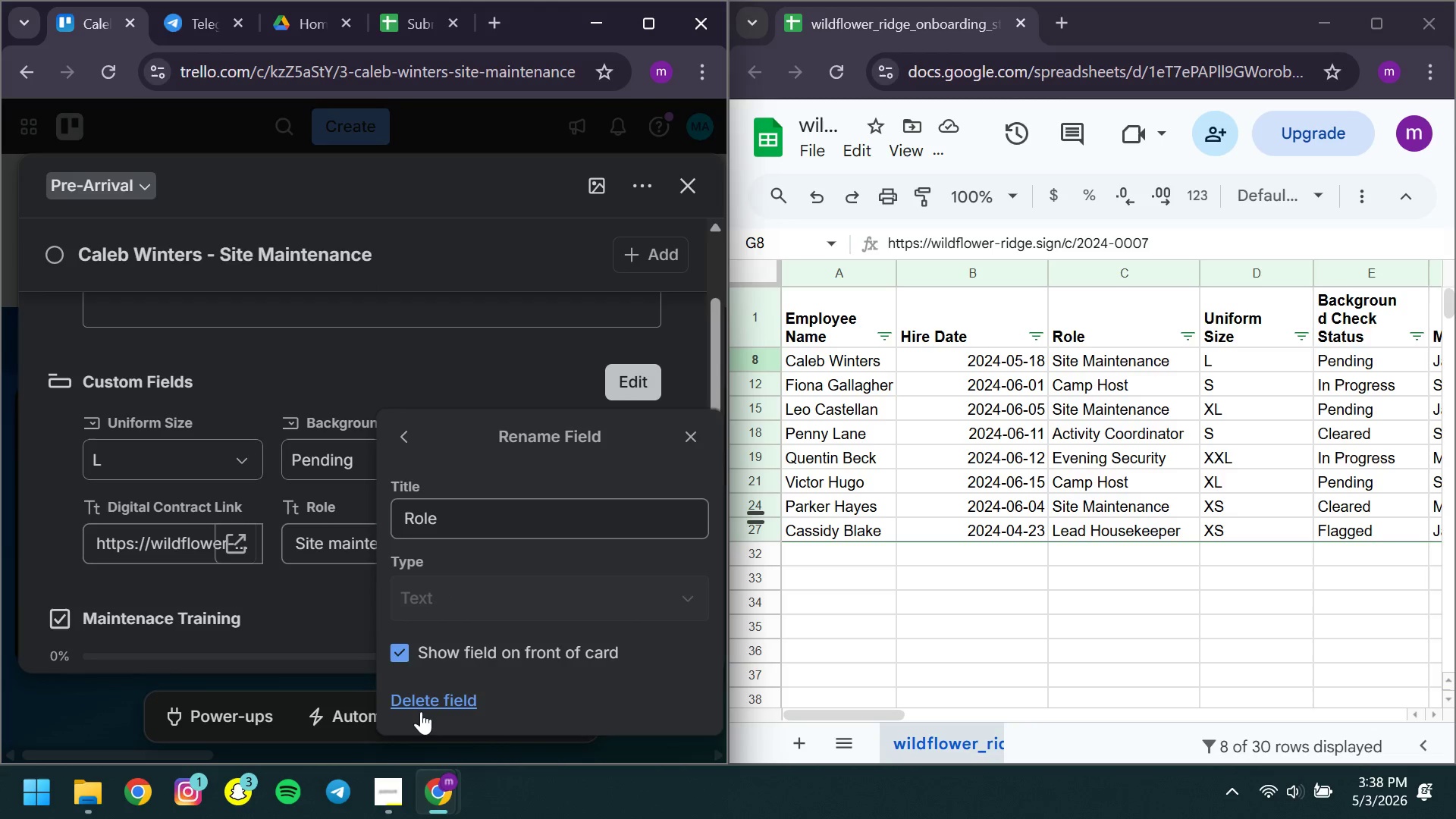 
left_click([421, 711])
 